 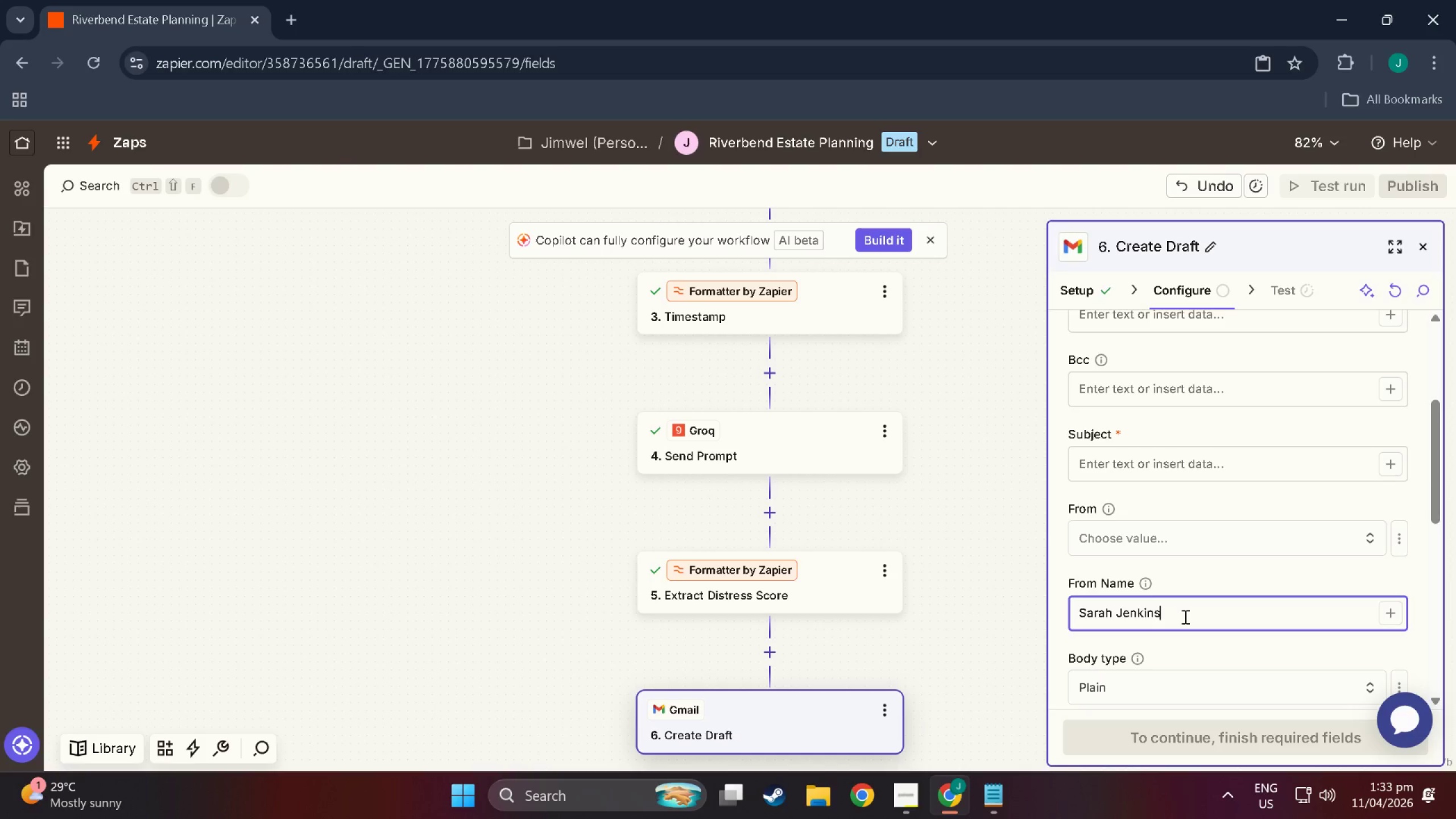 
scroll: coordinate [1178, 619], scroll_direction: down, amount: 3.0
 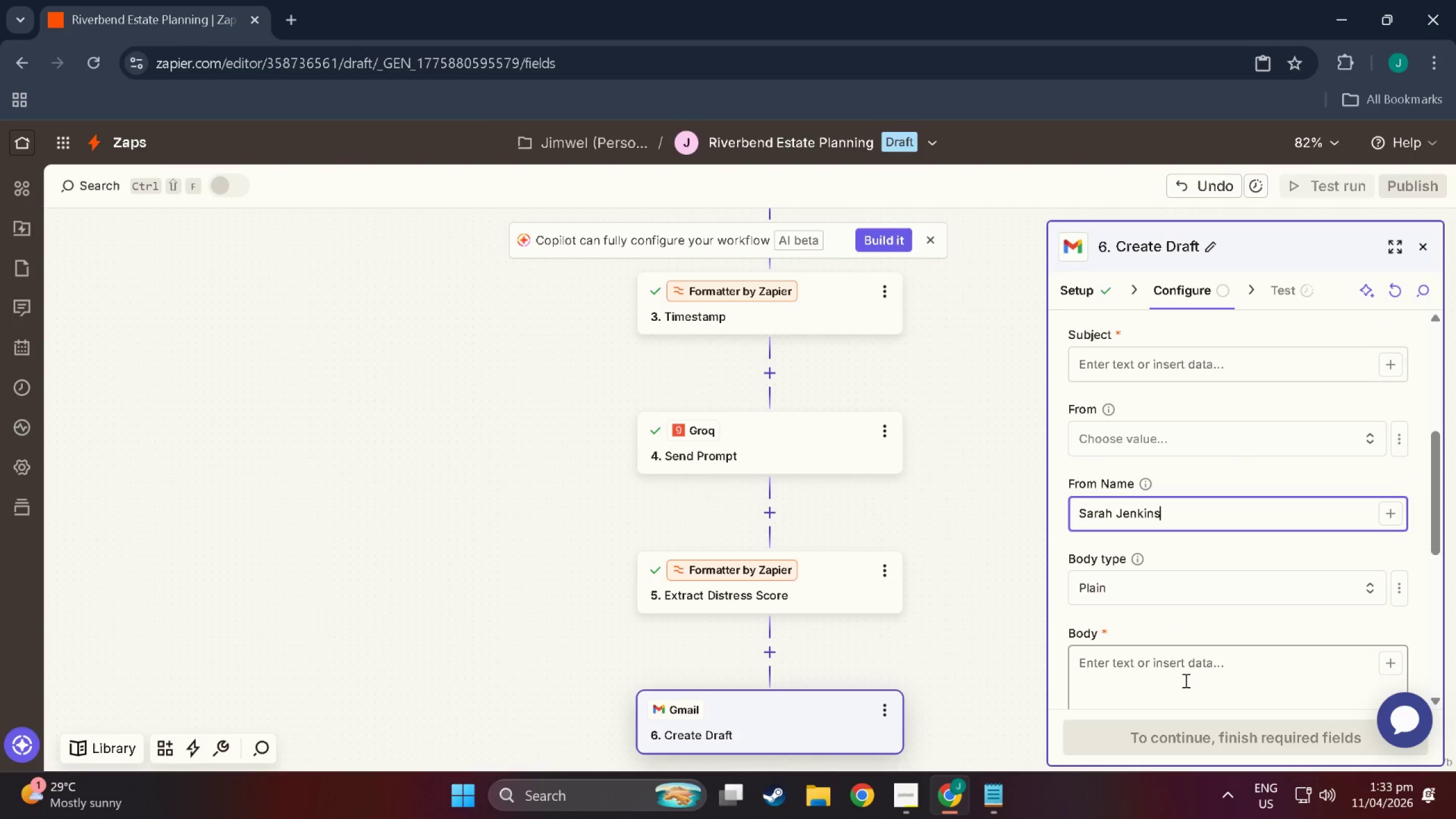 
left_click([1185, 680])
 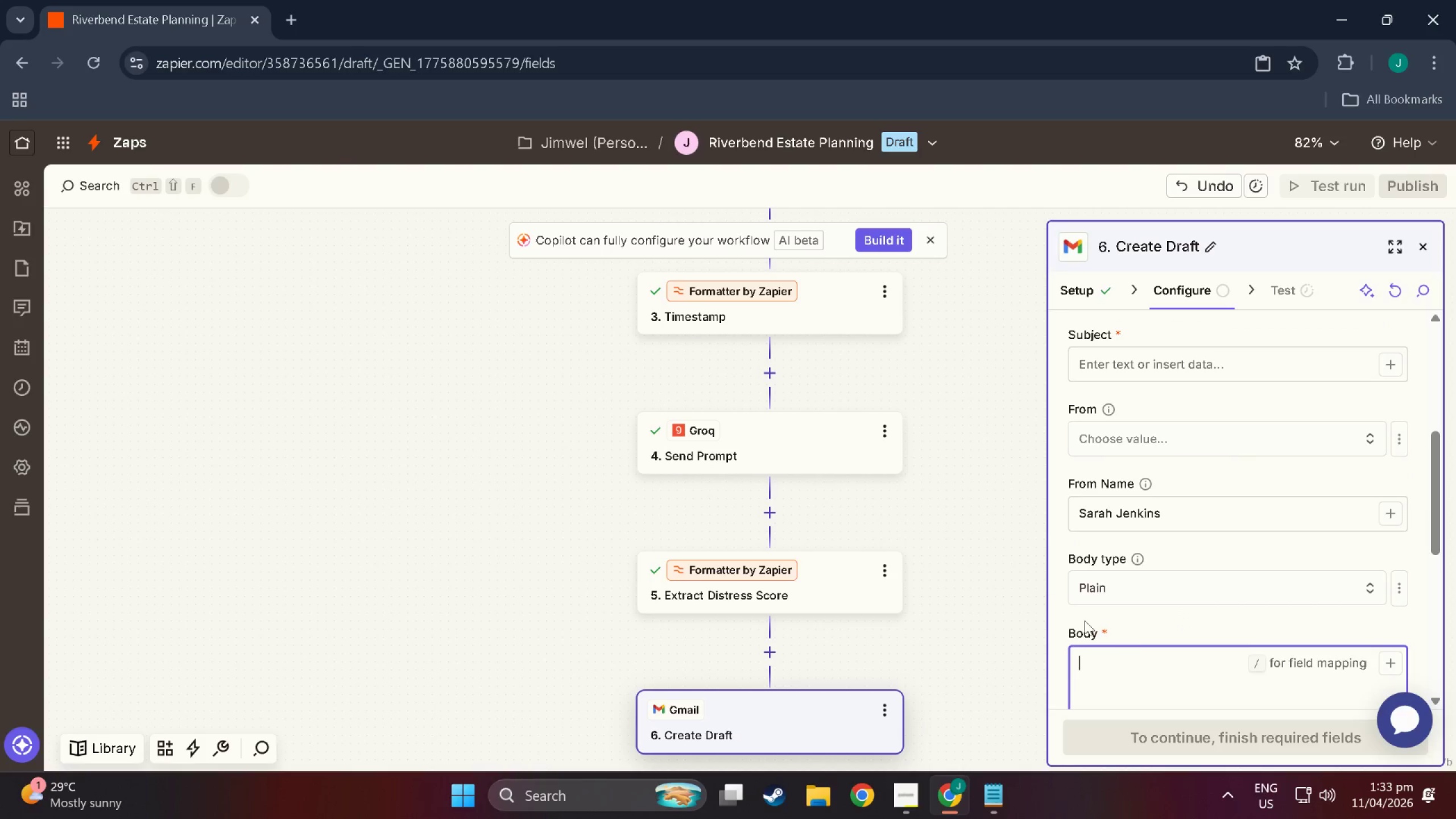 
wait(5.69)
 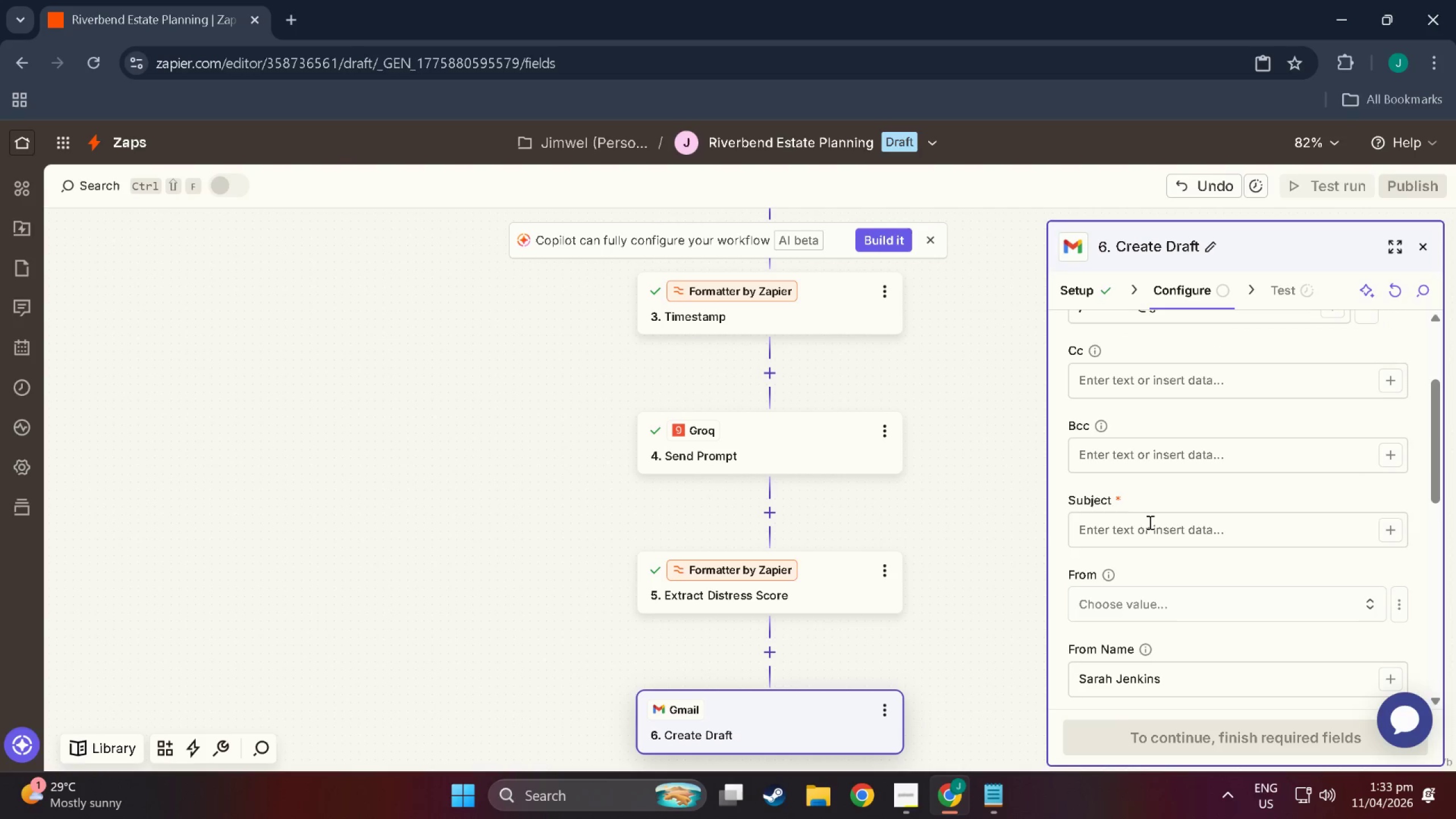 
left_click([1153, 545])
 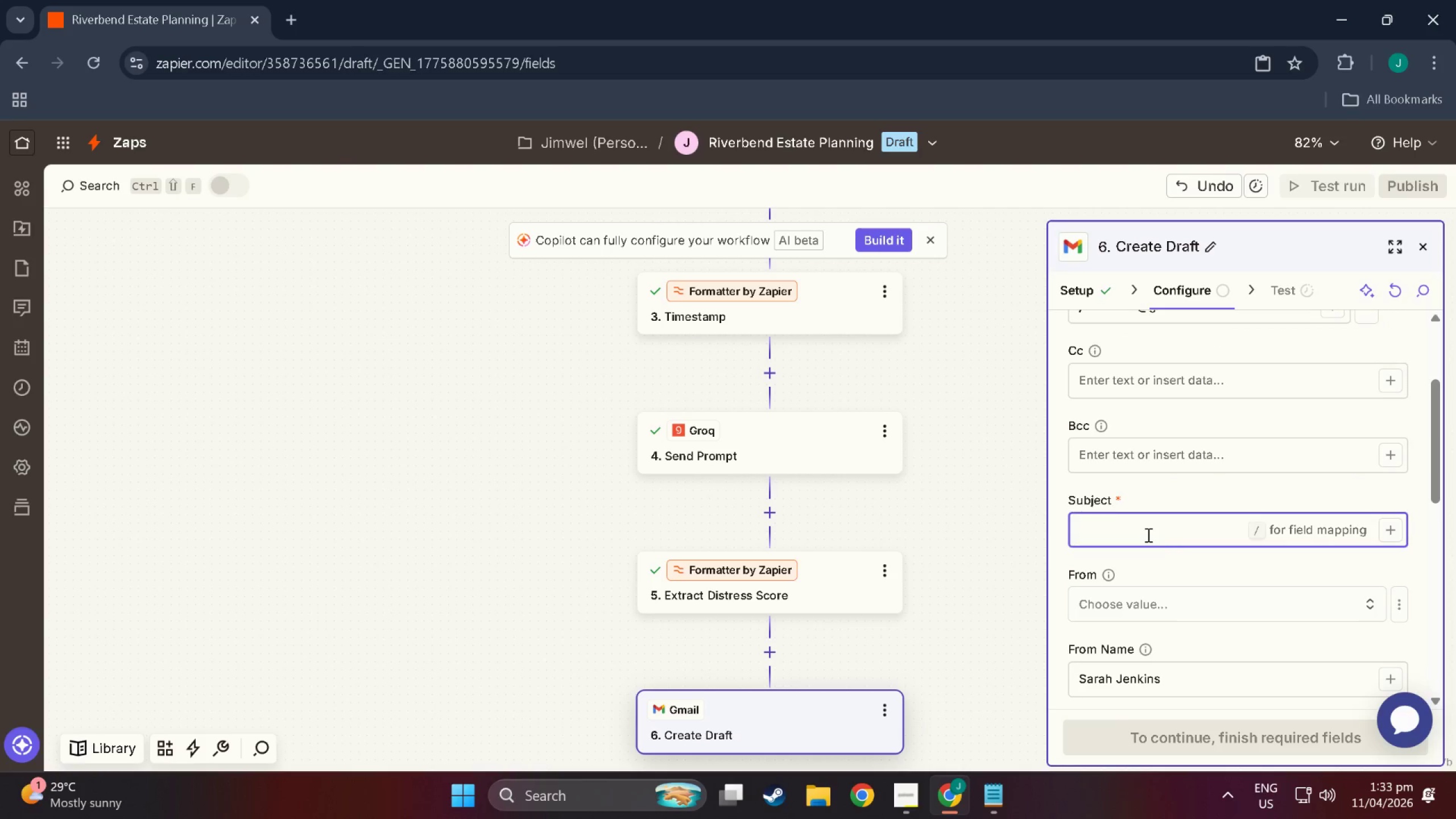 
scroll: coordinate [1143, 522], scroll_direction: up, amount: 5.0
 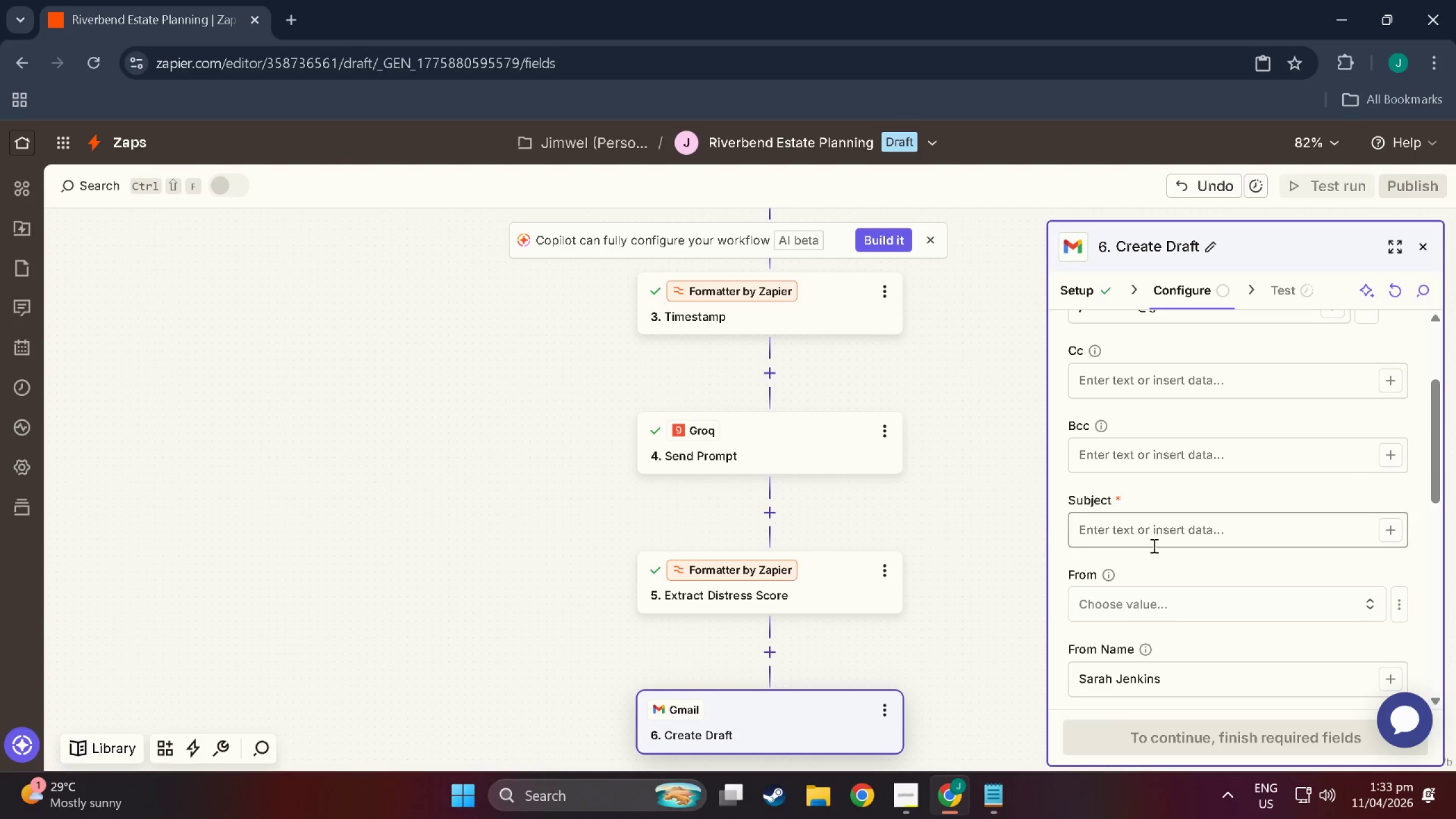 
type(Your Inquiry to Riverbenm)
key(Backspace)
type(d Estate Planning)
 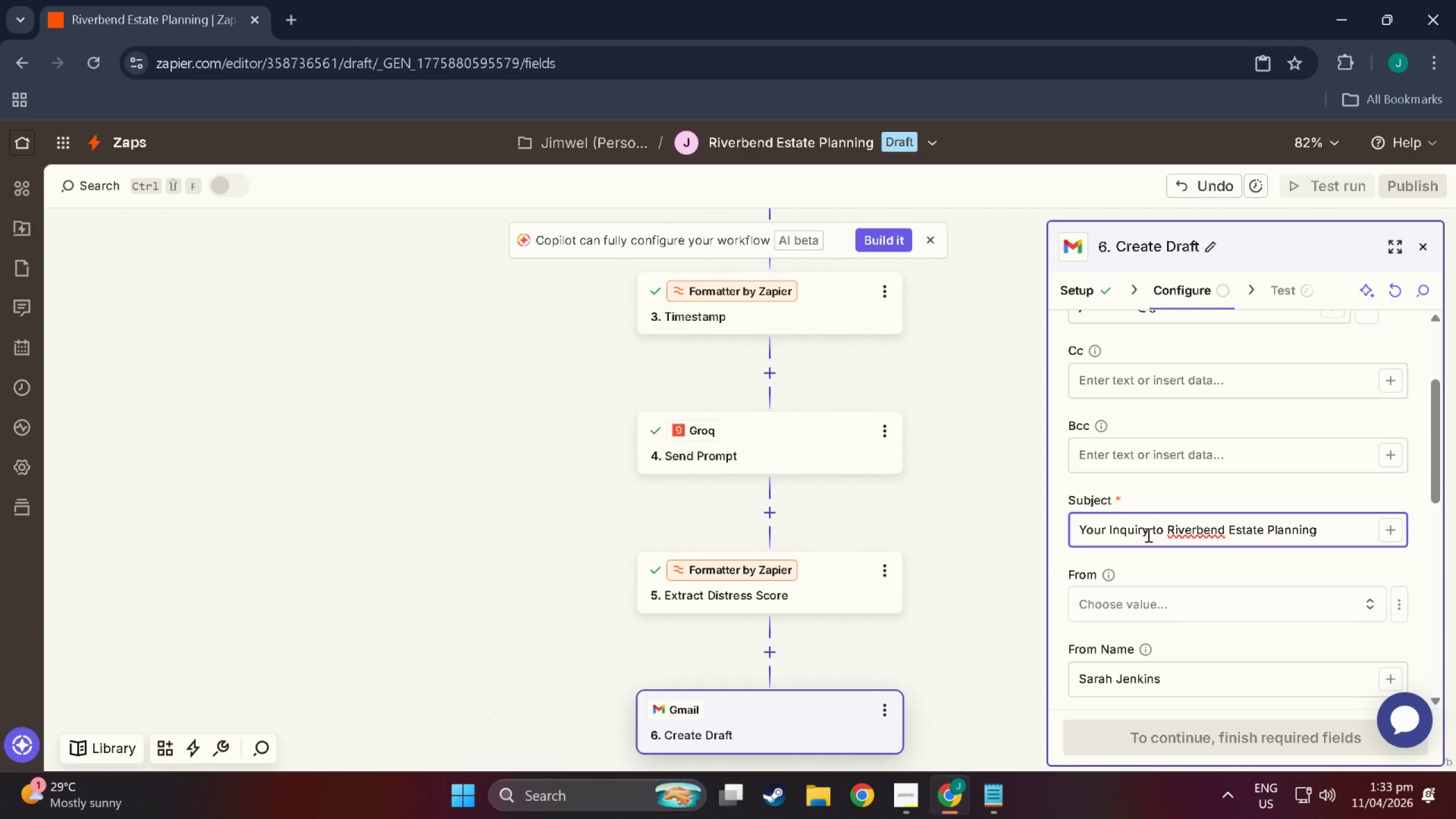 
wait(7.58)
 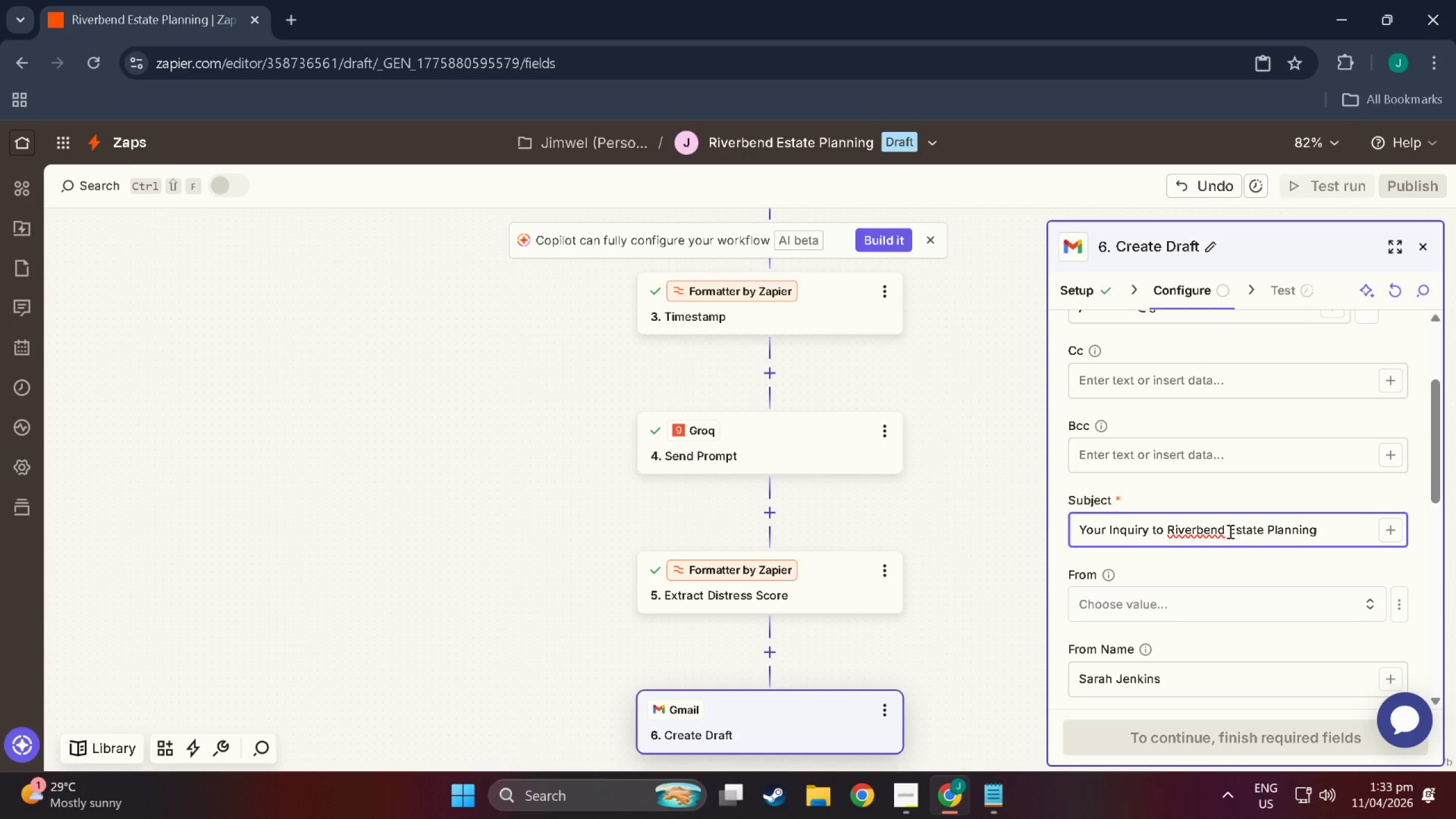 
scroll: coordinate [1321, 565], scroll_direction: down, amount: 1.0
 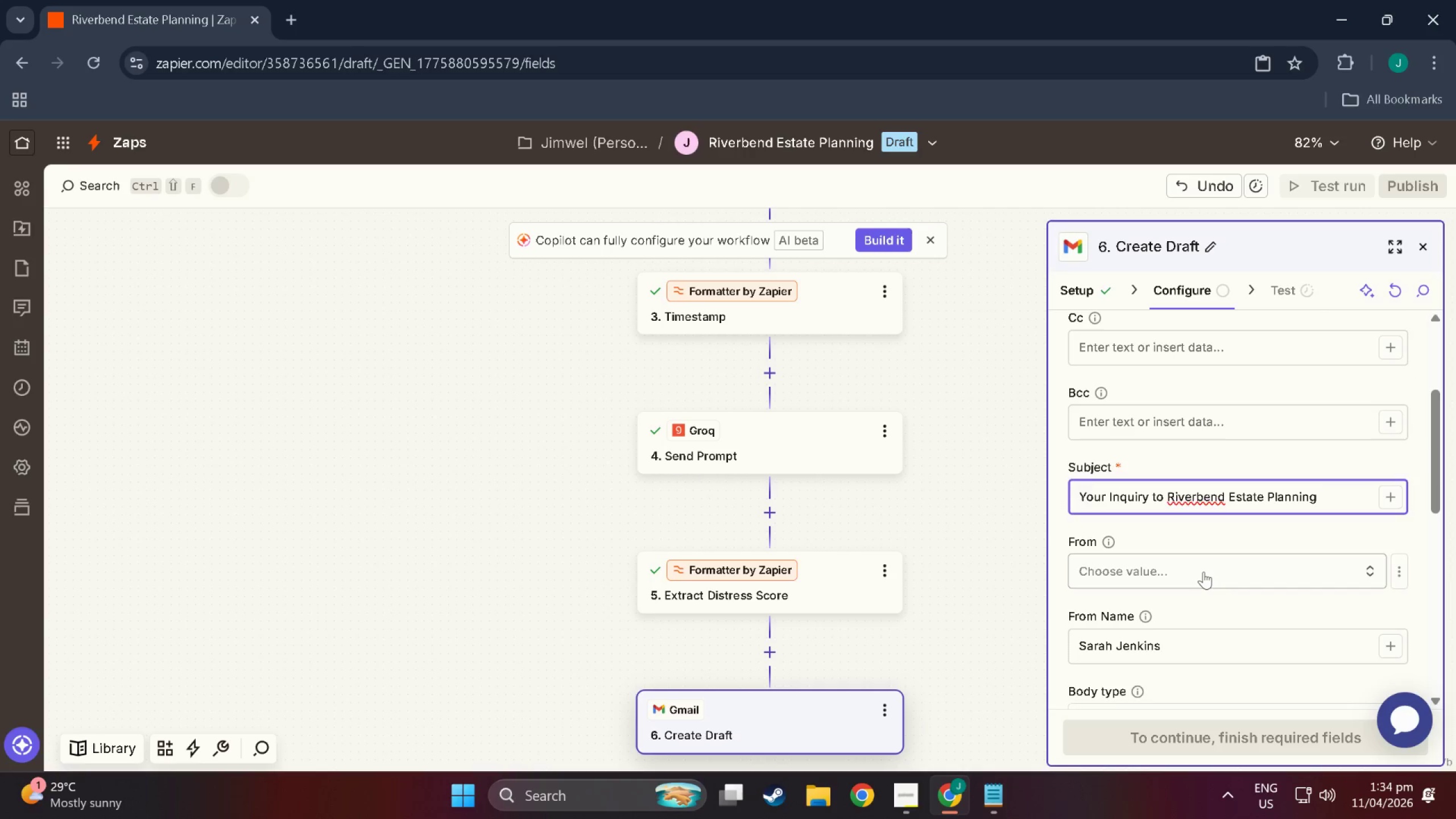 
left_click([1203, 572])
 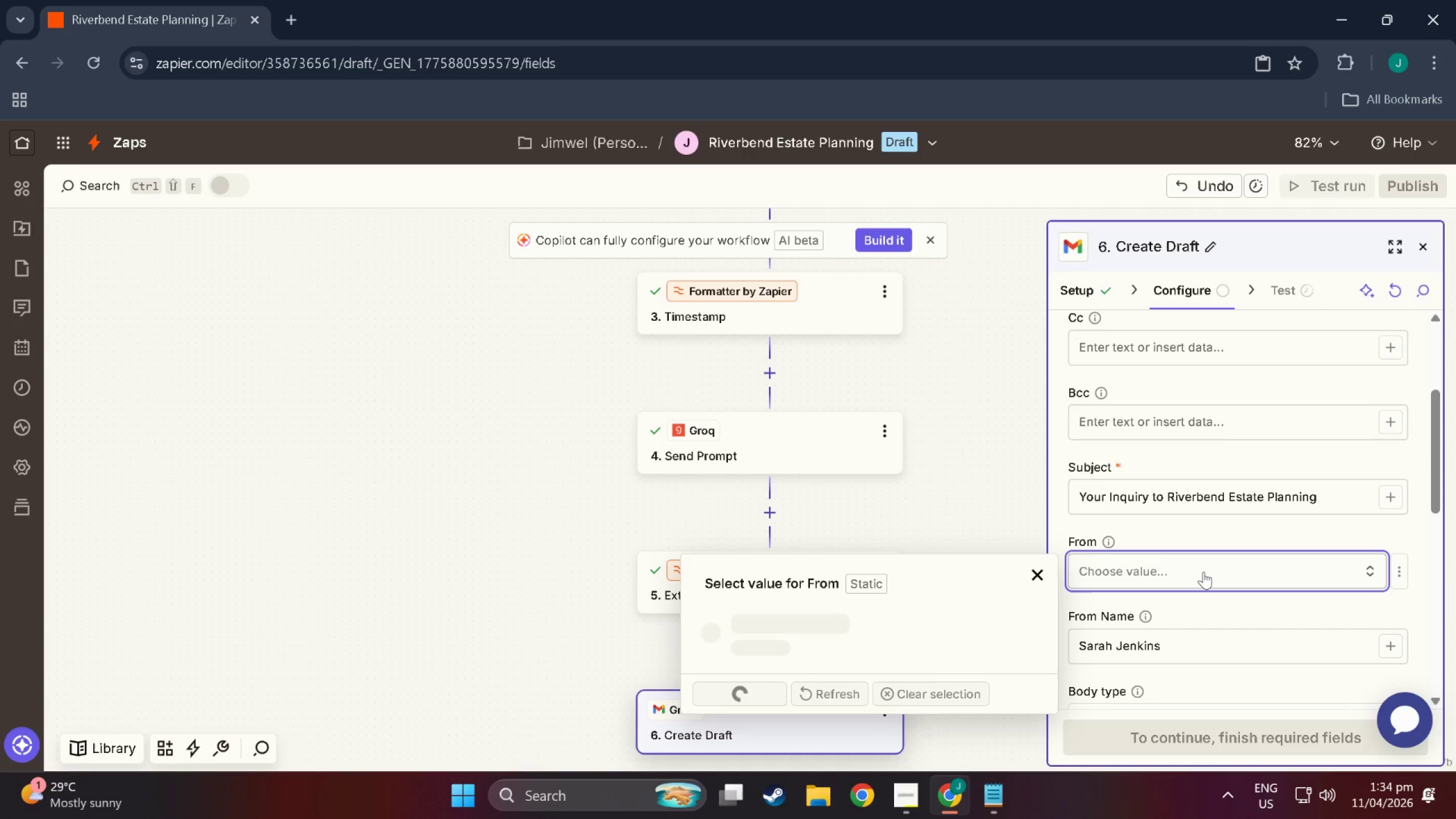 
left_click([1203, 572])
 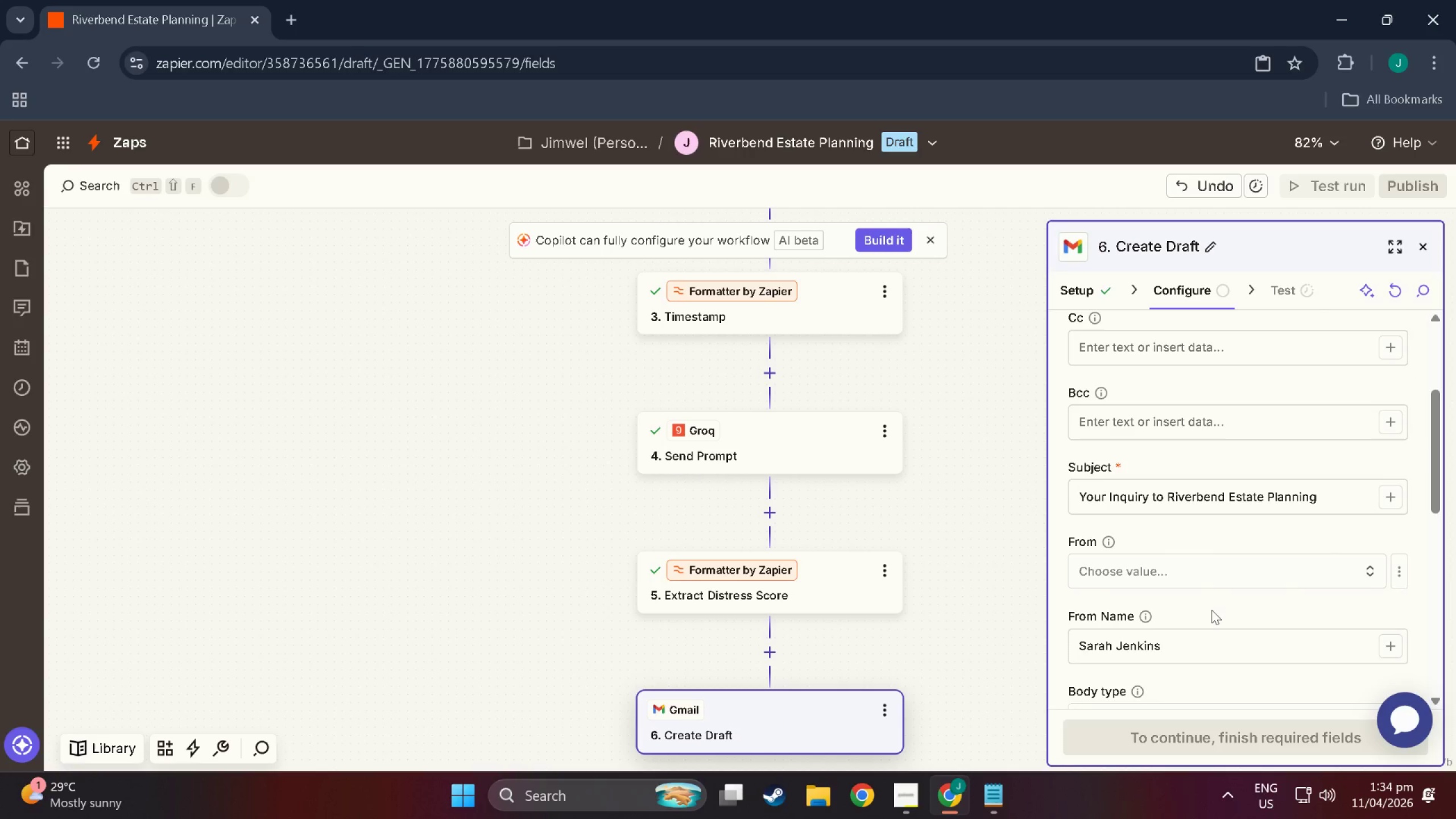 
scroll: coordinate [1185, 552], scroll_direction: down, amount: 3.0
 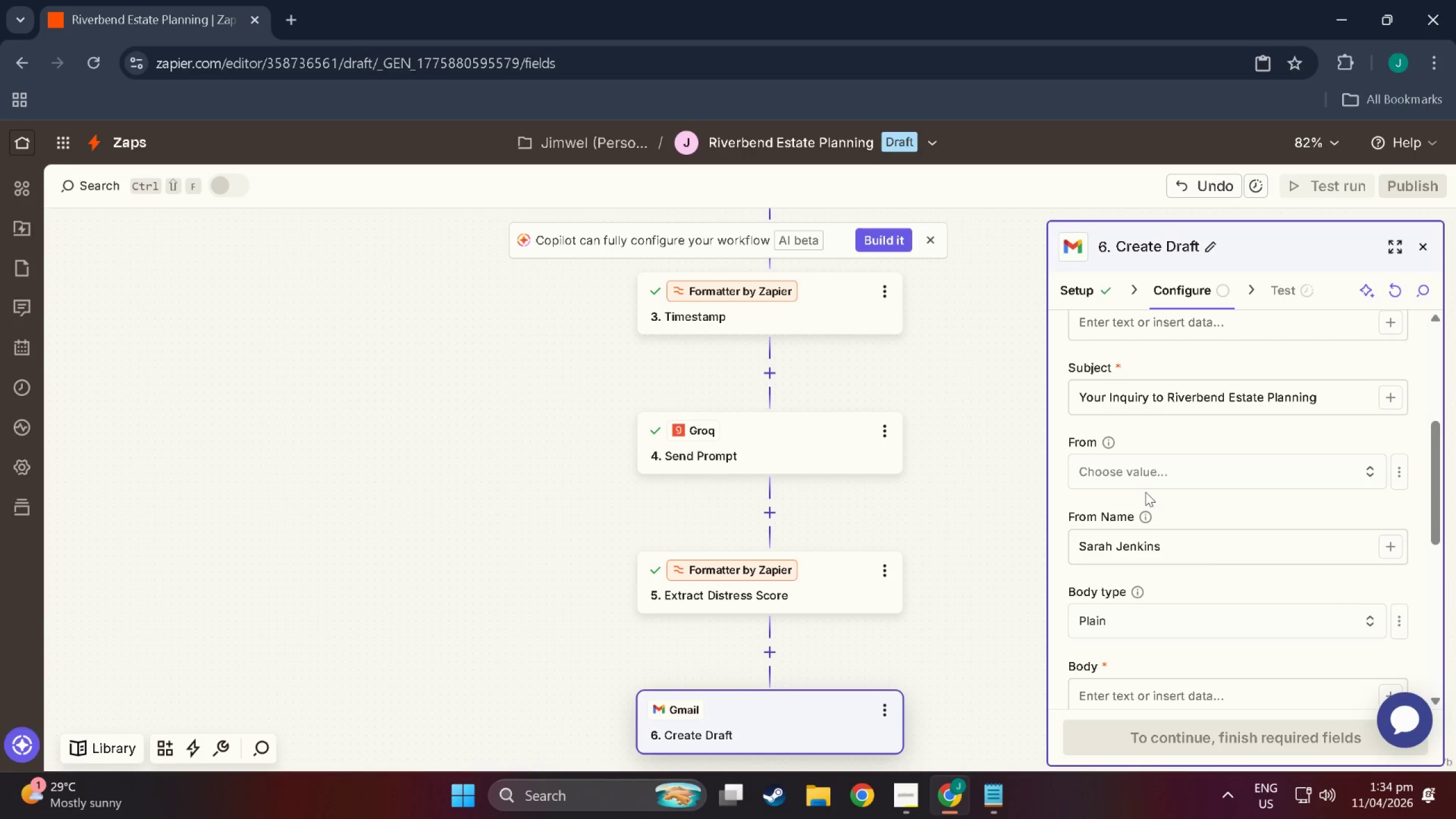 
wait(15.92)
 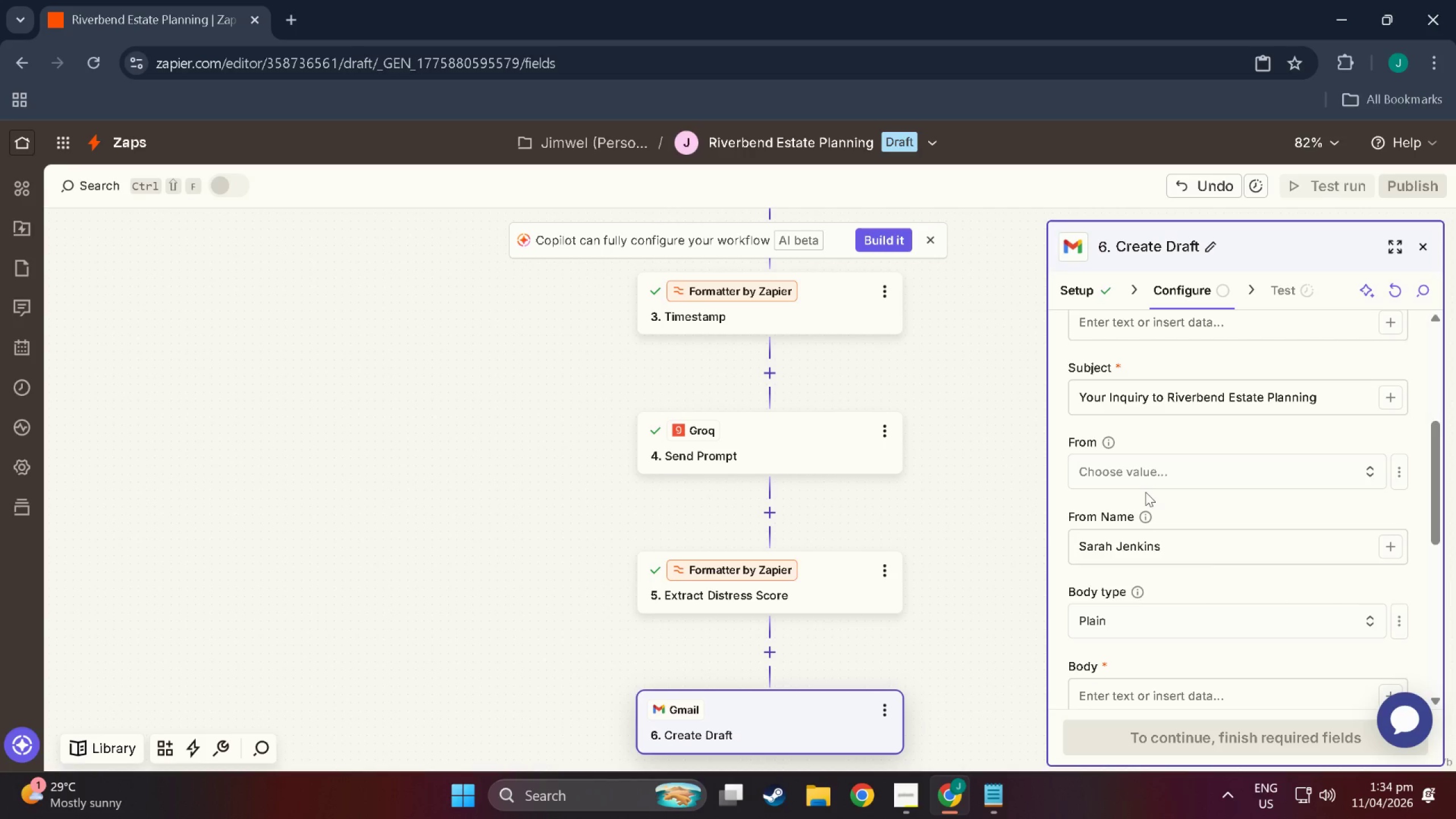 
scroll: coordinate [1148, 643], scroll_direction: down, amount: 4.0
 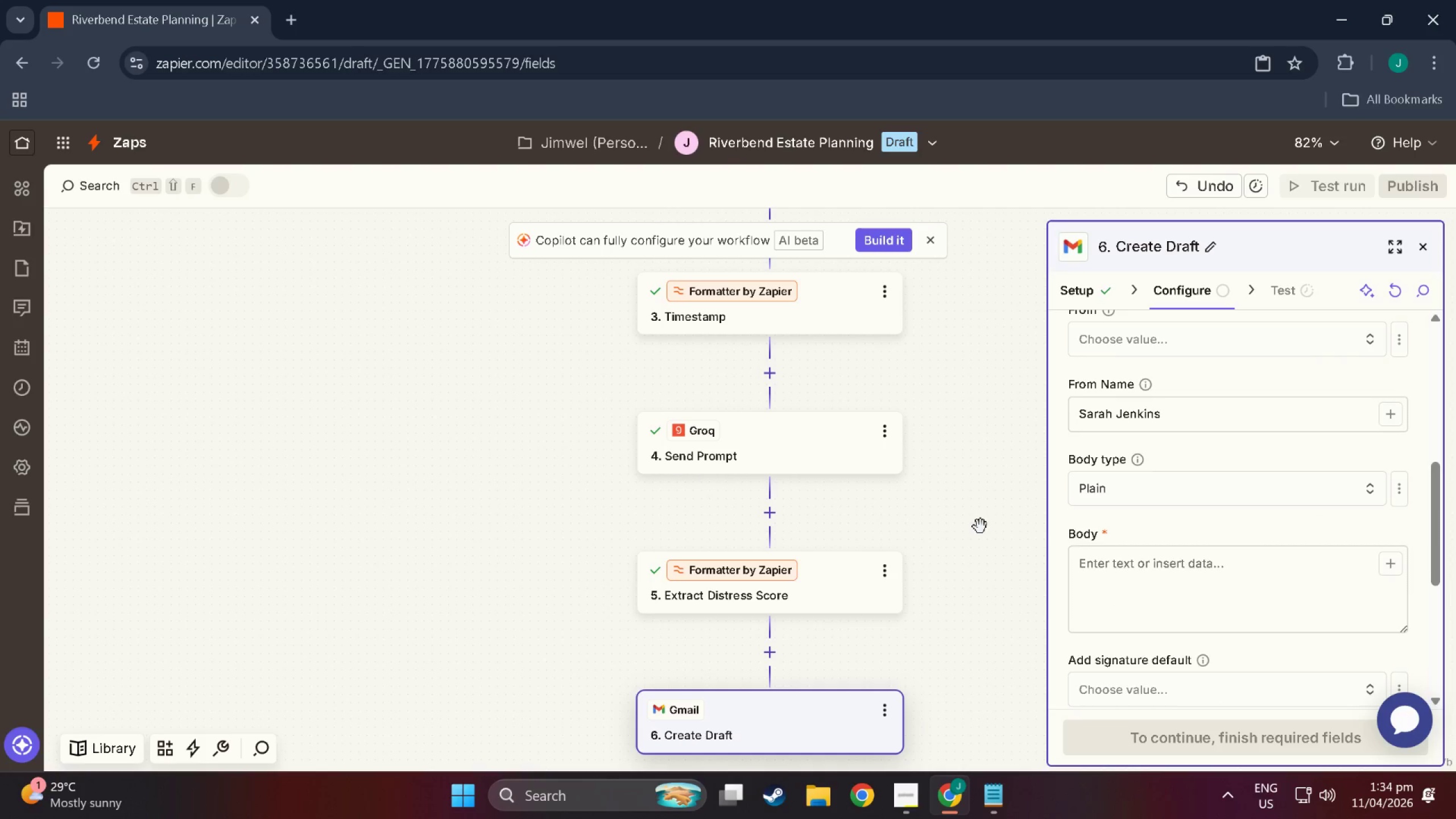 
left_click([981, 531])
 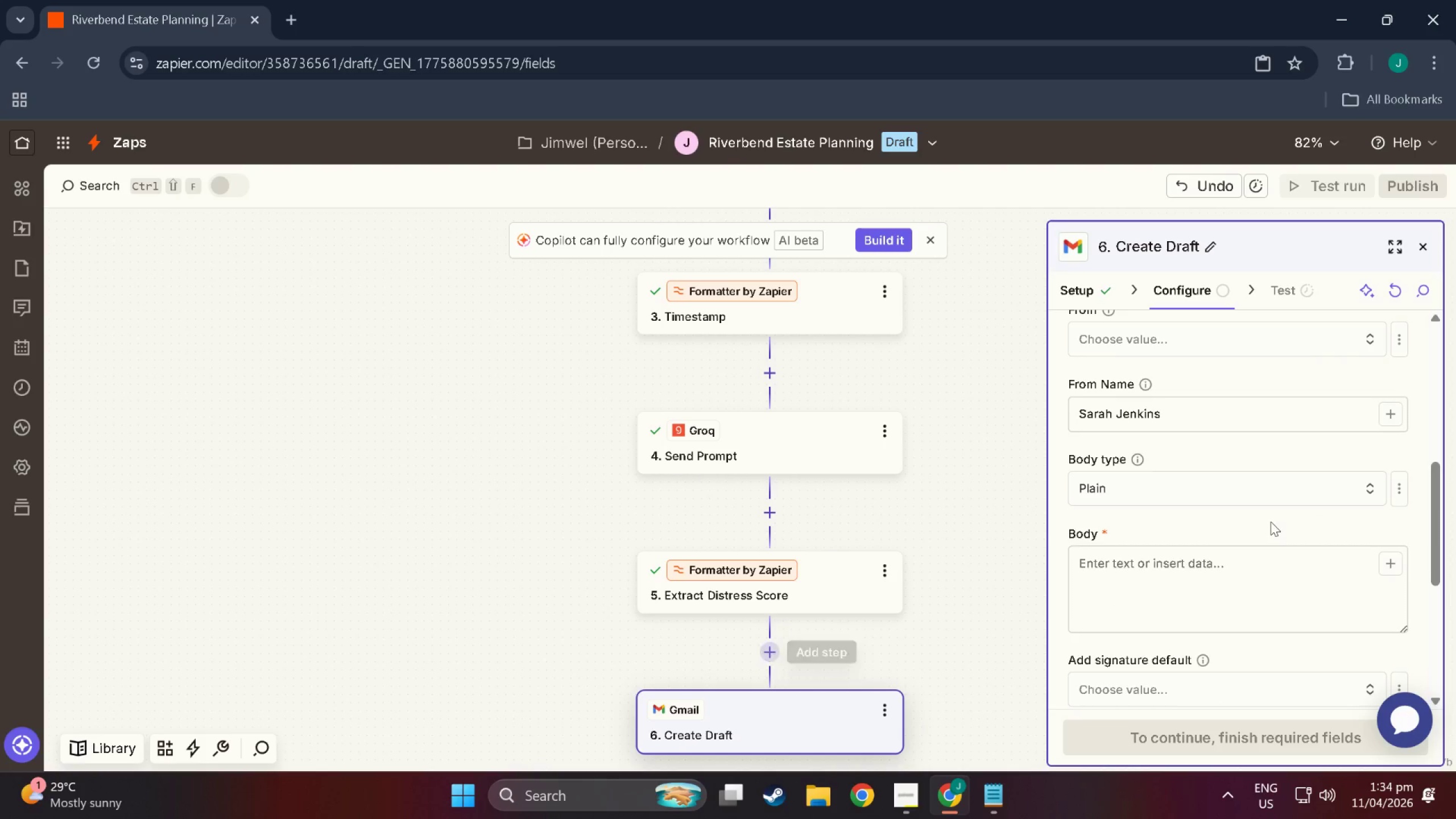 
left_click([1395, 566])
 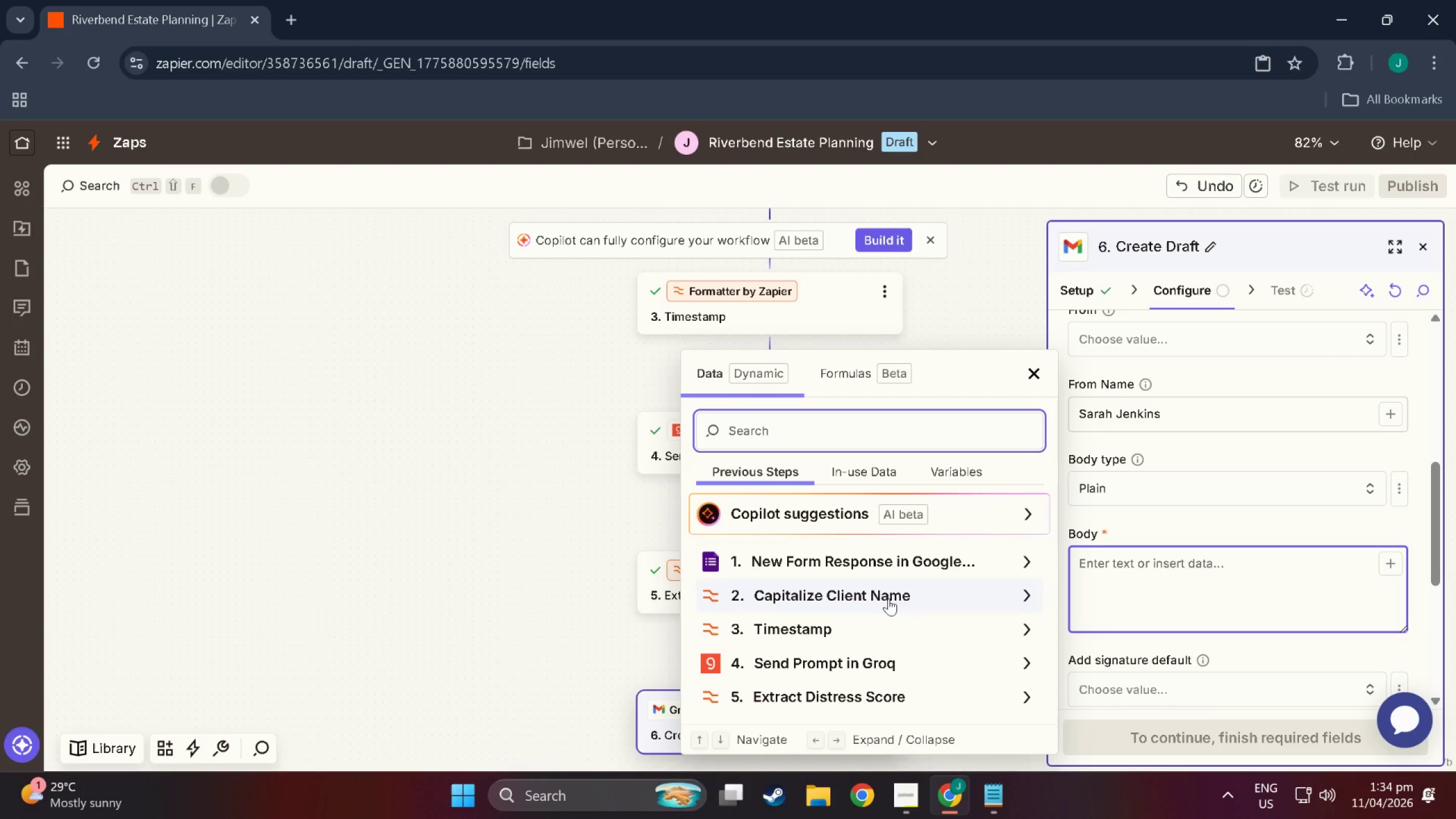 
scroll: coordinate [853, 639], scroll_direction: down, amount: 1.0
 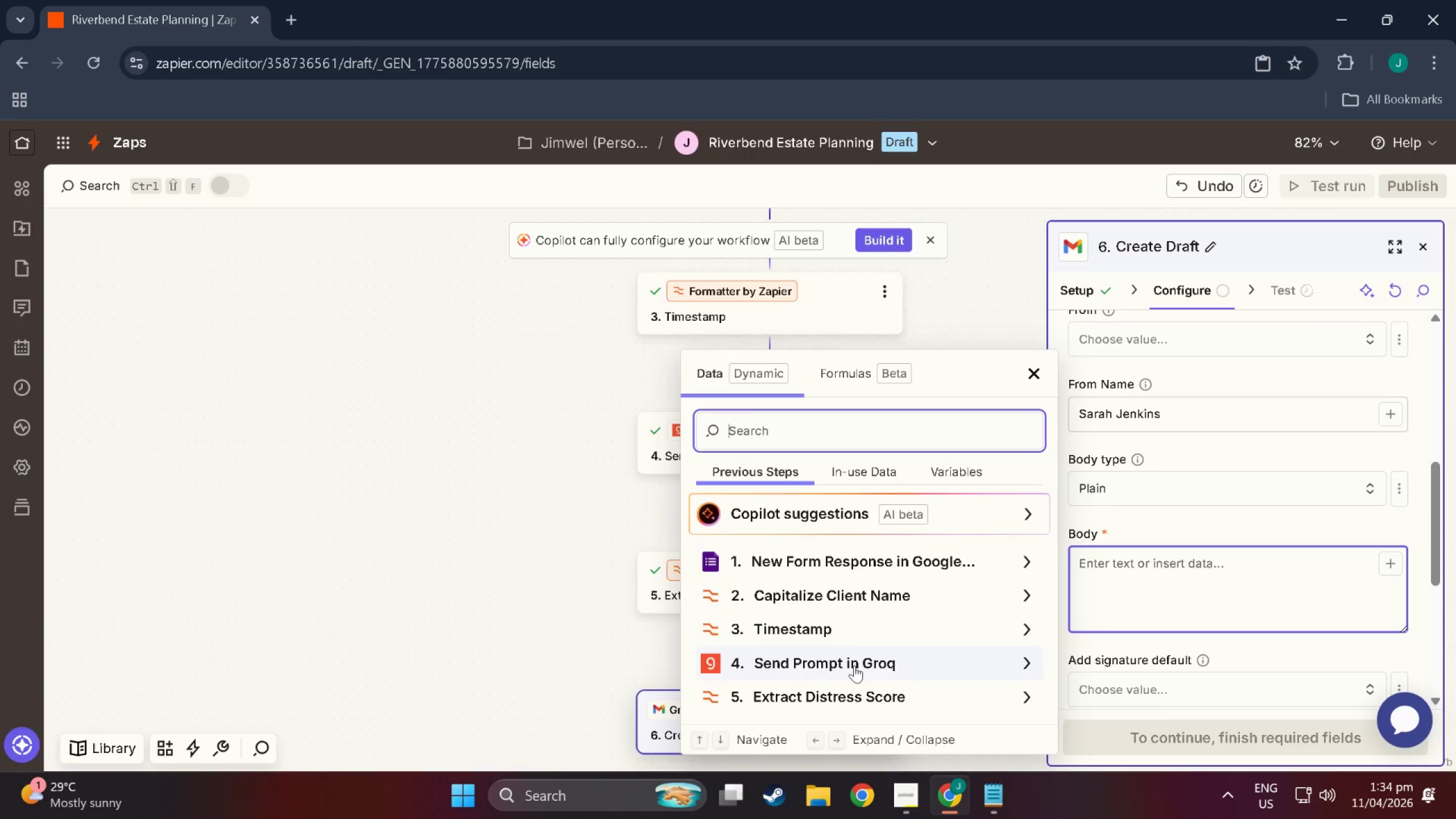 
left_click([854, 665])
 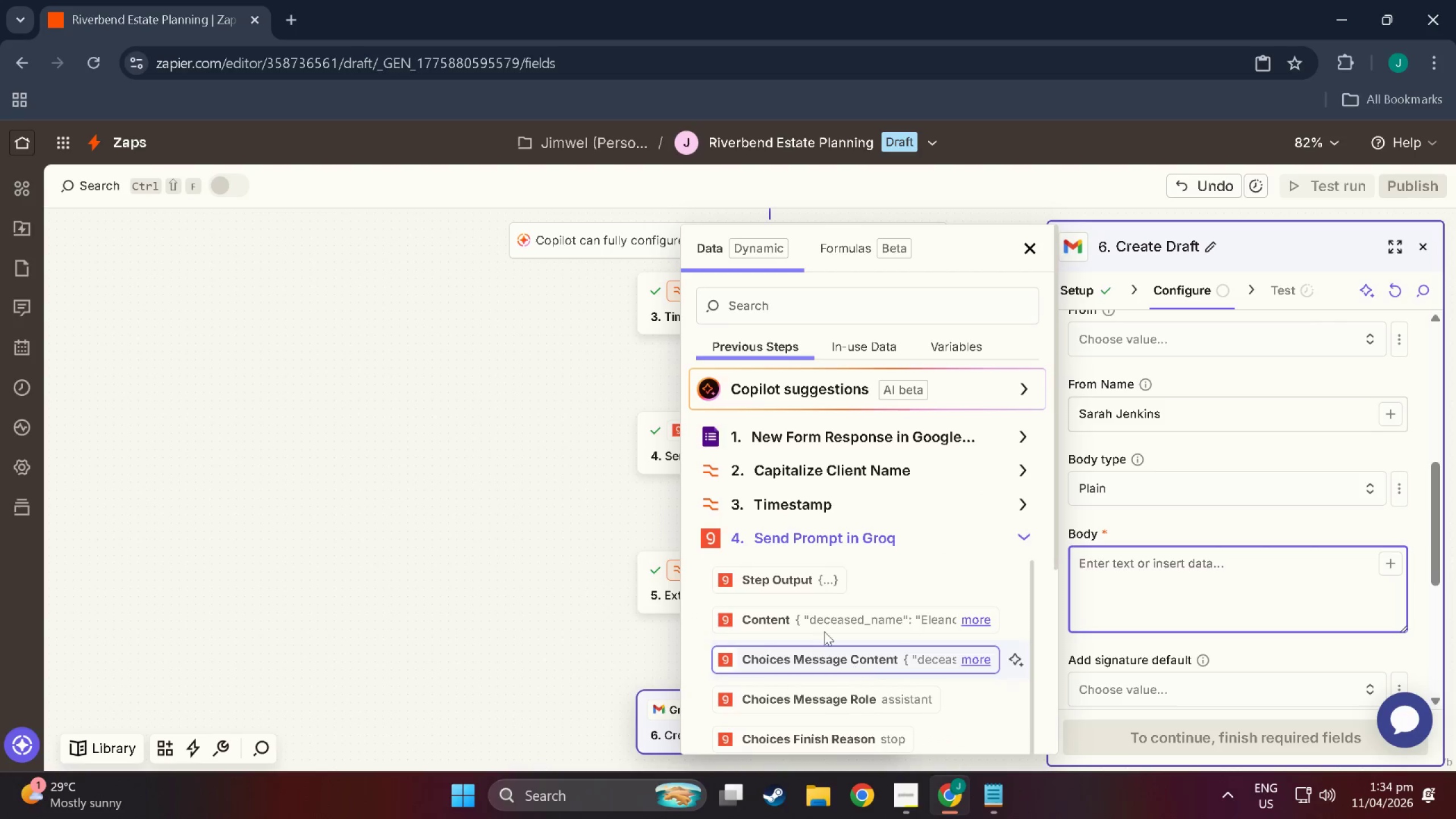 
scroll: coordinate [843, 661], scroll_direction: down, amount: 27.0
 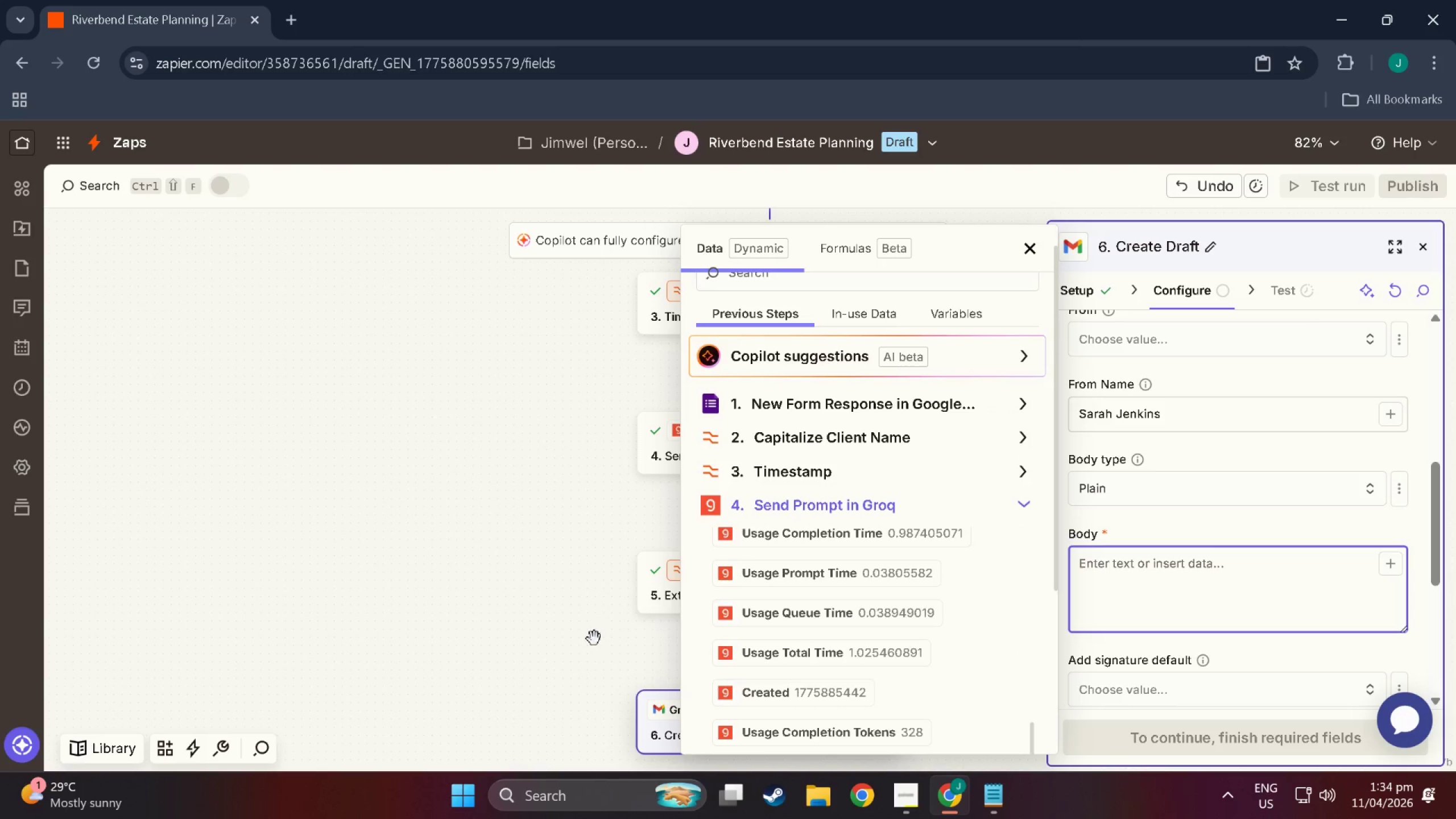 
left_click([594, 639])
 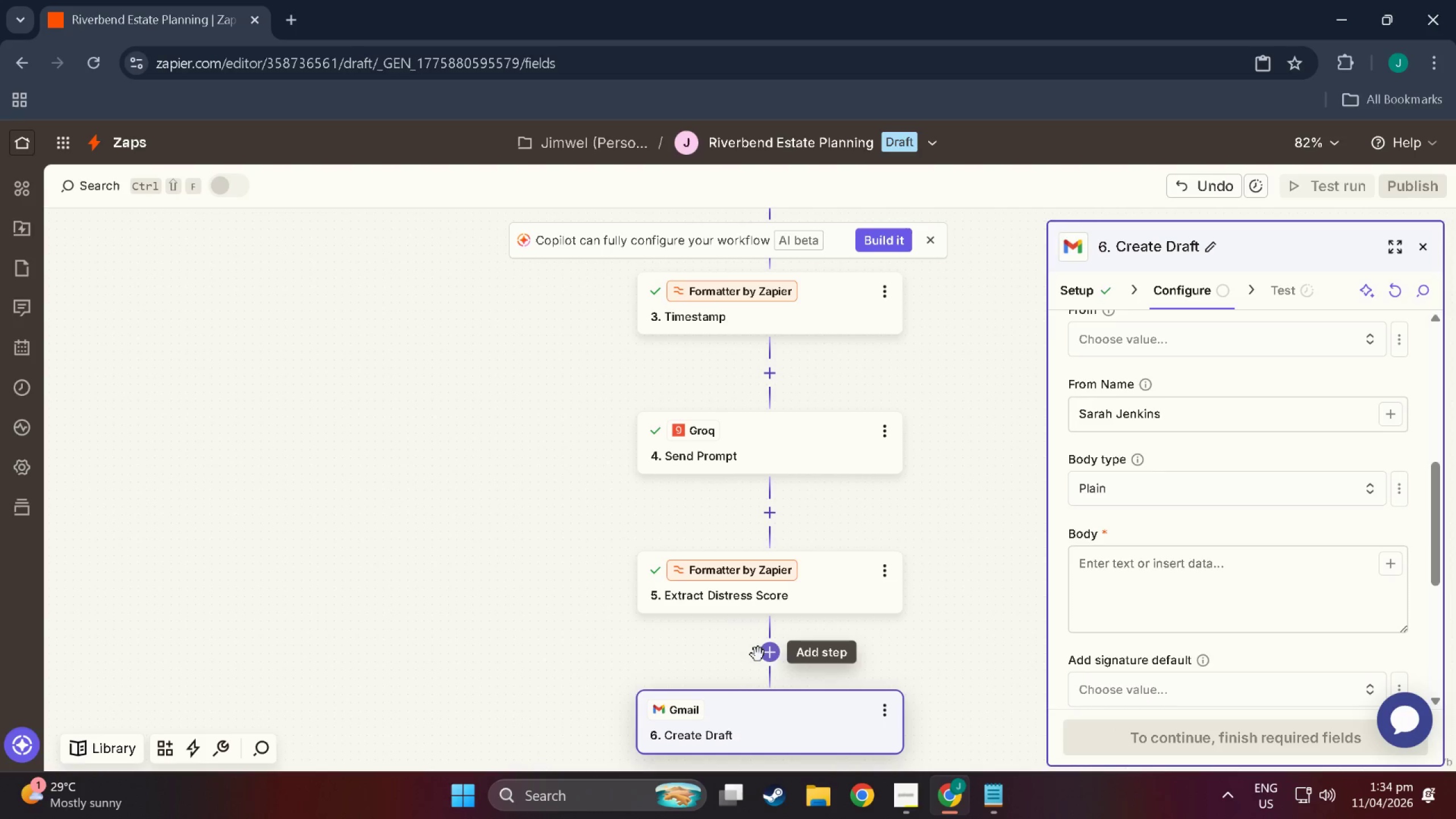 
left_click([763, 648])
 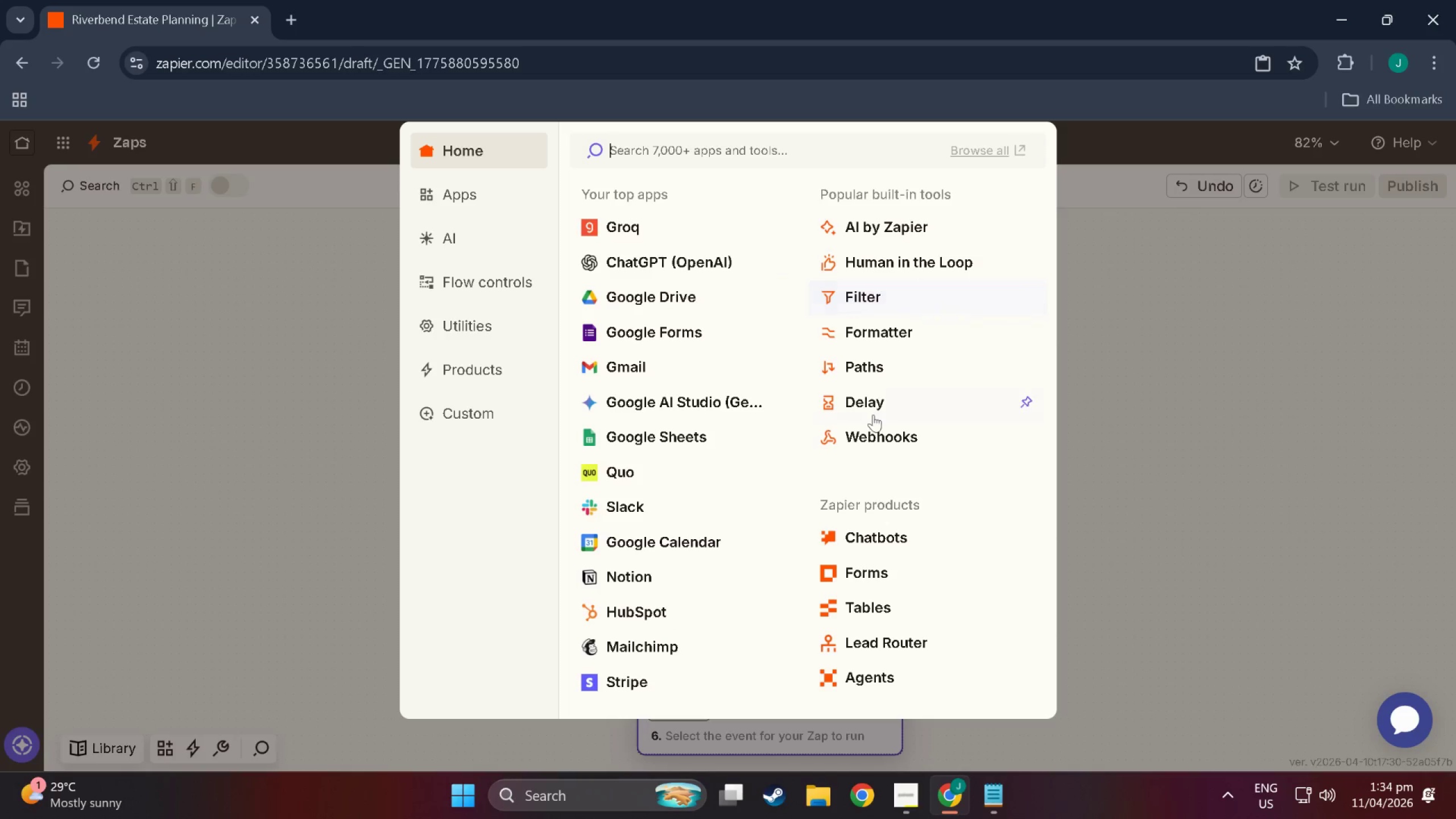 
left_click([886, 325])
 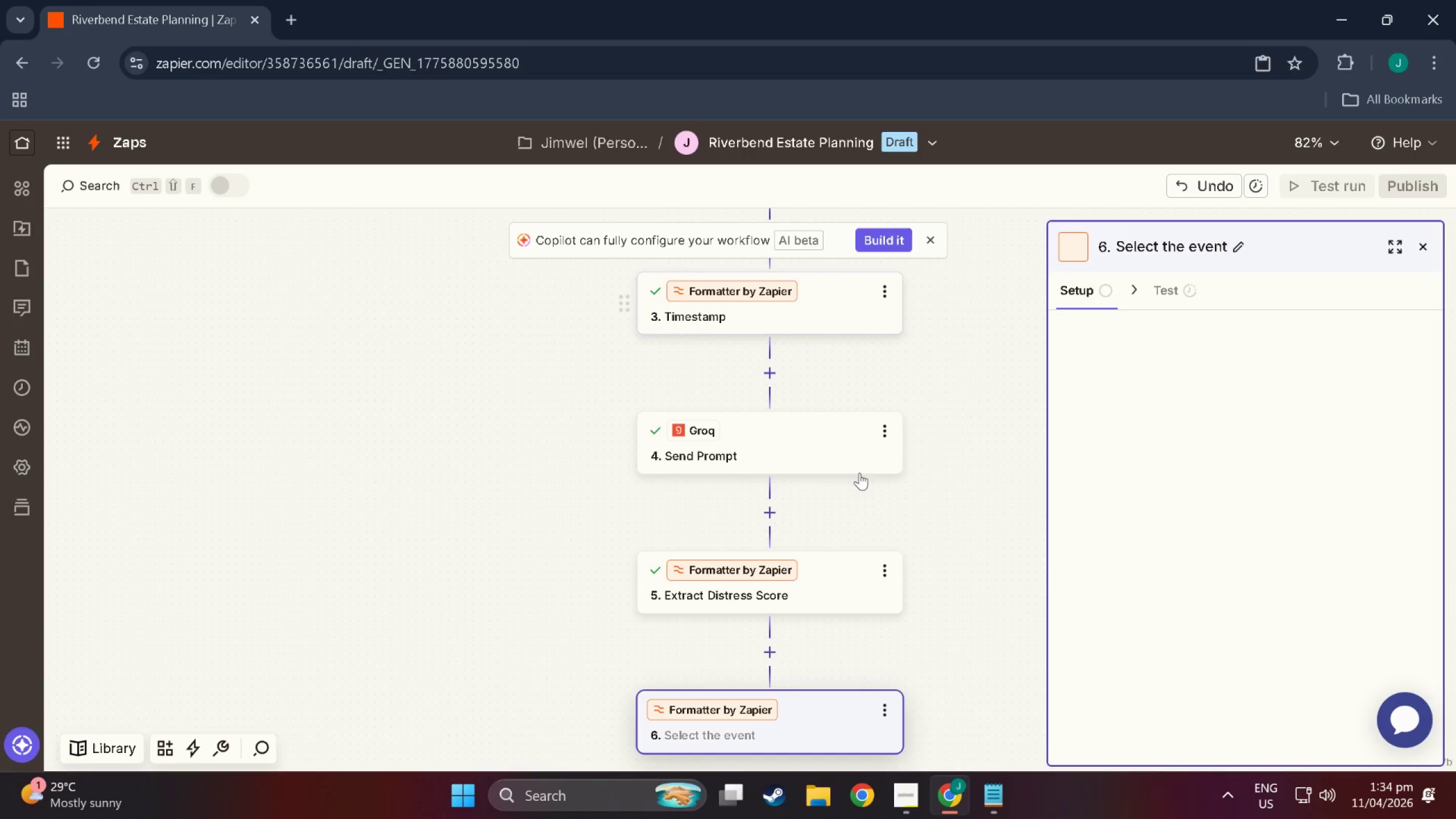 
hold_key(key=ShiftLeft, duration=0.39)
 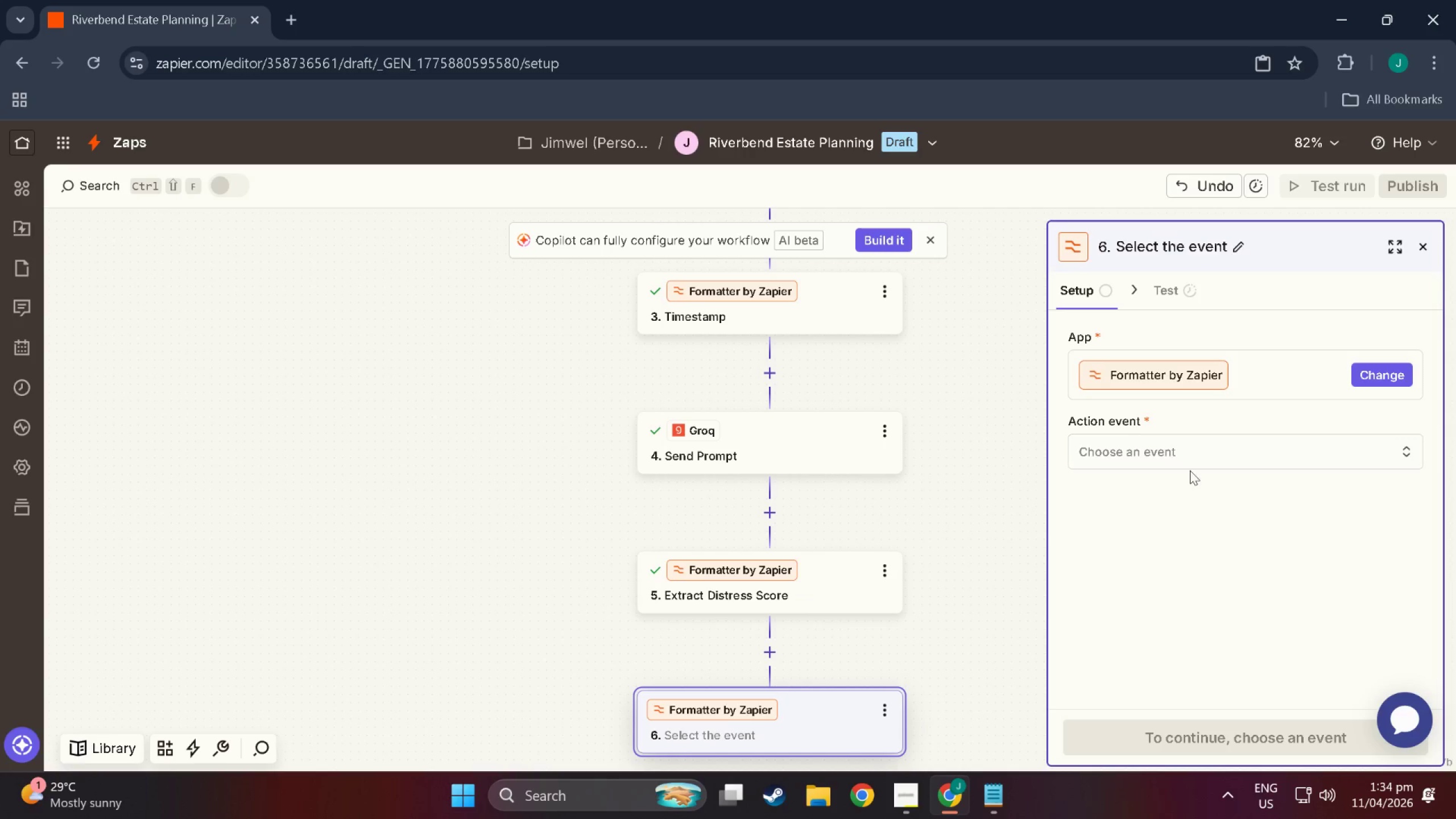 
double_click([1185, 449])
 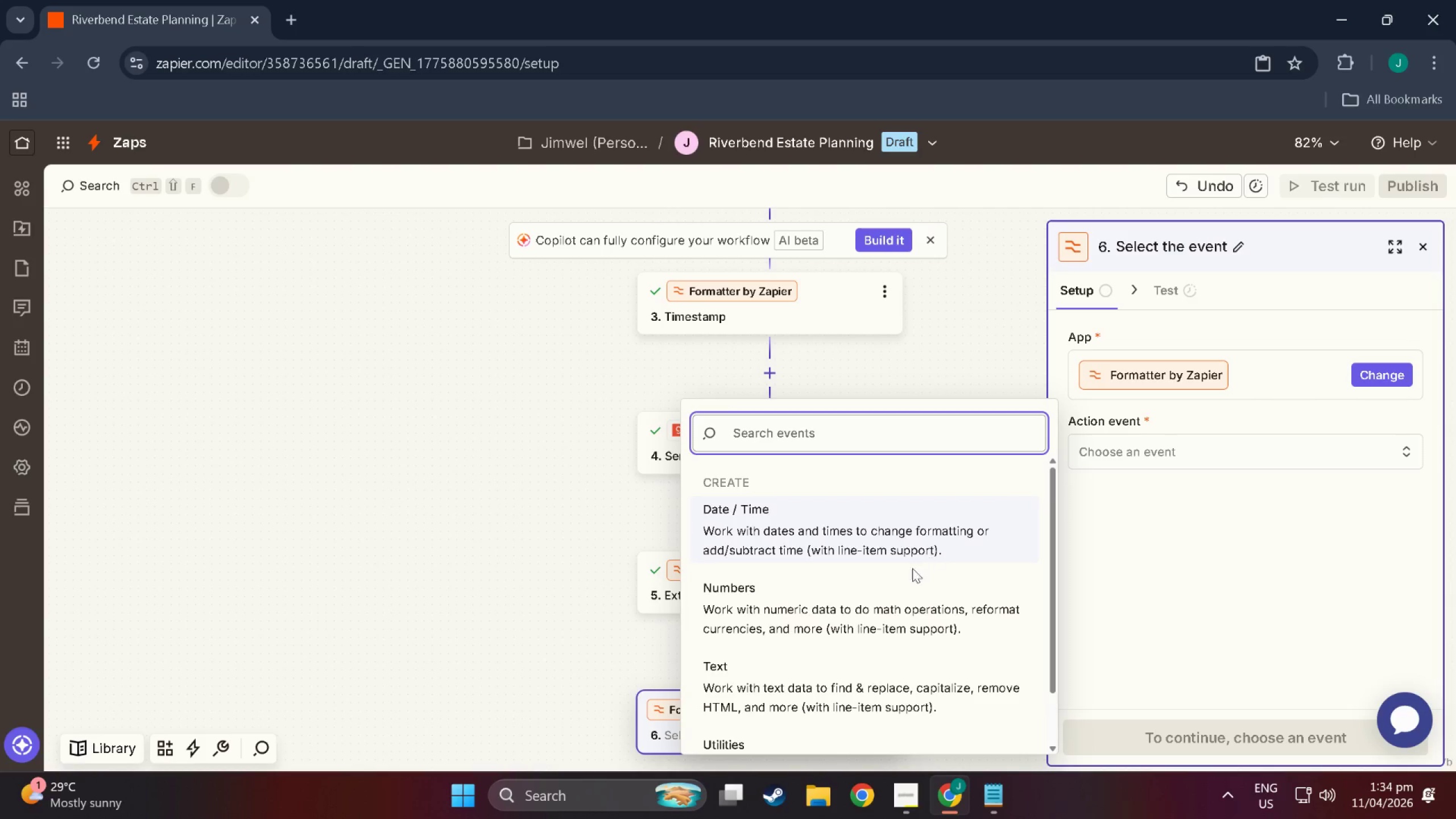 
scroll: coordinate [812, 656], scroll_direction: down, amount: 3.0
 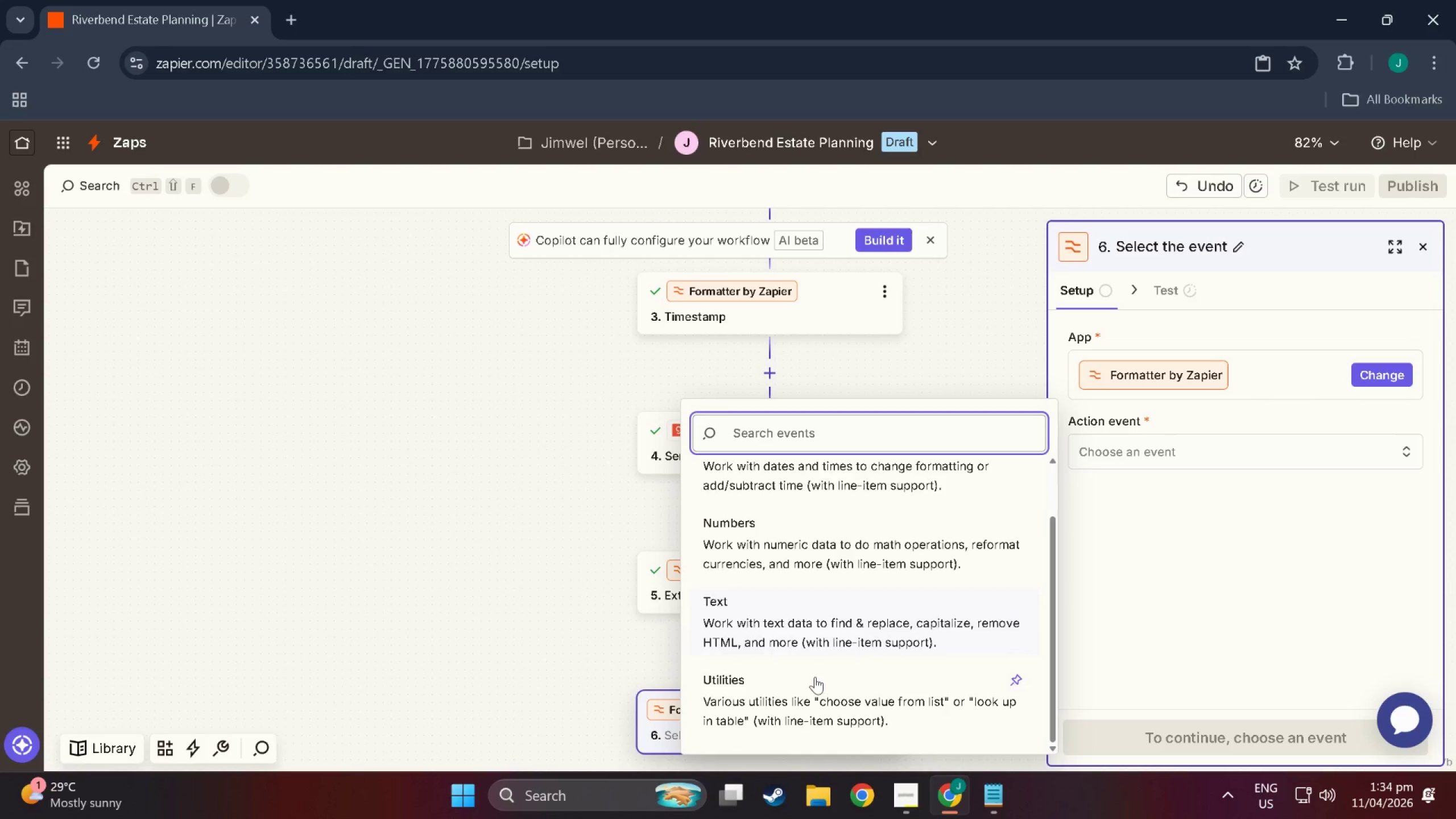 
scroll: coordinate [812, 667], scroll_direction: none, amount: 0.0
 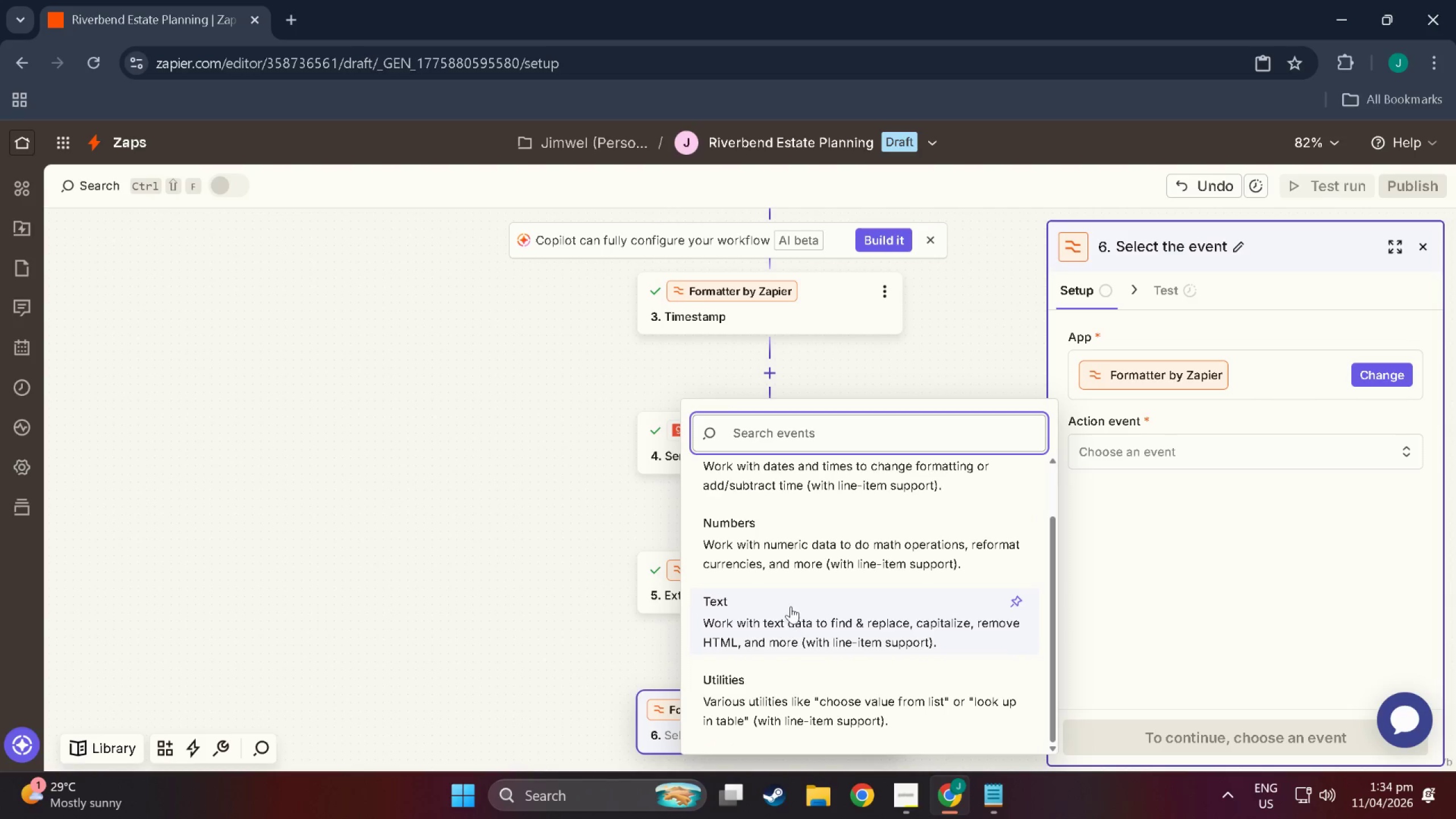 
left_click([791, 606])
 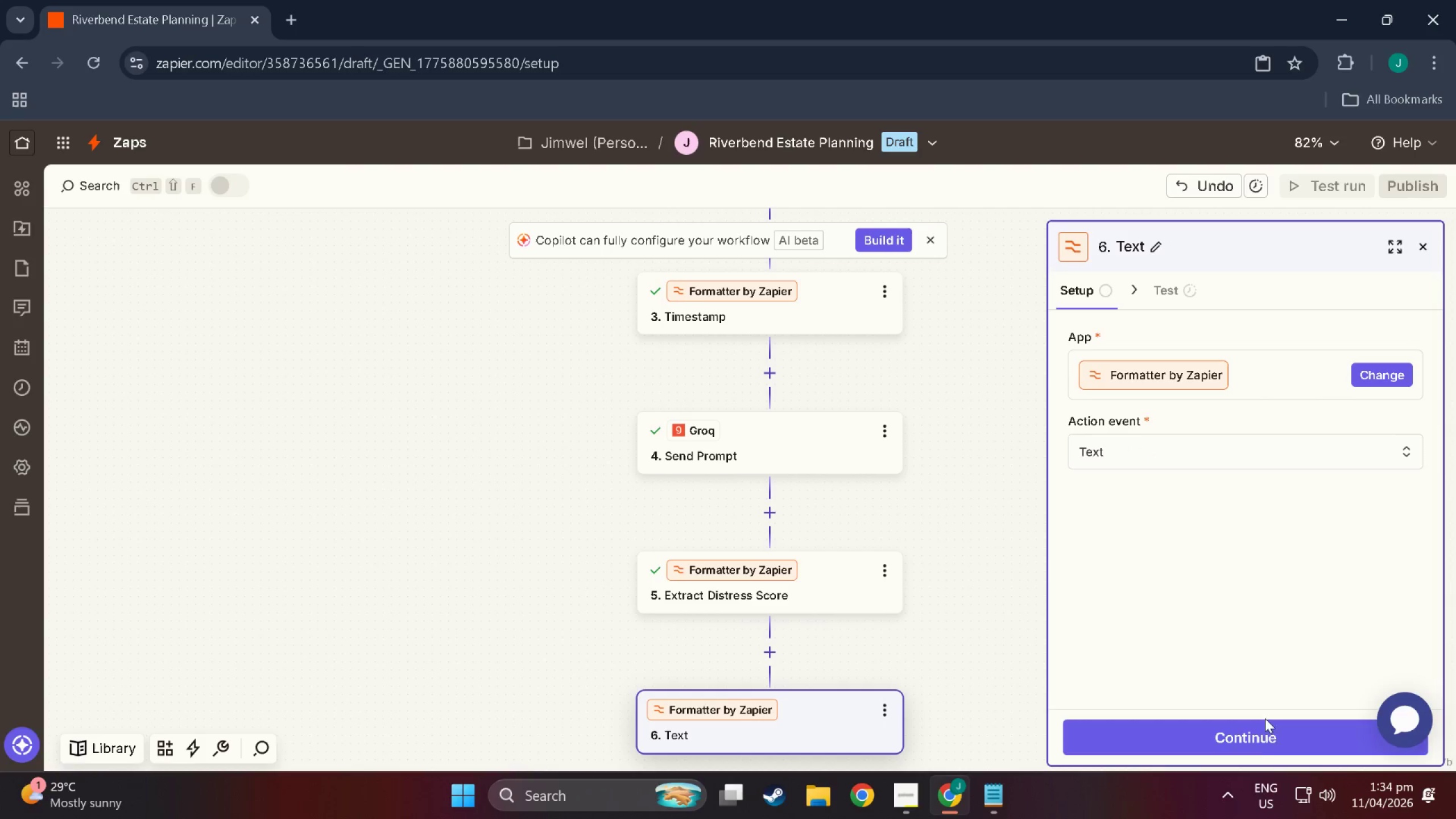 
left_click([1265, 742])
 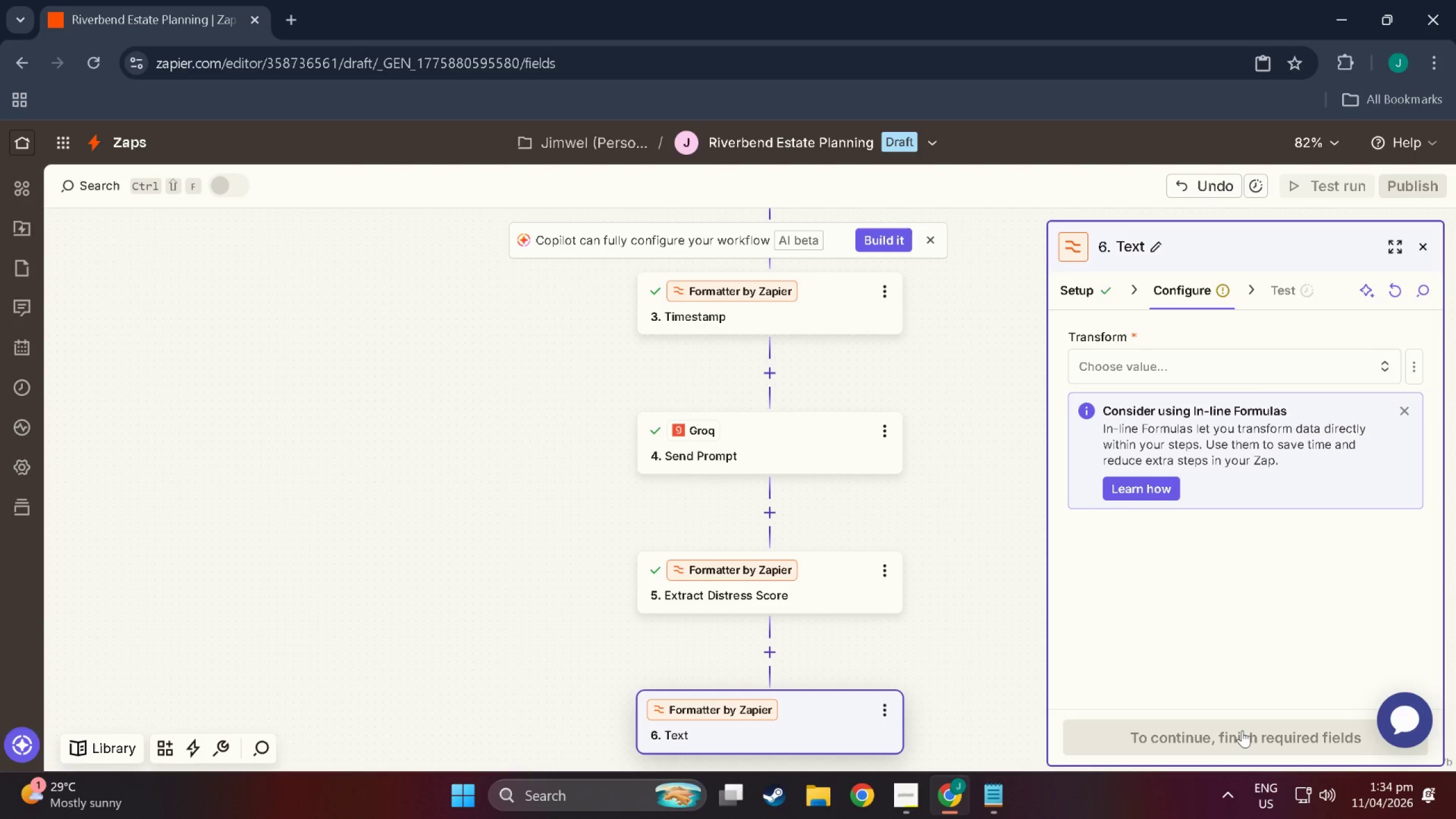 
wait(13.16)
 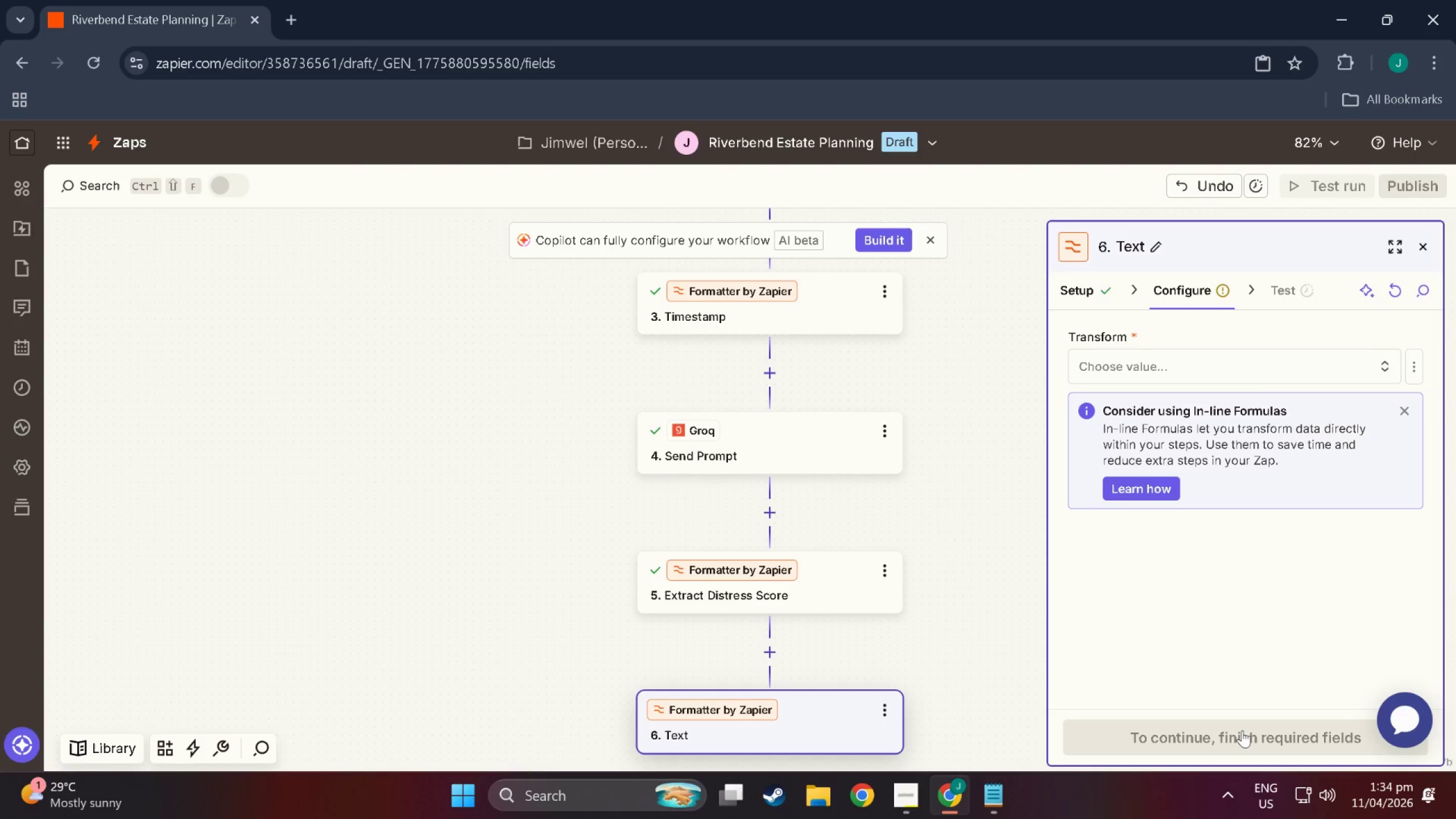 
left_click([1181, 363])
 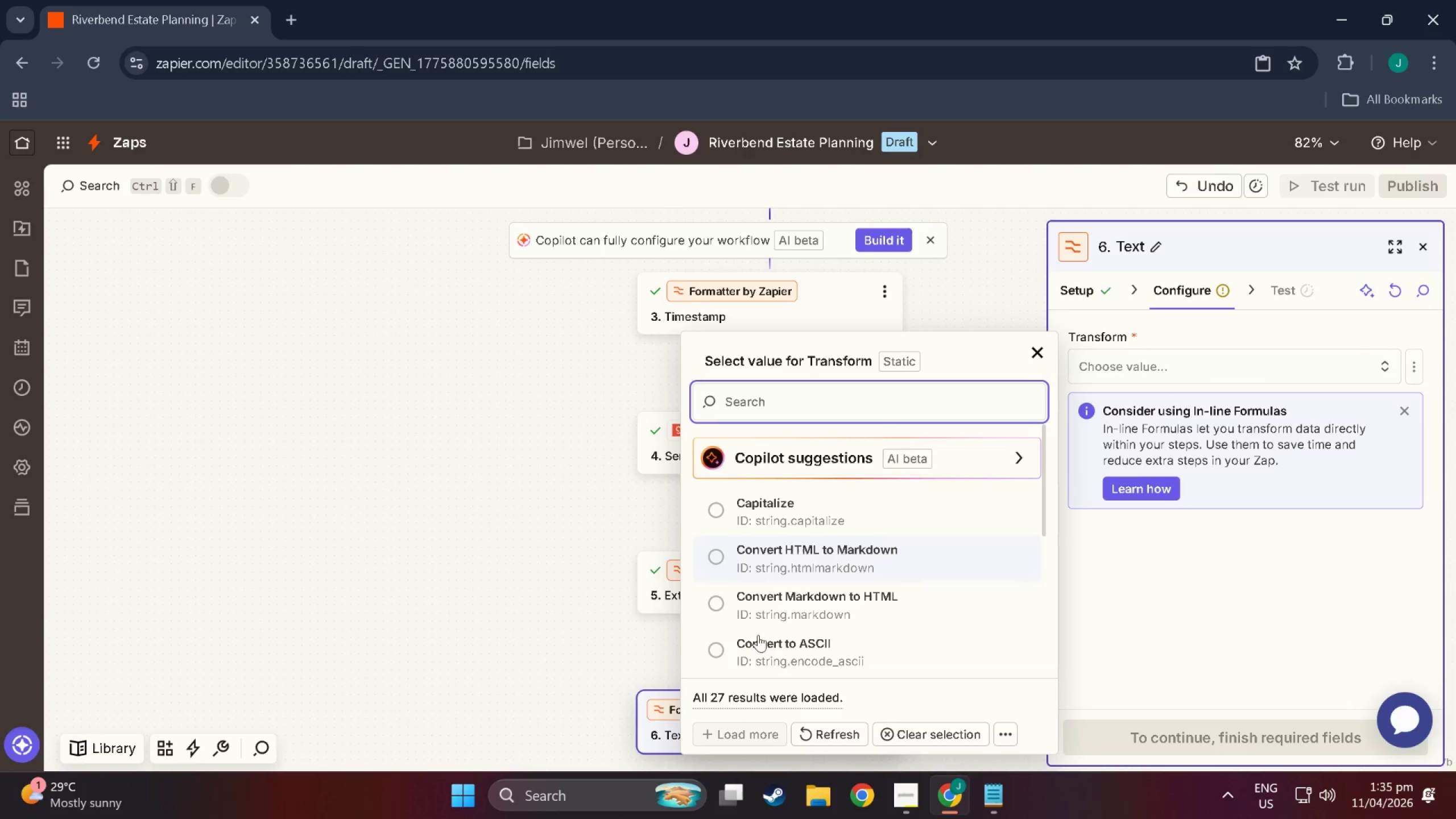 
scroll: coordinate [842, 624], scroll_direction: down, amount: 6.0
 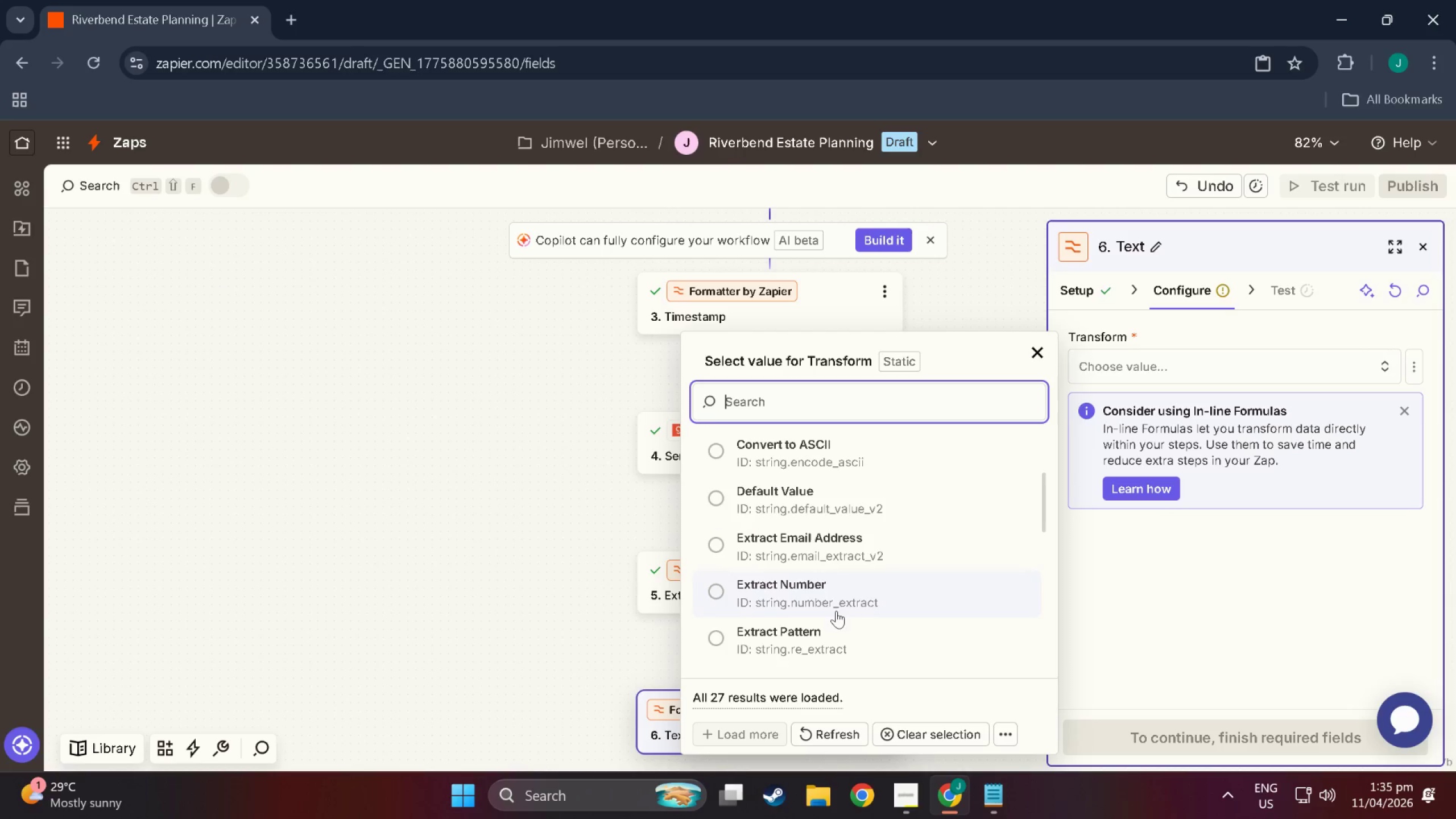 
left_click([843, 634])
 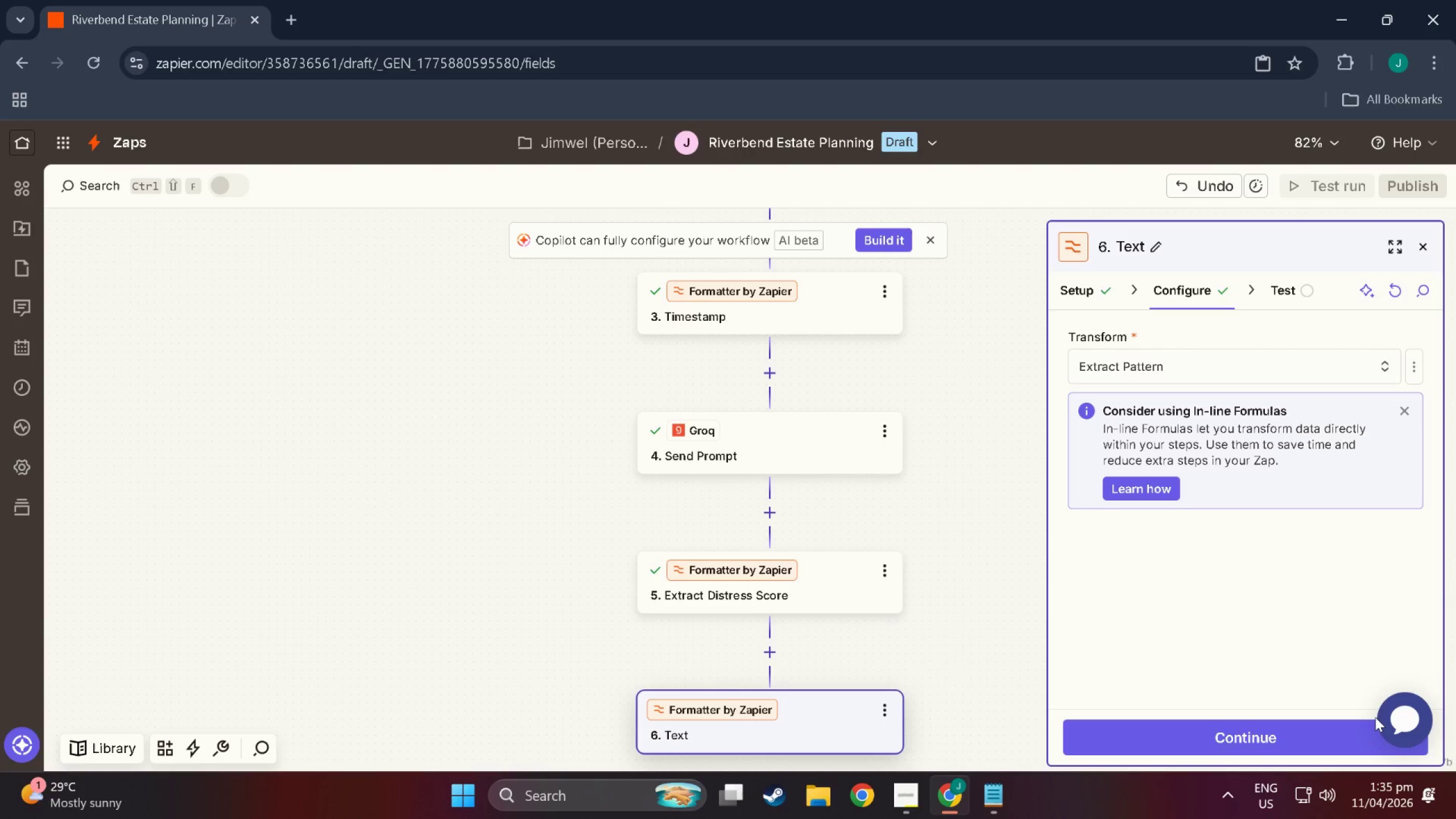 
left_click([1309, 731])
 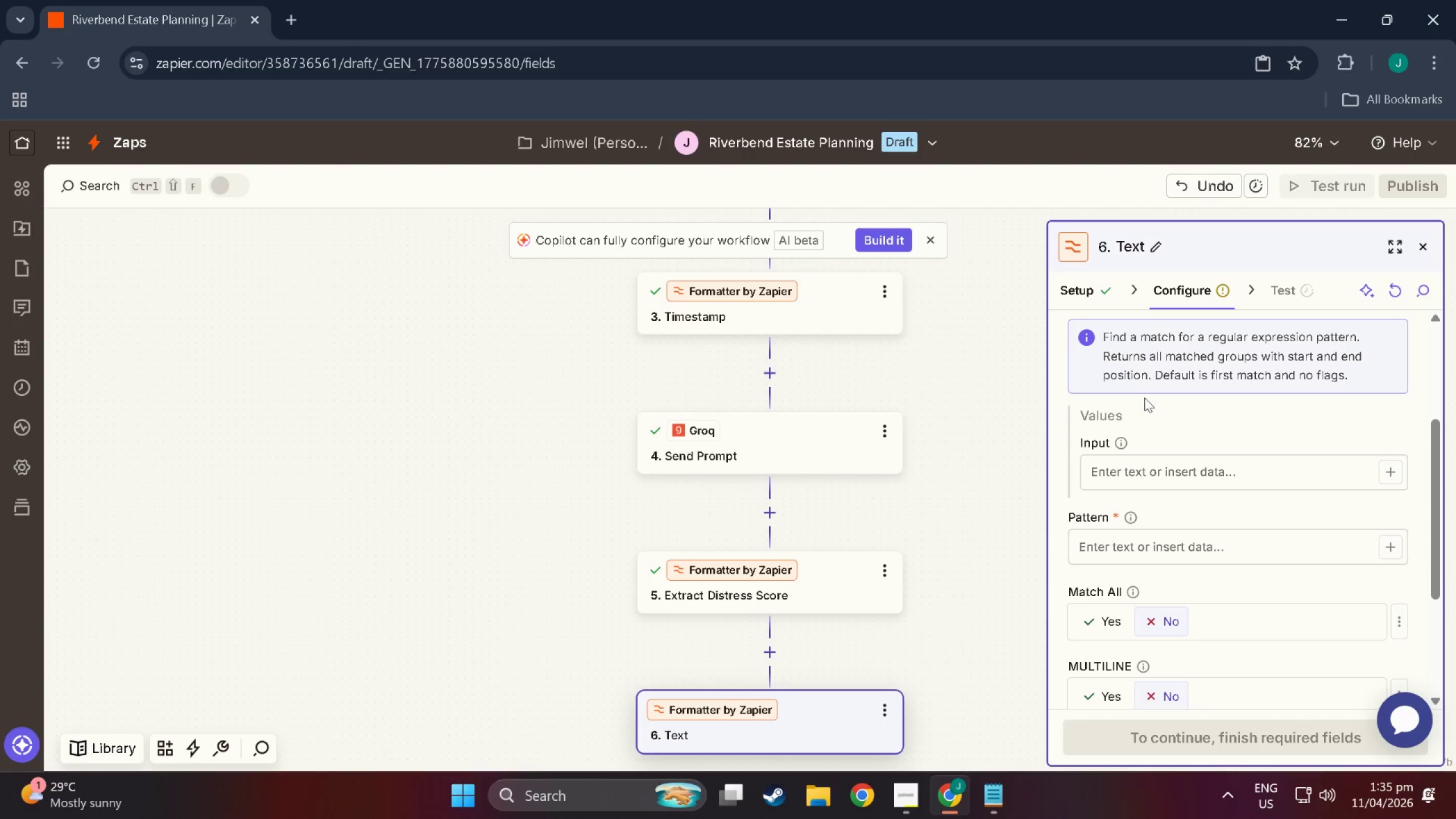 
left_click([1234, 555])
 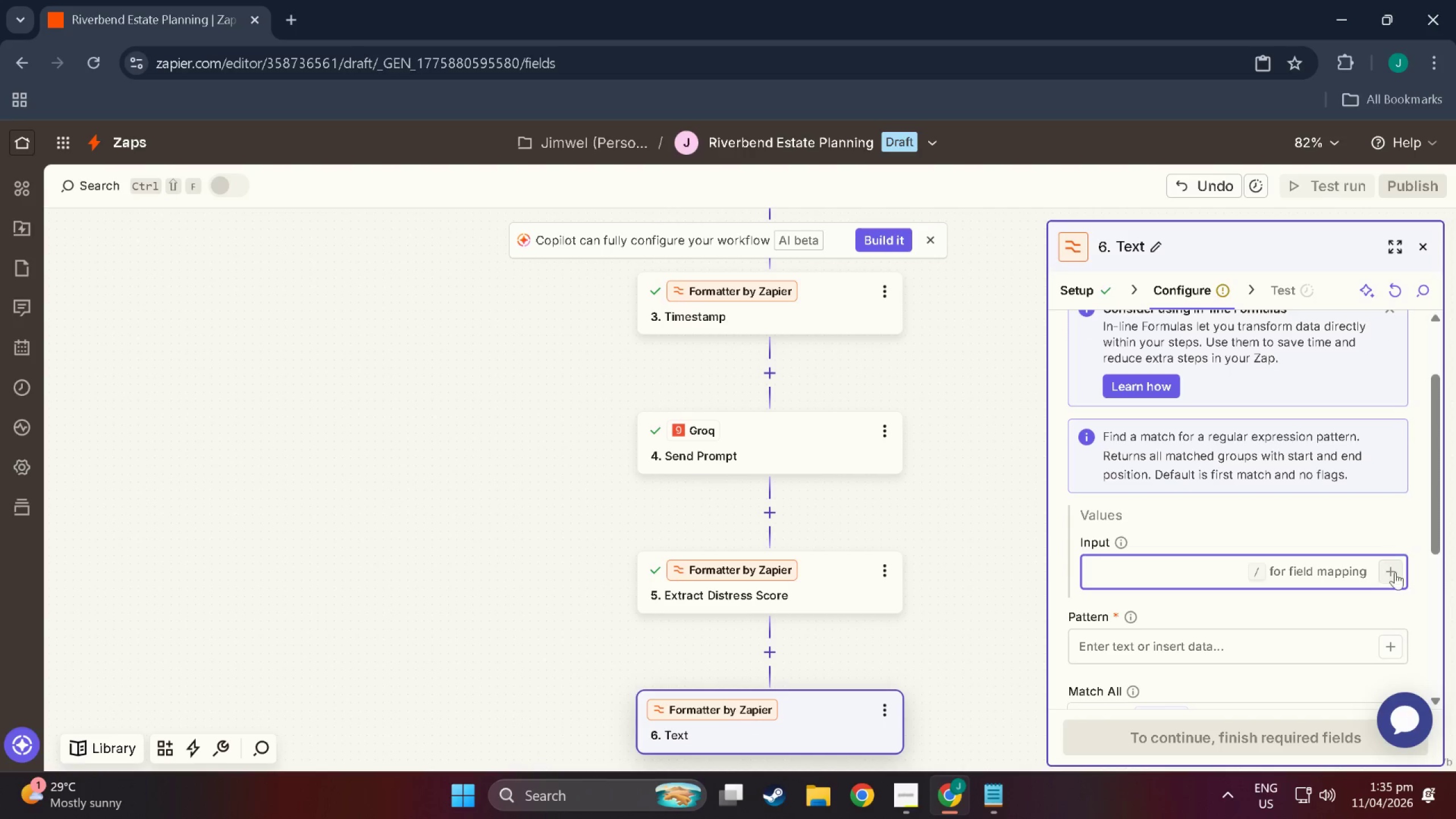 
scroll: coordinate [1206, 582], scroll_direction: up, amount: 3.0
 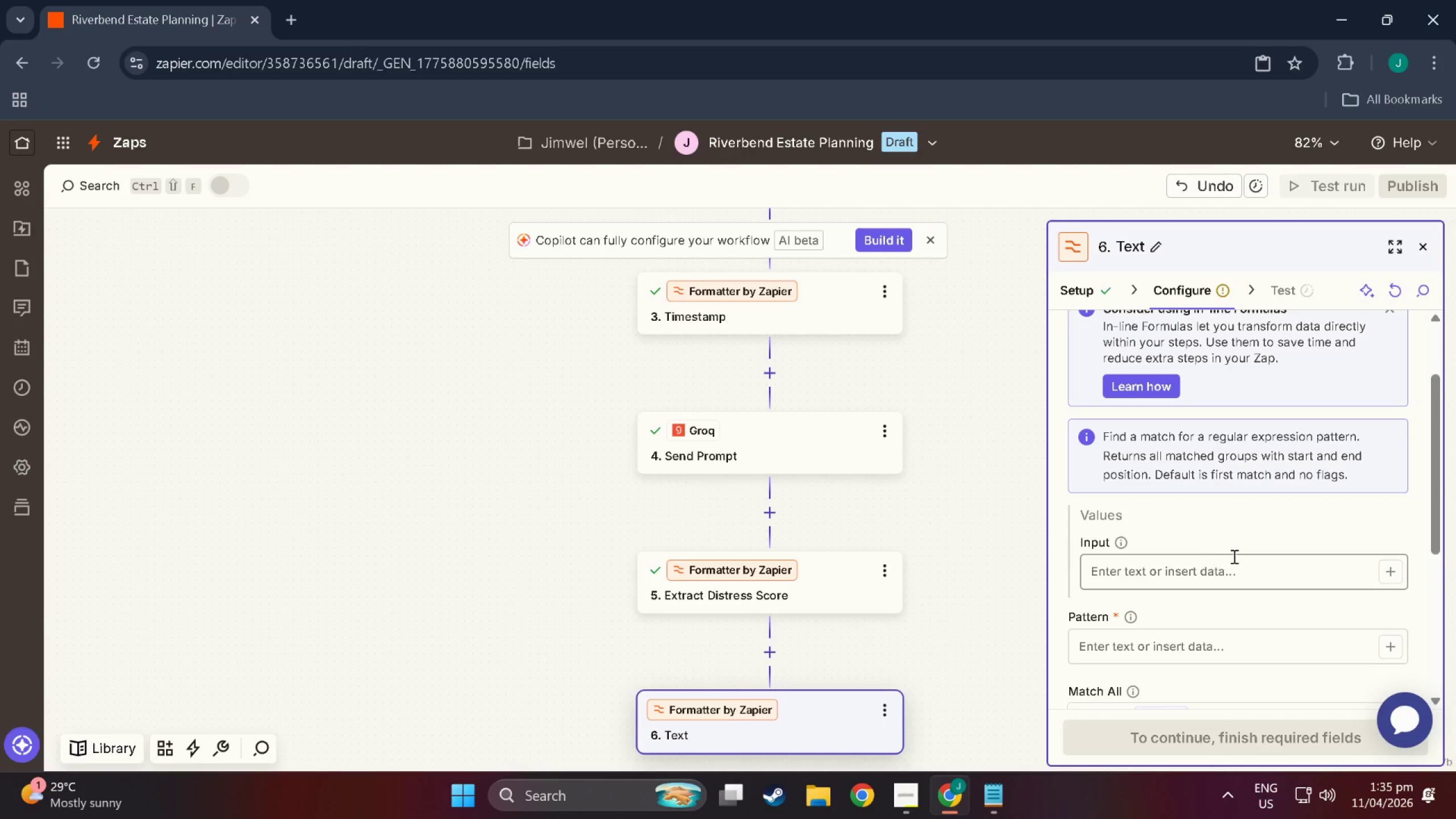 
left_click([1395, 588])
 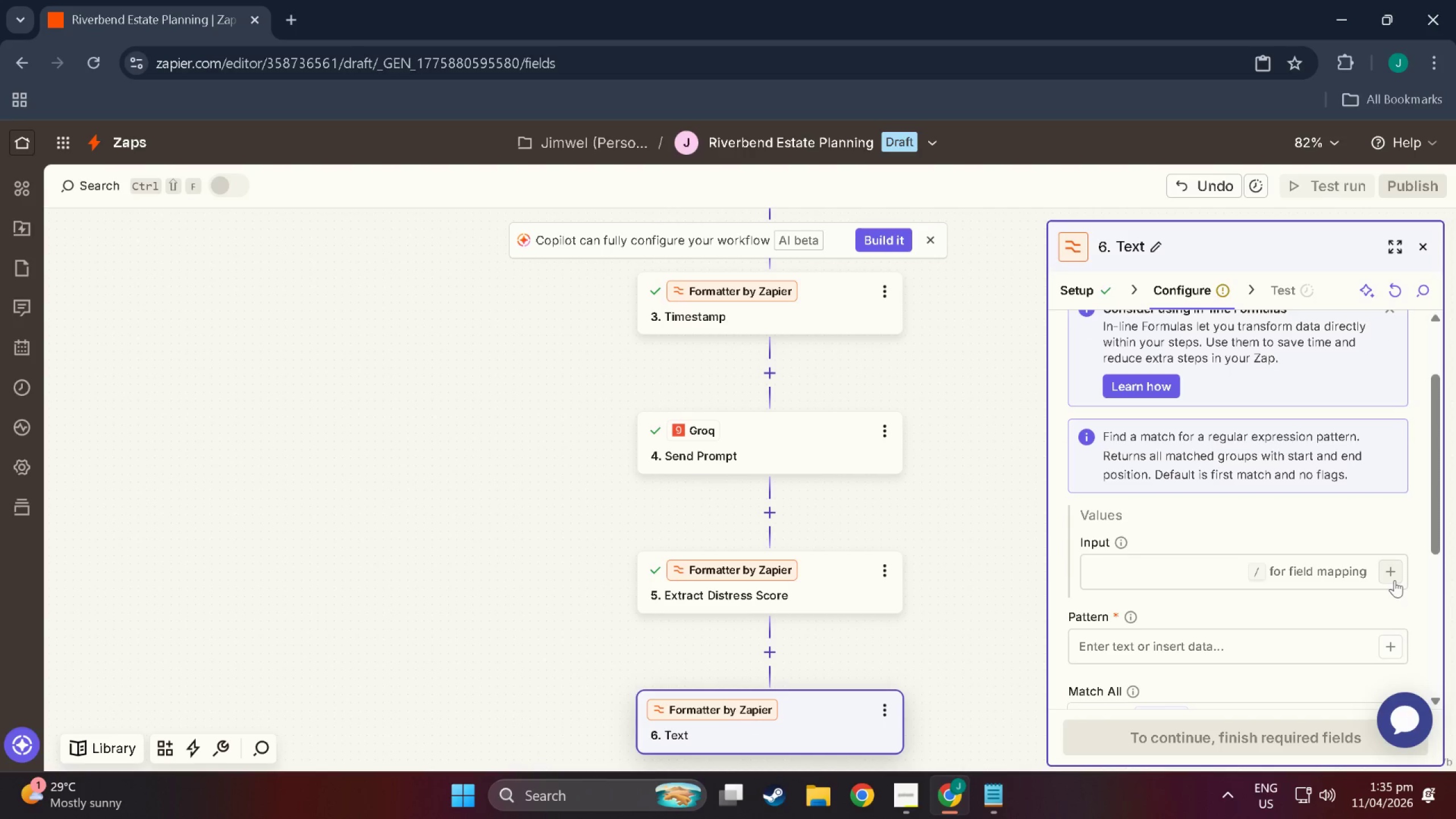 
left_click([1395, 580])
 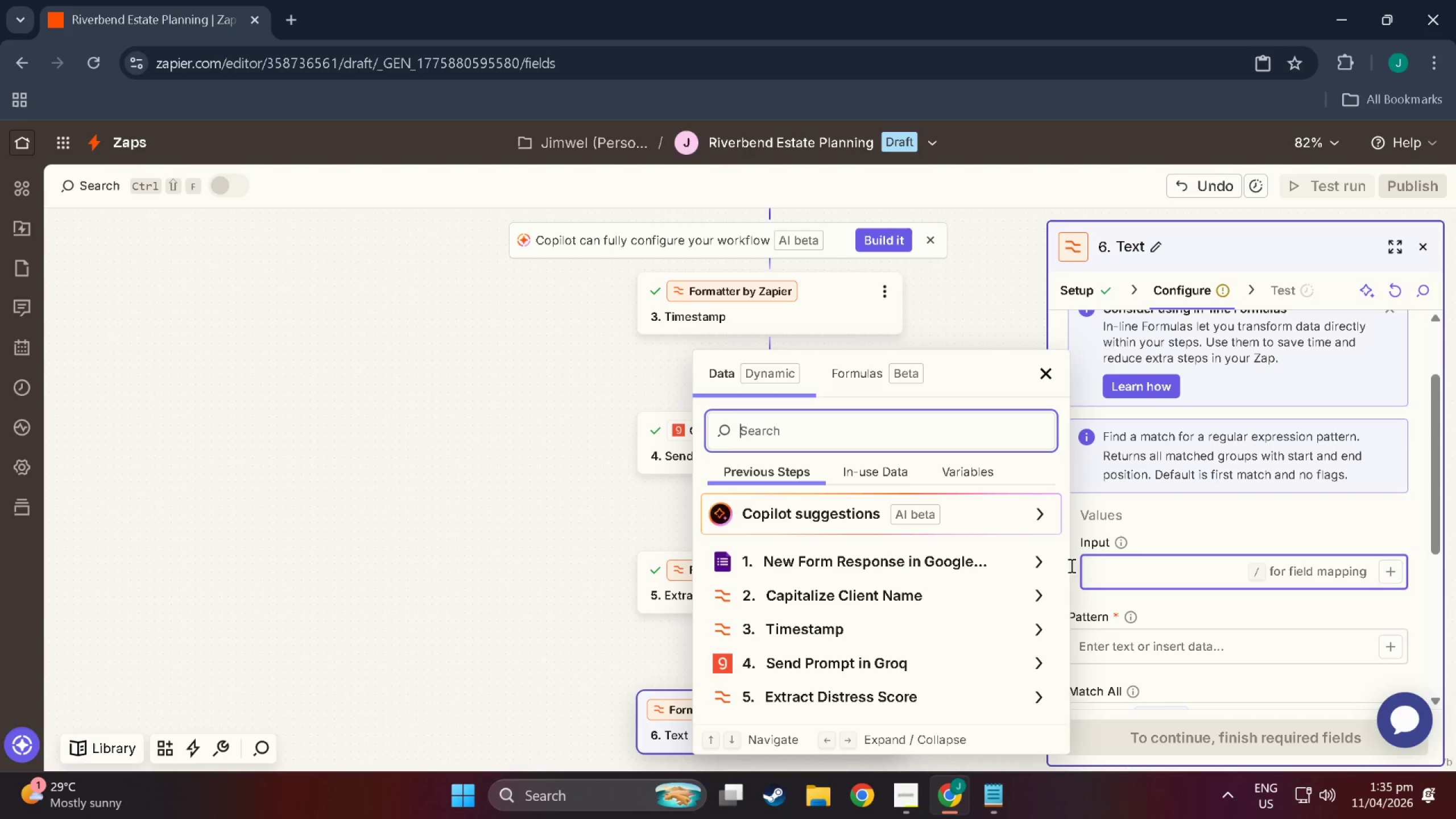 
scroll: coordinate [898, 554], scroll_direction: down, amount: 2.0
 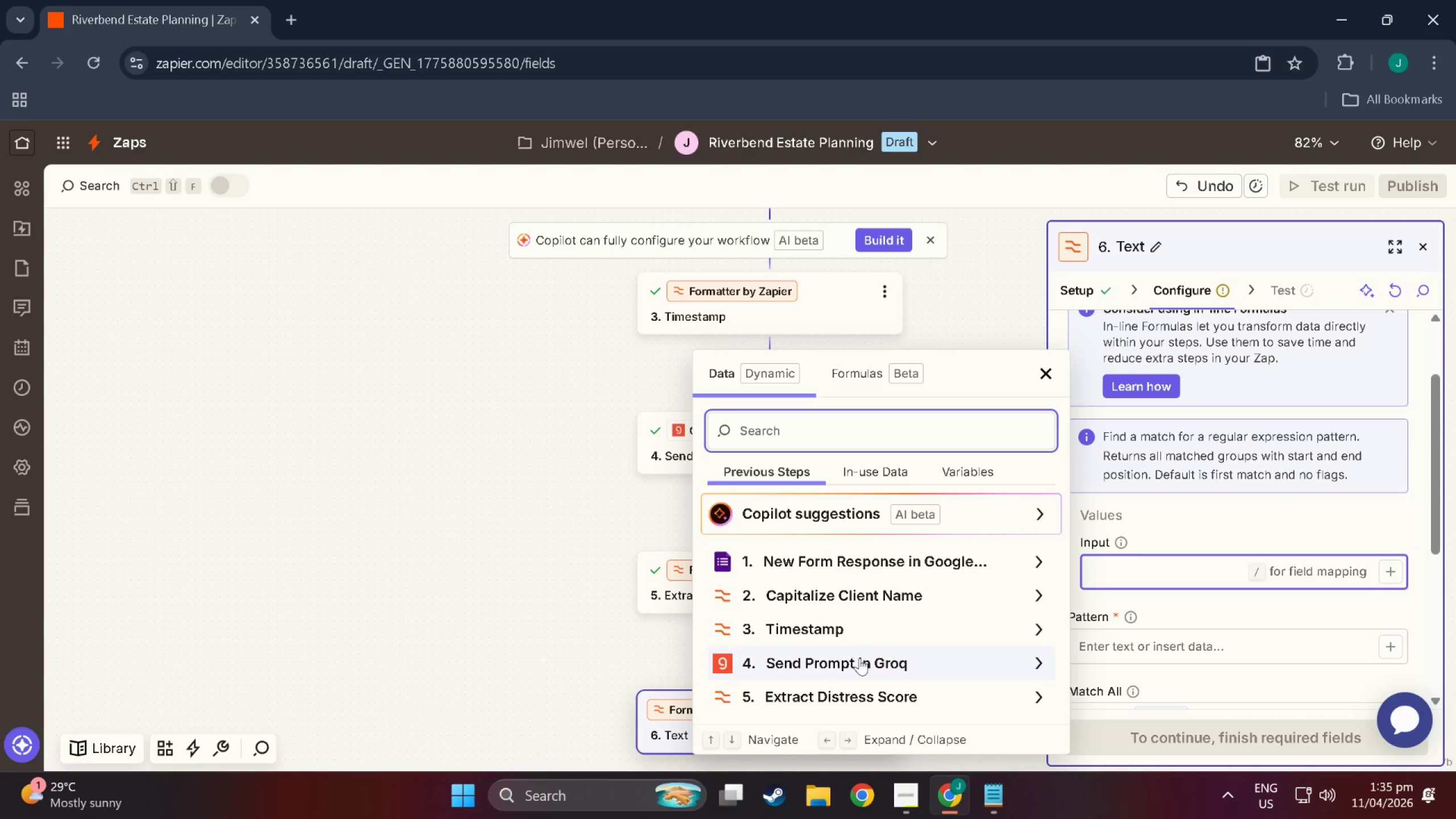 
left_click([859, 658])
 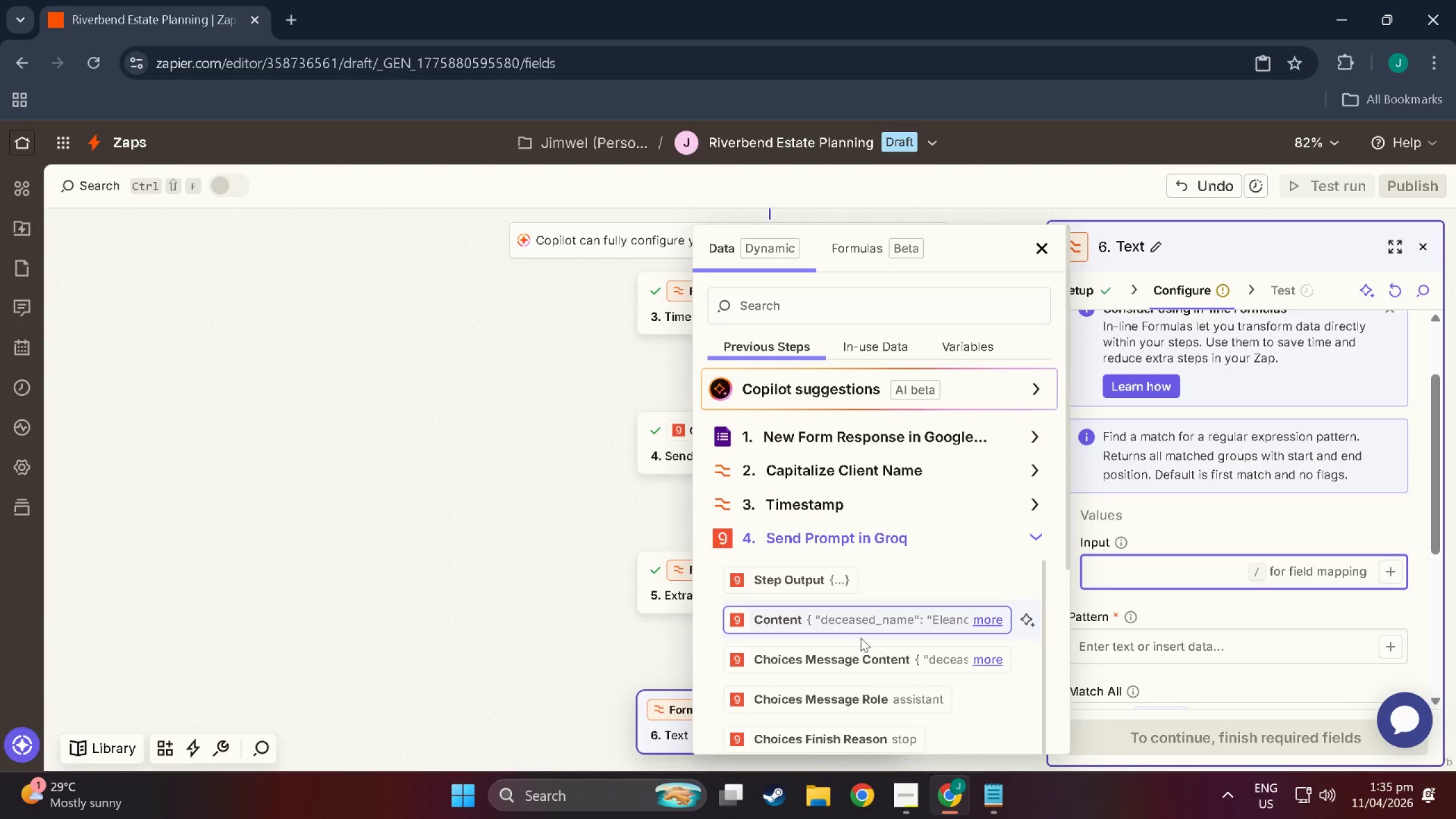 
left_click([857, 612])
 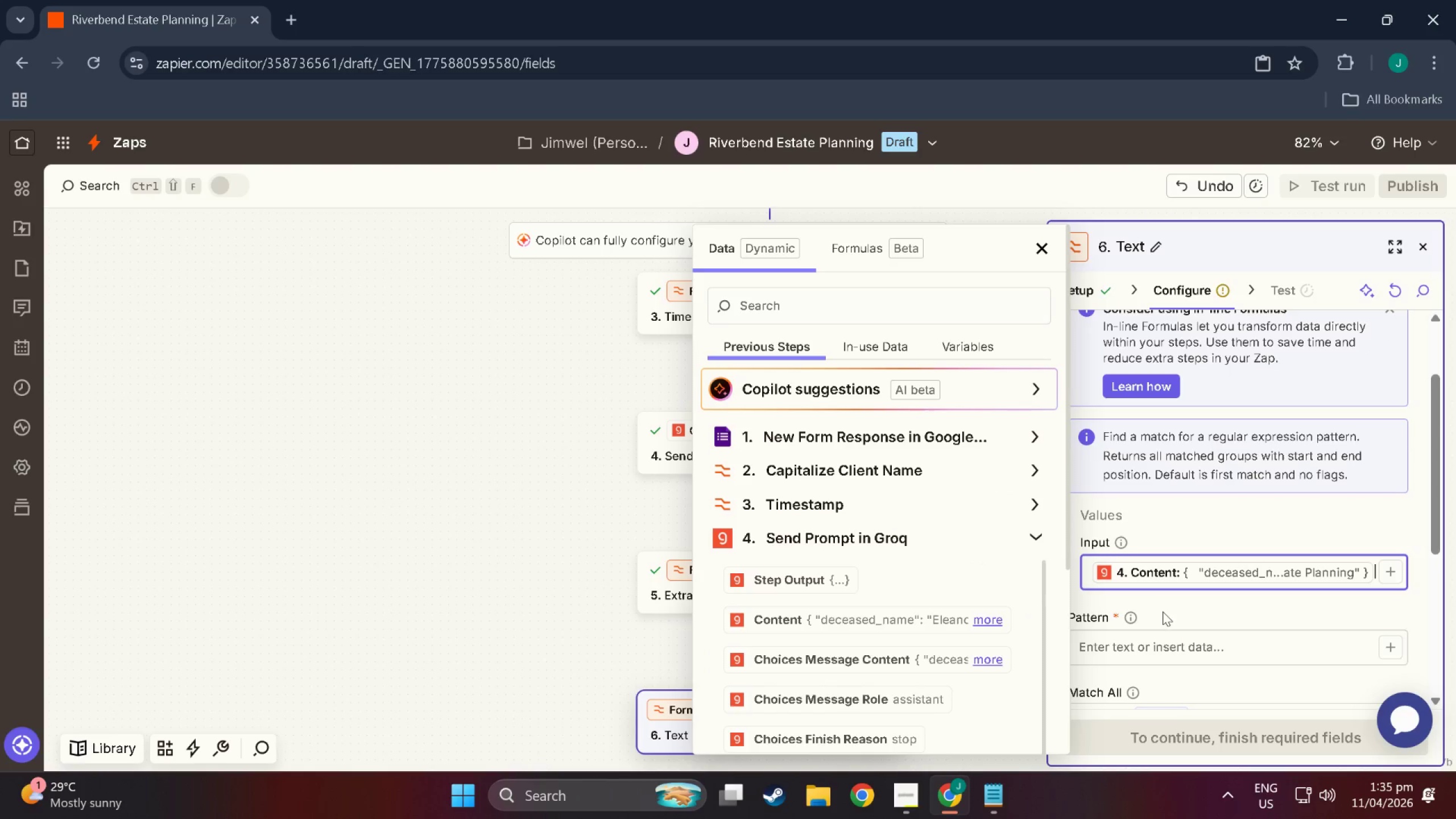 
left_click([1176, 644])
 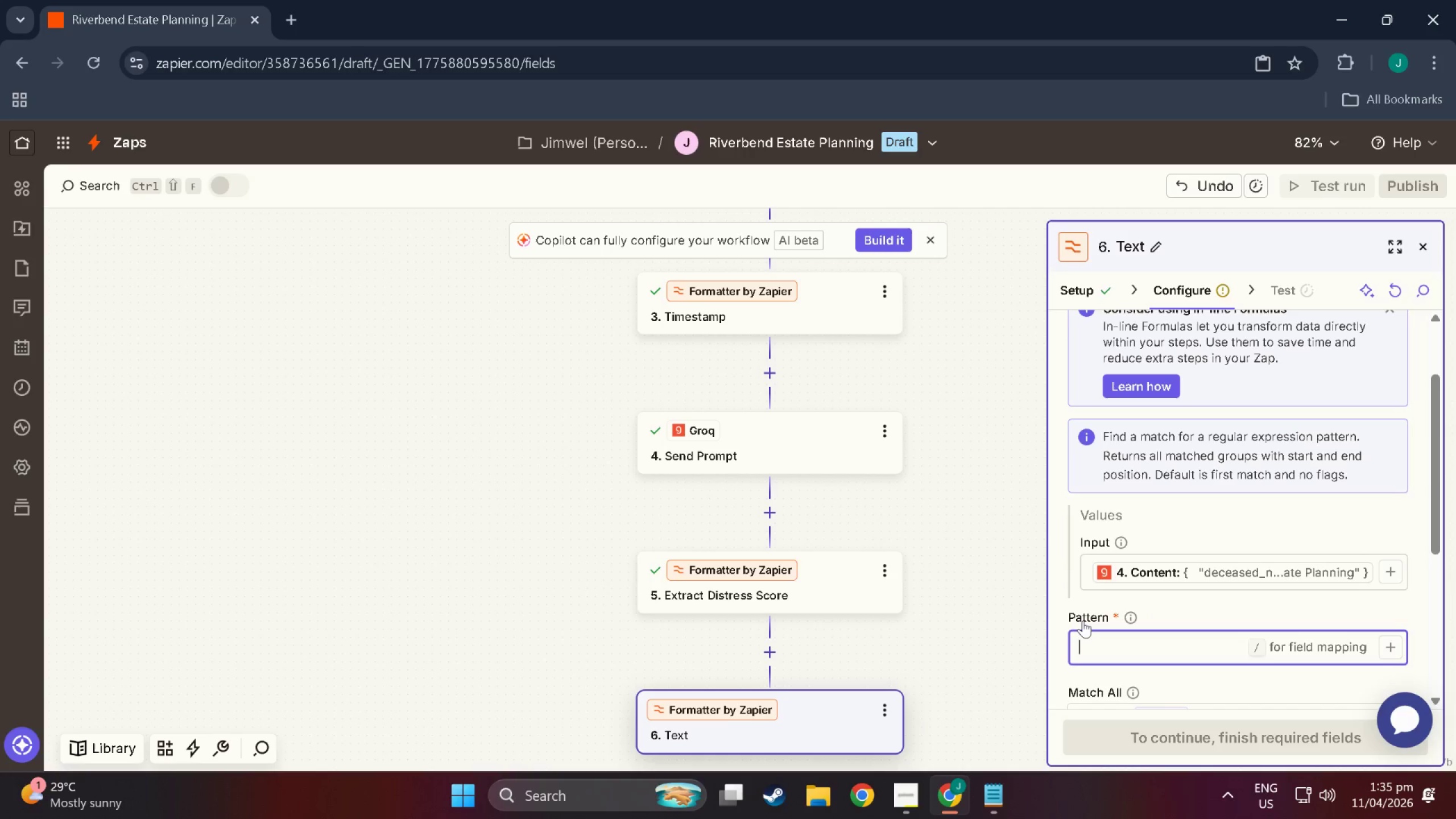 
type("eco)
key(Backspace)
key(Backspace)
key(Backspace)
type(compassionatew)
key(Backspace)
type(_f)
key(Backspace)
type(drafg)
key(Backspace)
type(t:)
key(Backspace)
type(_enma)
key(Backspace)
key(Backspace)
key(Backspace)
type(mail":\s*"()
 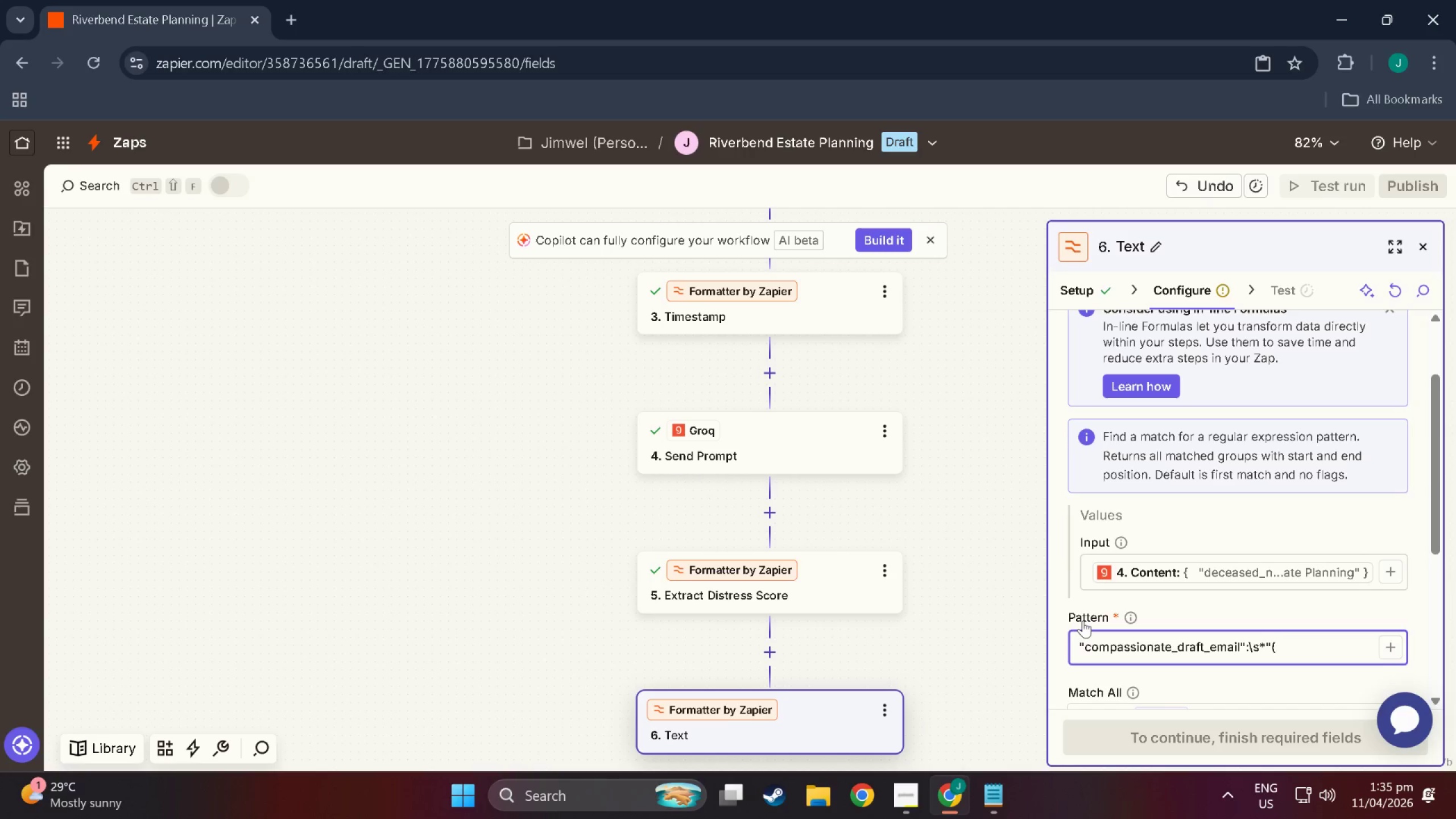 
wait(5.36)
 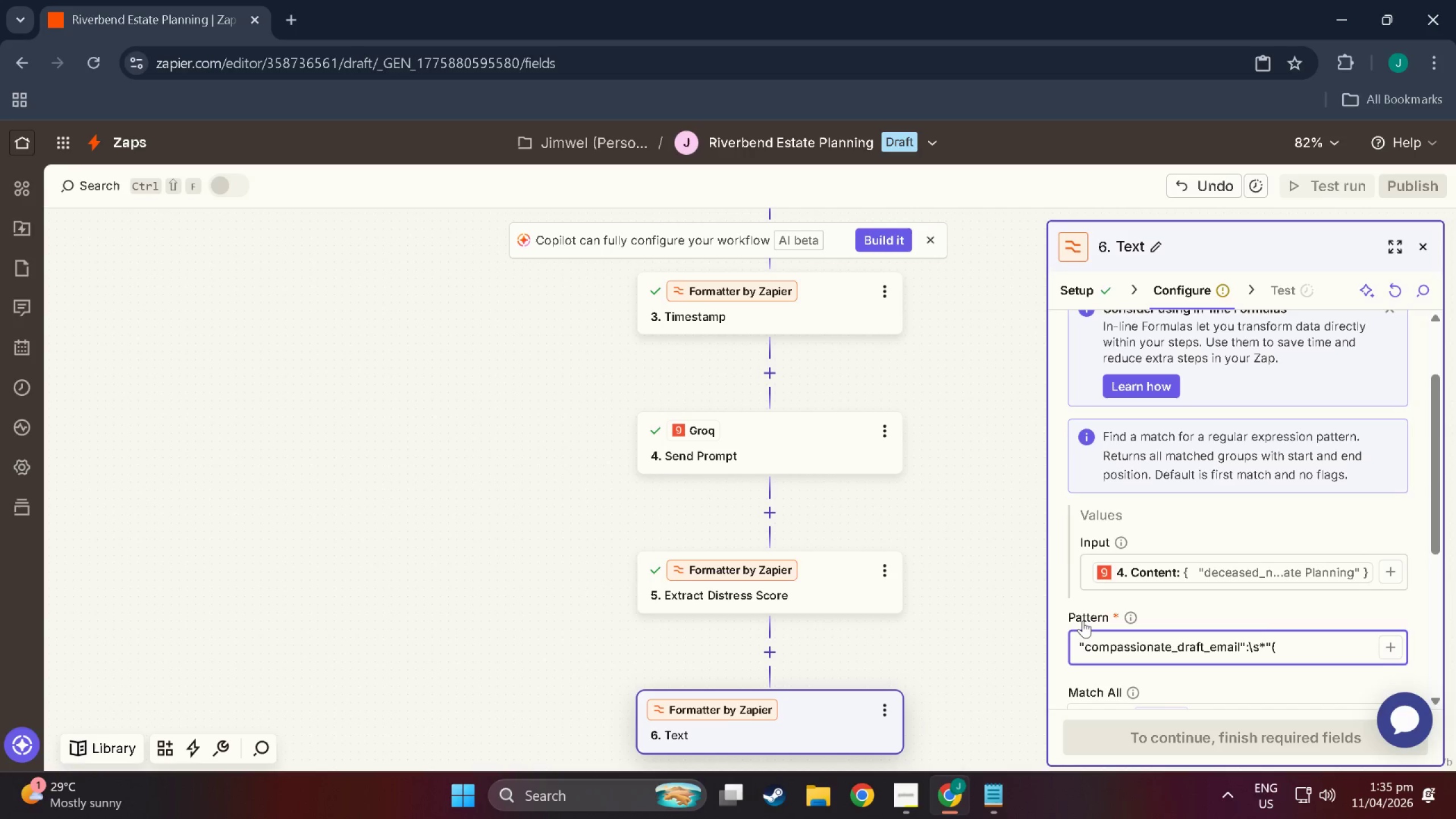 
key(BracketLeft)
 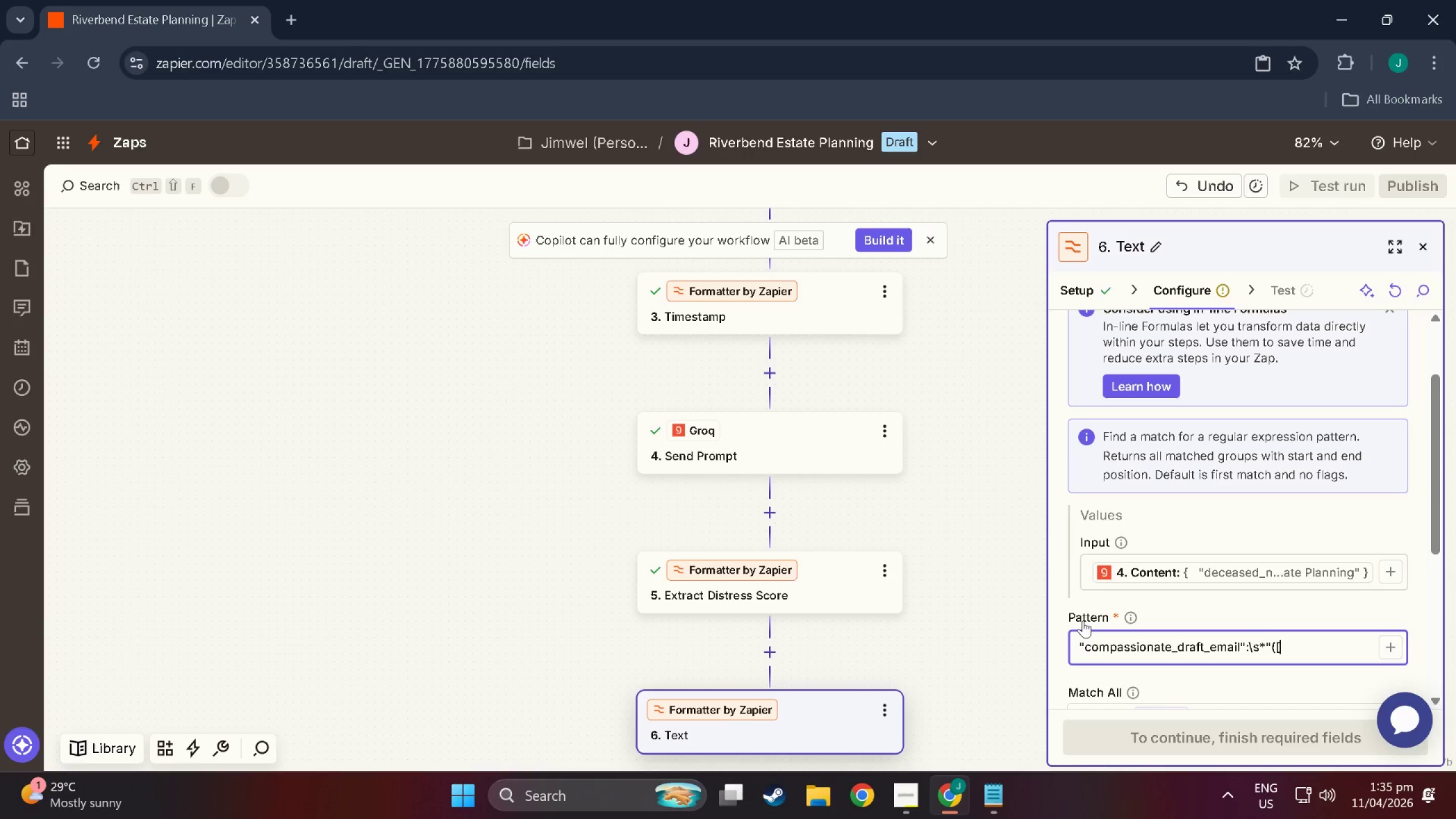 
key(Shift+6)
 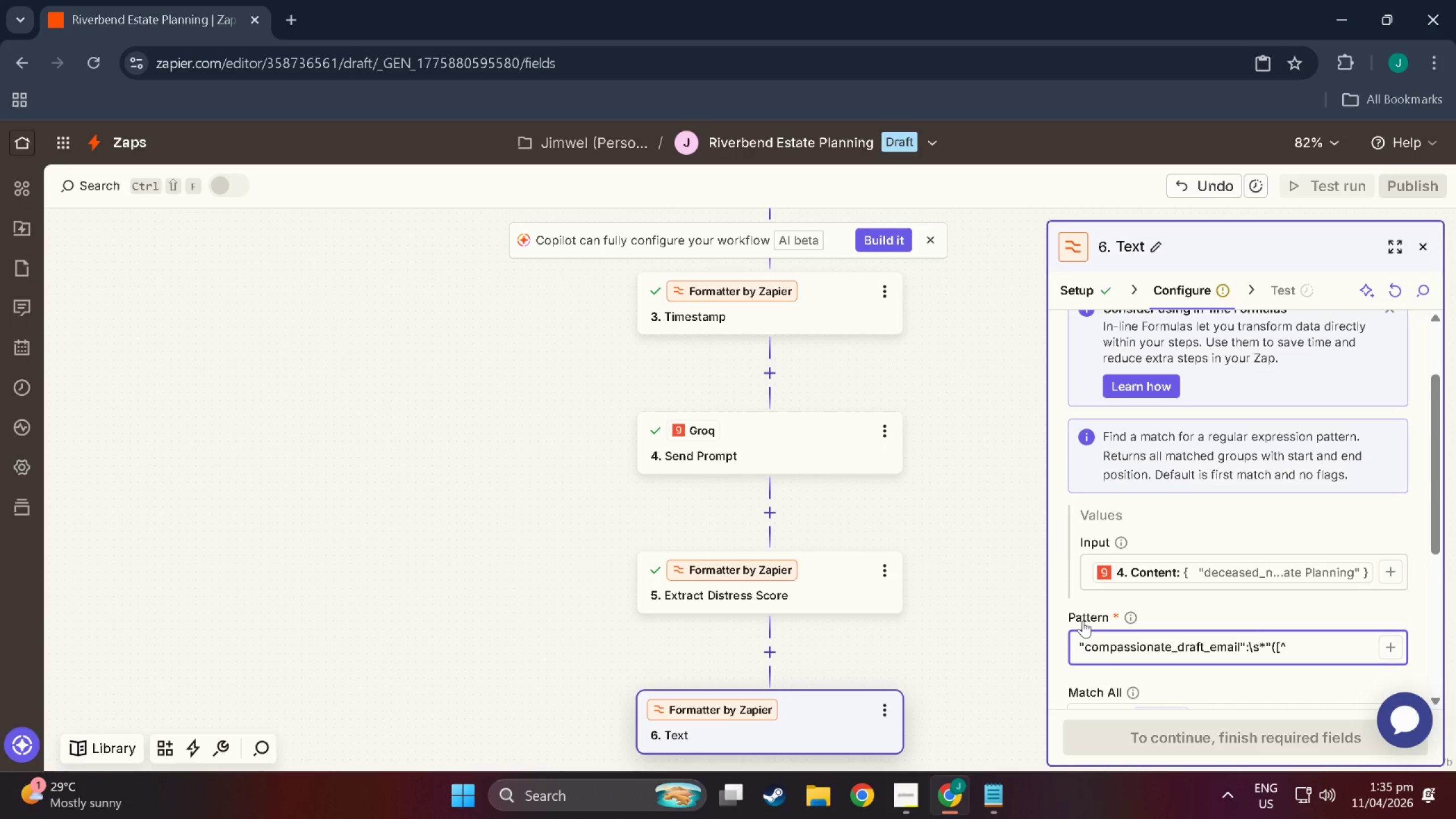 
key(Quote)
 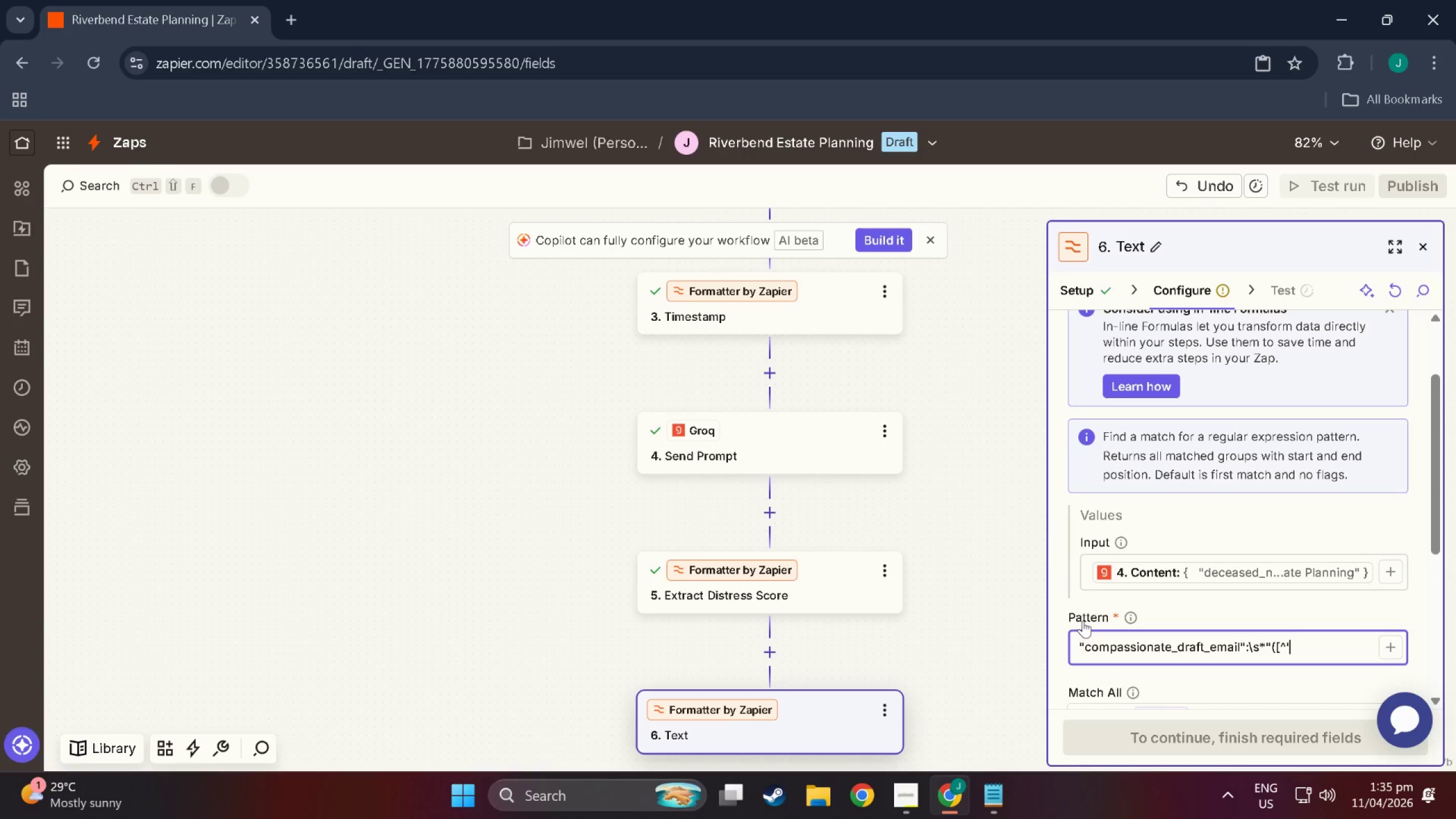 
key(Backspace)
 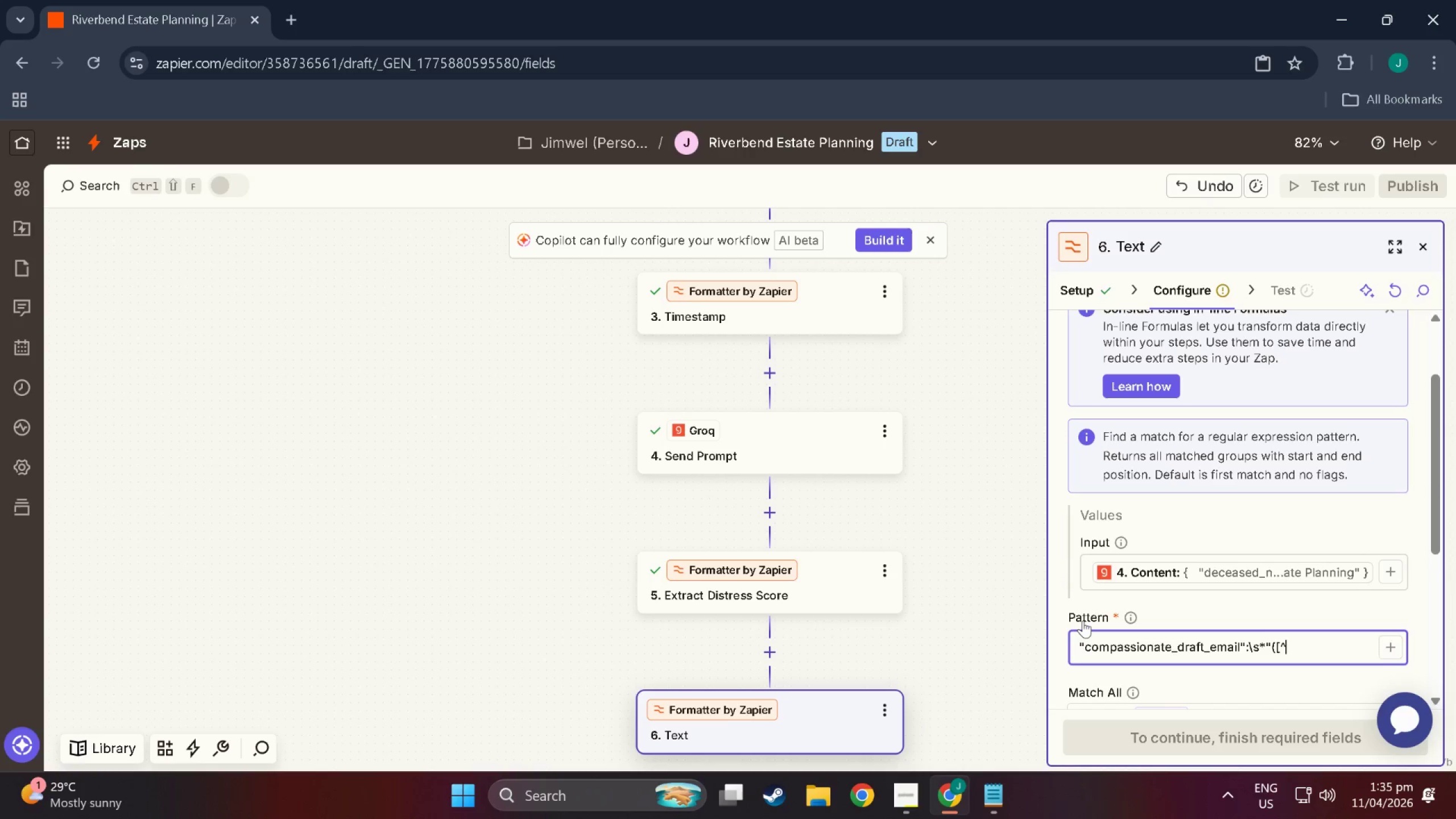 
key(Shift+Quote)
 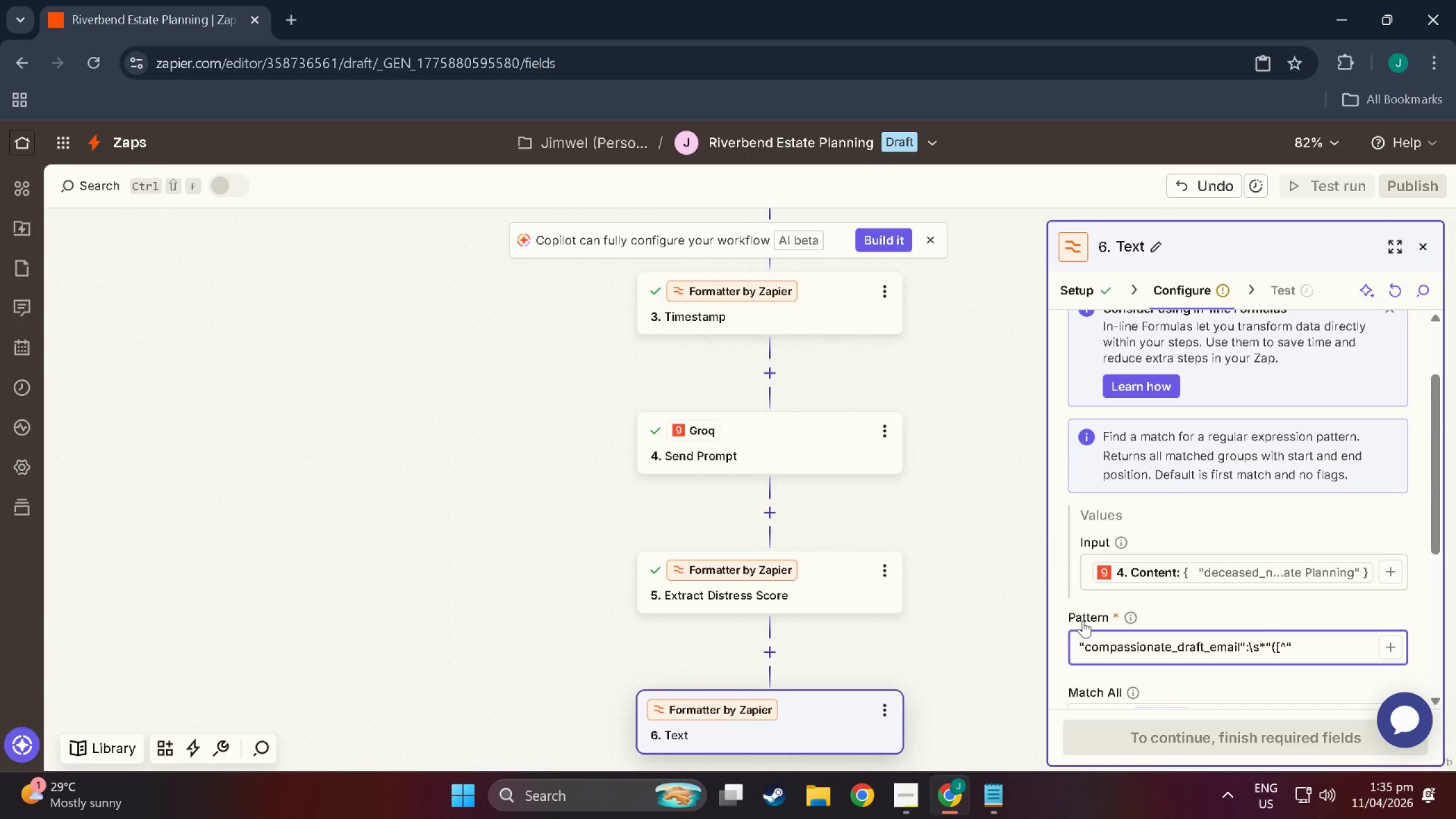 
key(BracketRight)
 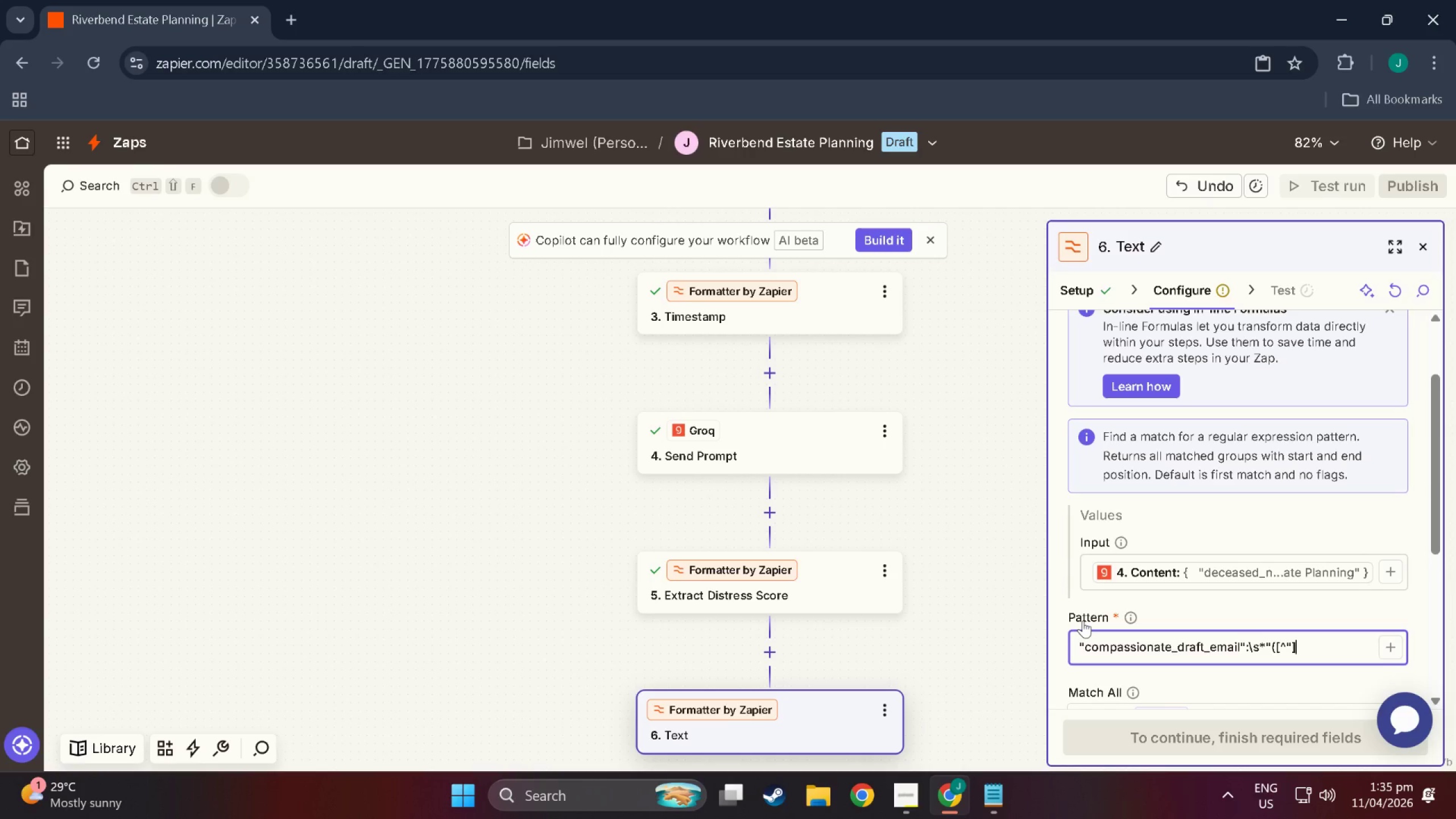 
key(Shift+Equal)
 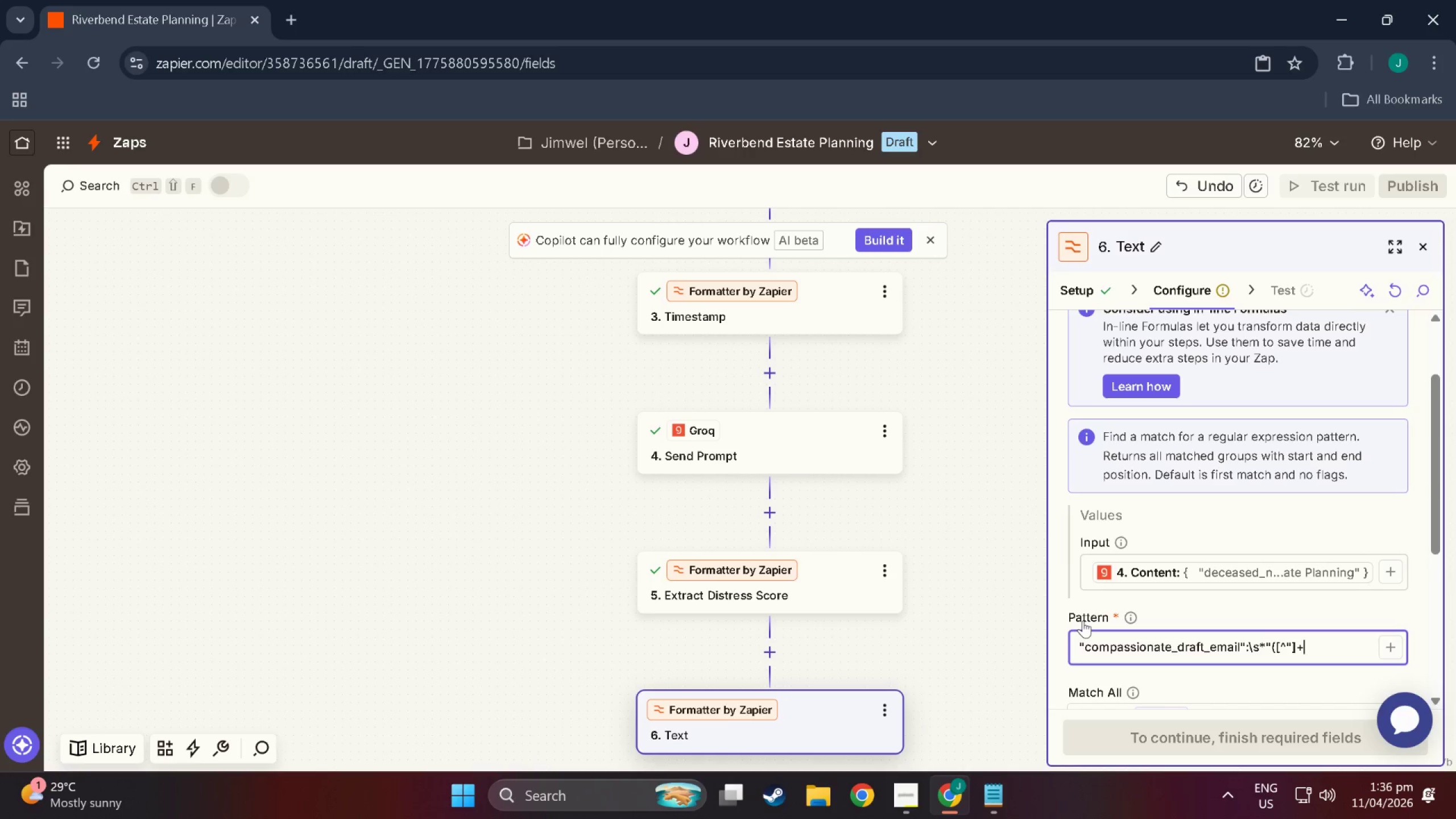 
key(Shift+0)
 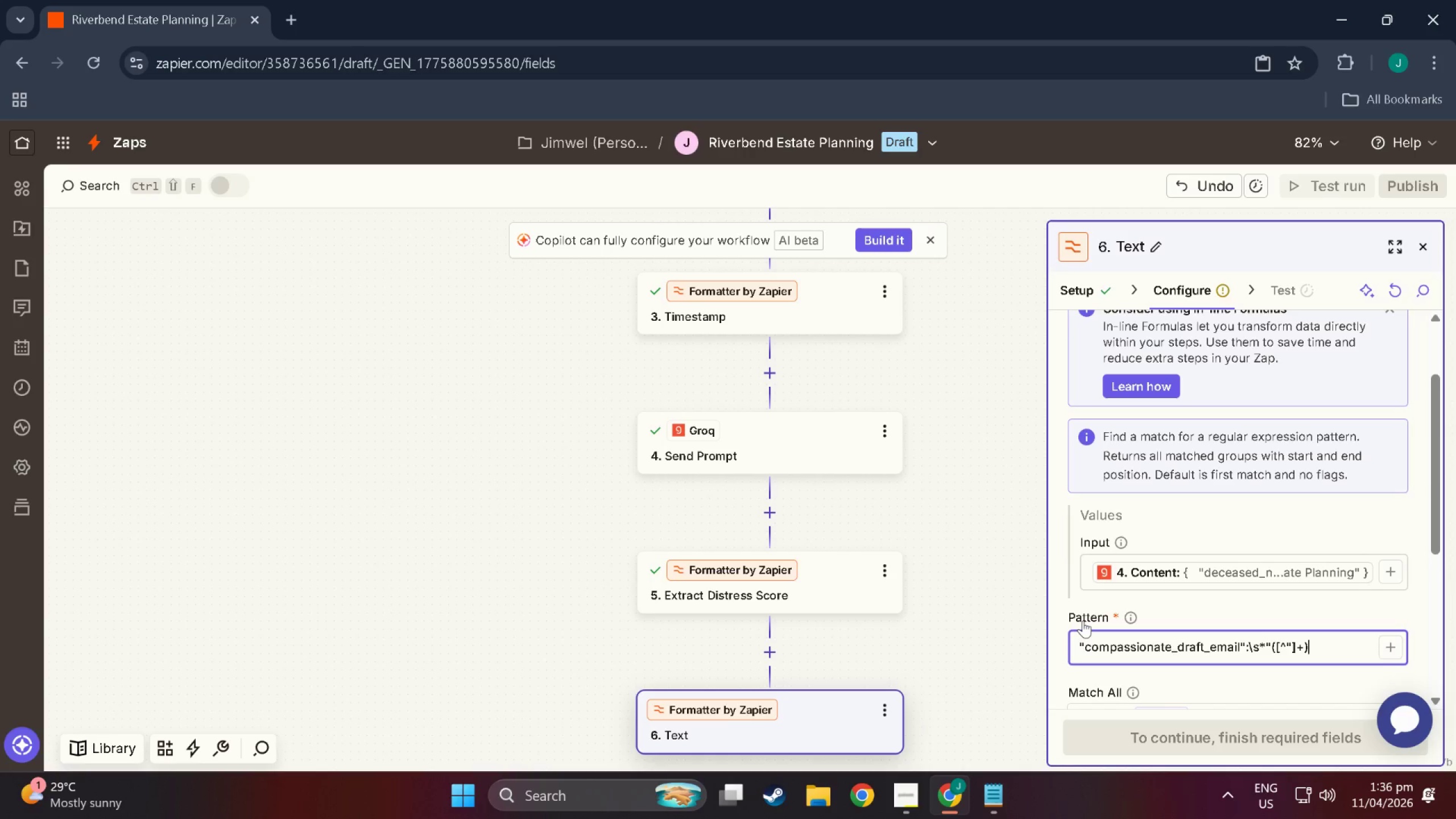 
key(Shift+Quote)
 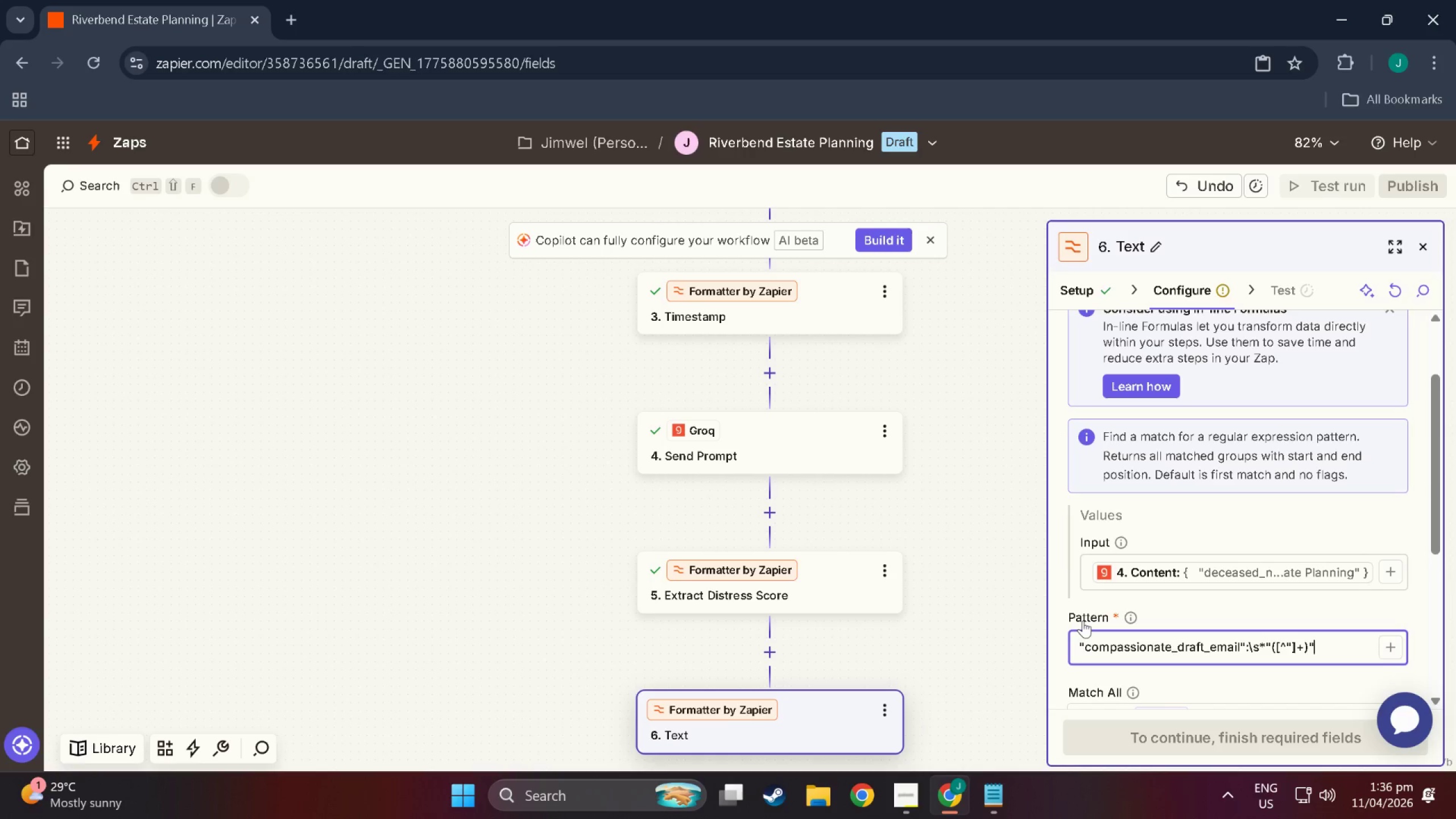 
key(Period)
 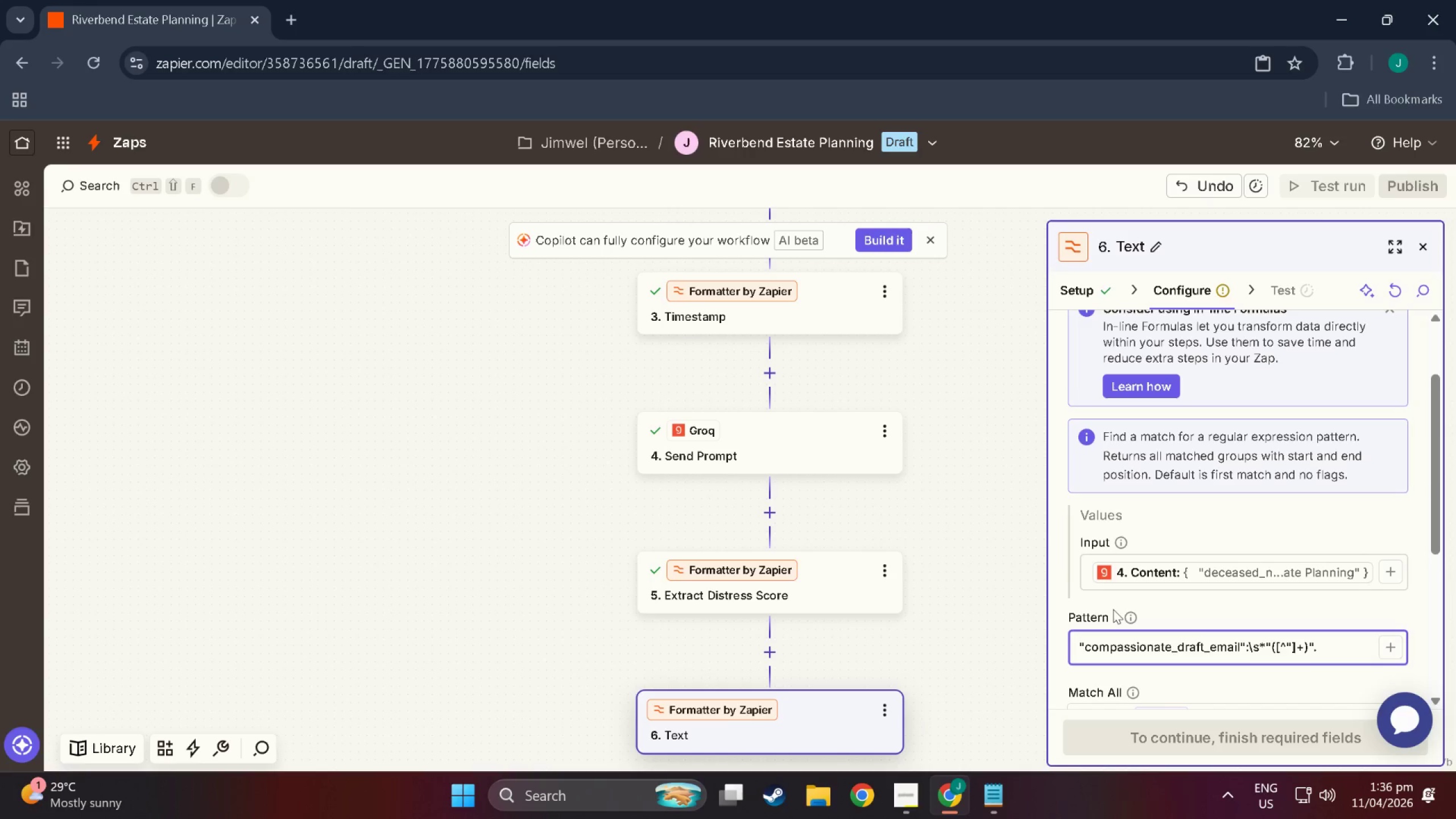 
wait(6.29)
 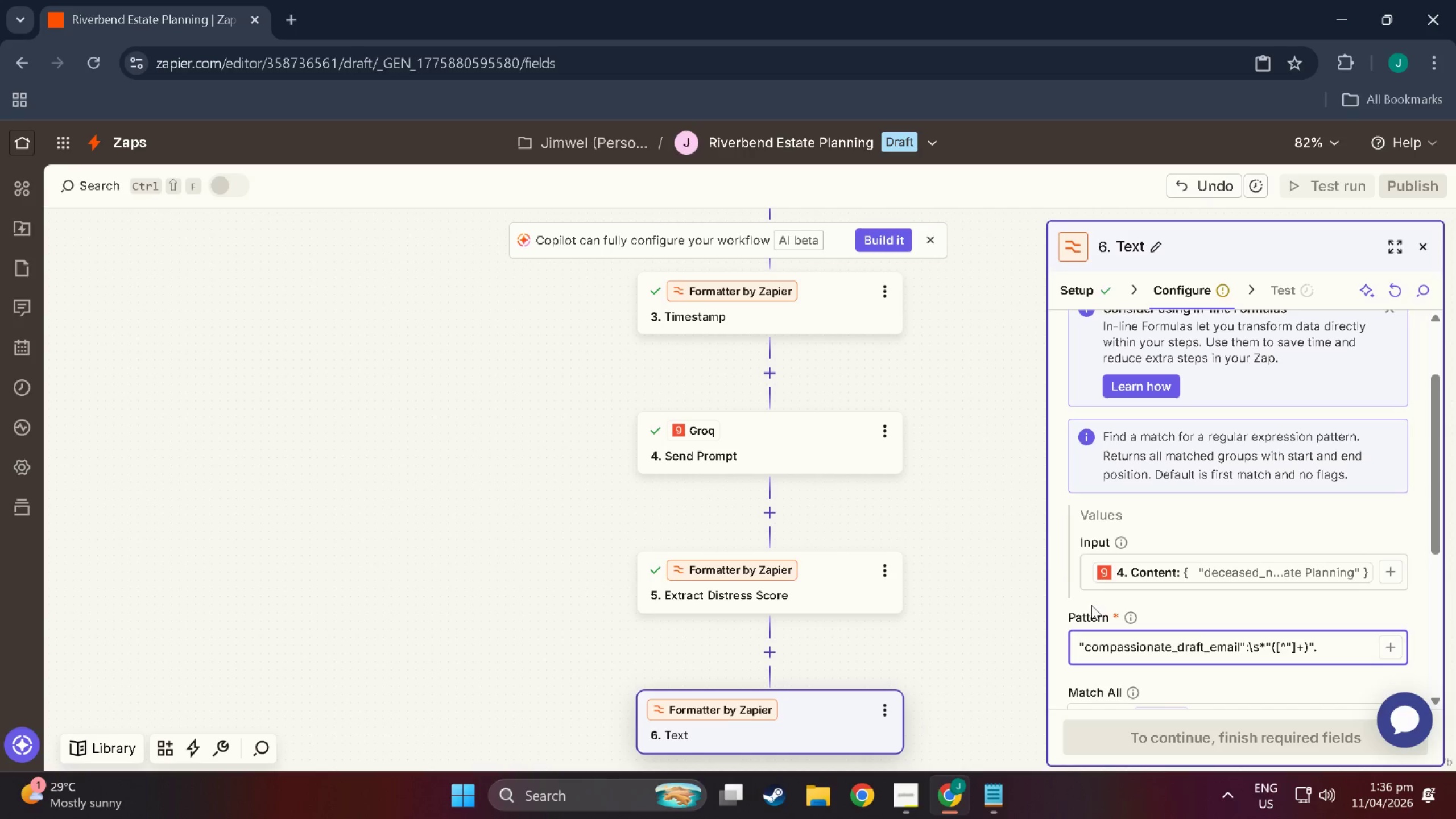 
scroll: coordinate [1277, 664], scroll_direction: down, amount: 3.0
 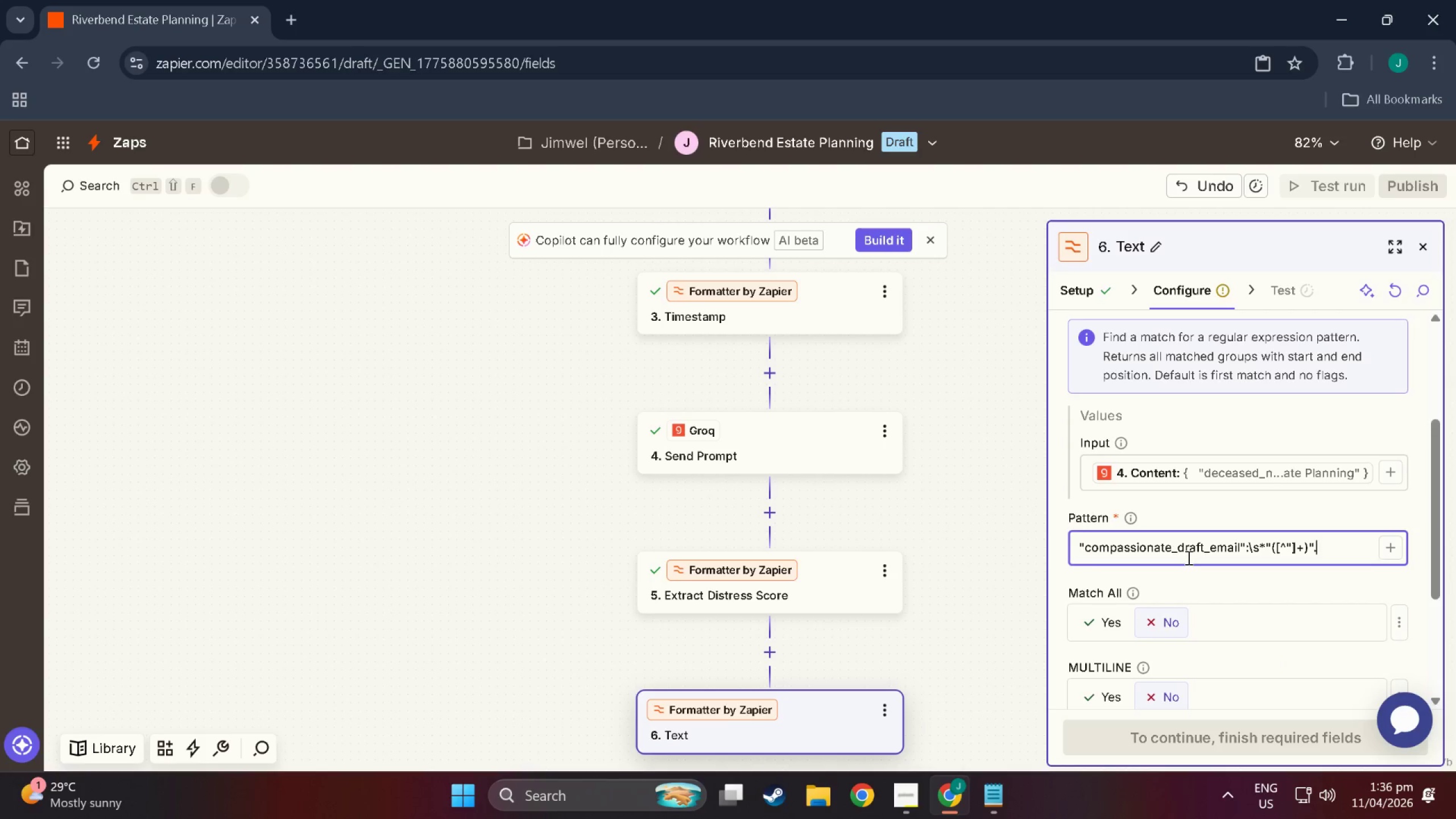 
left_click([1189, 701])
 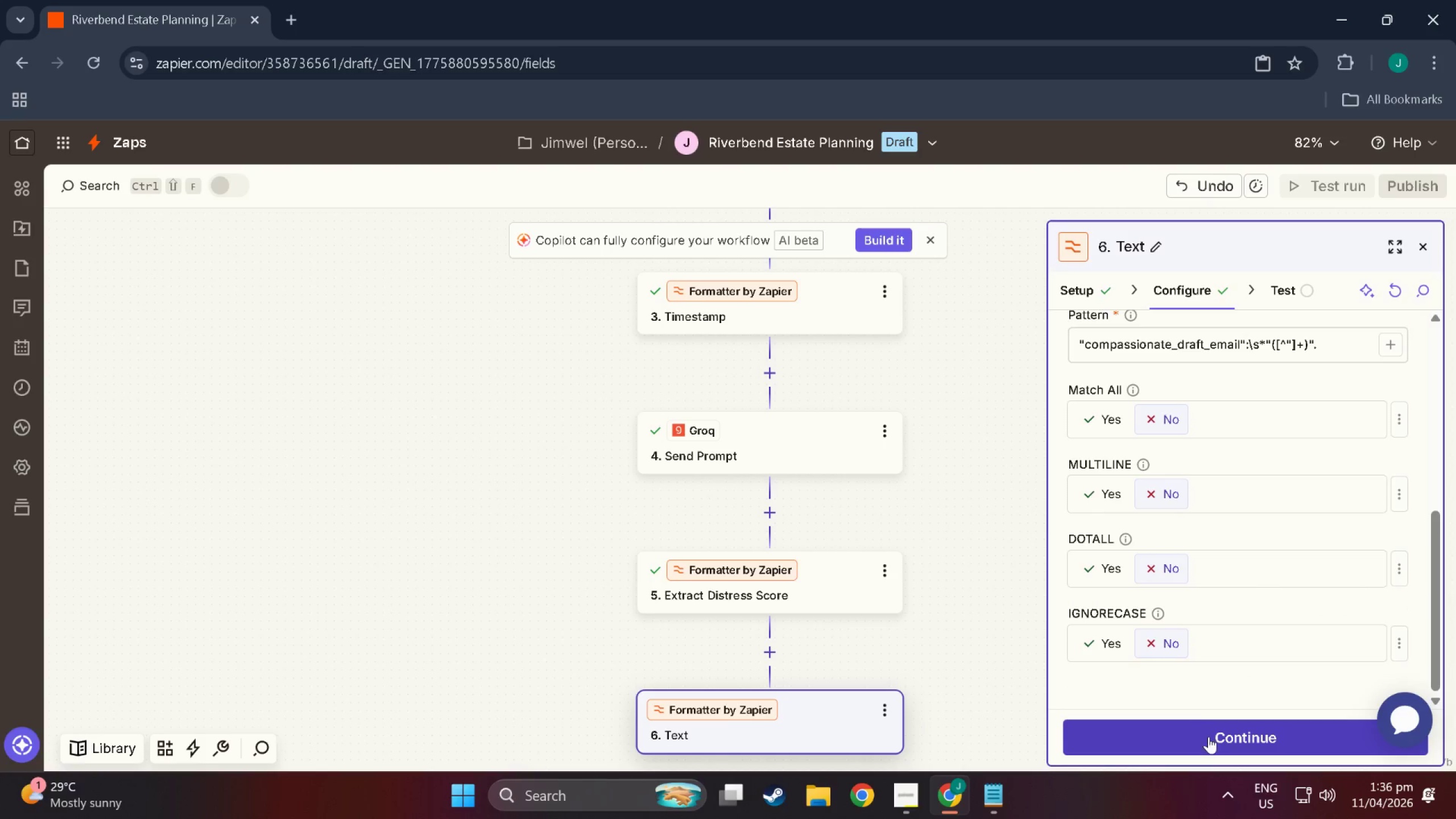 
scroll: coordinate [1247, 664], scroll_direction: down, amount: 7.0
 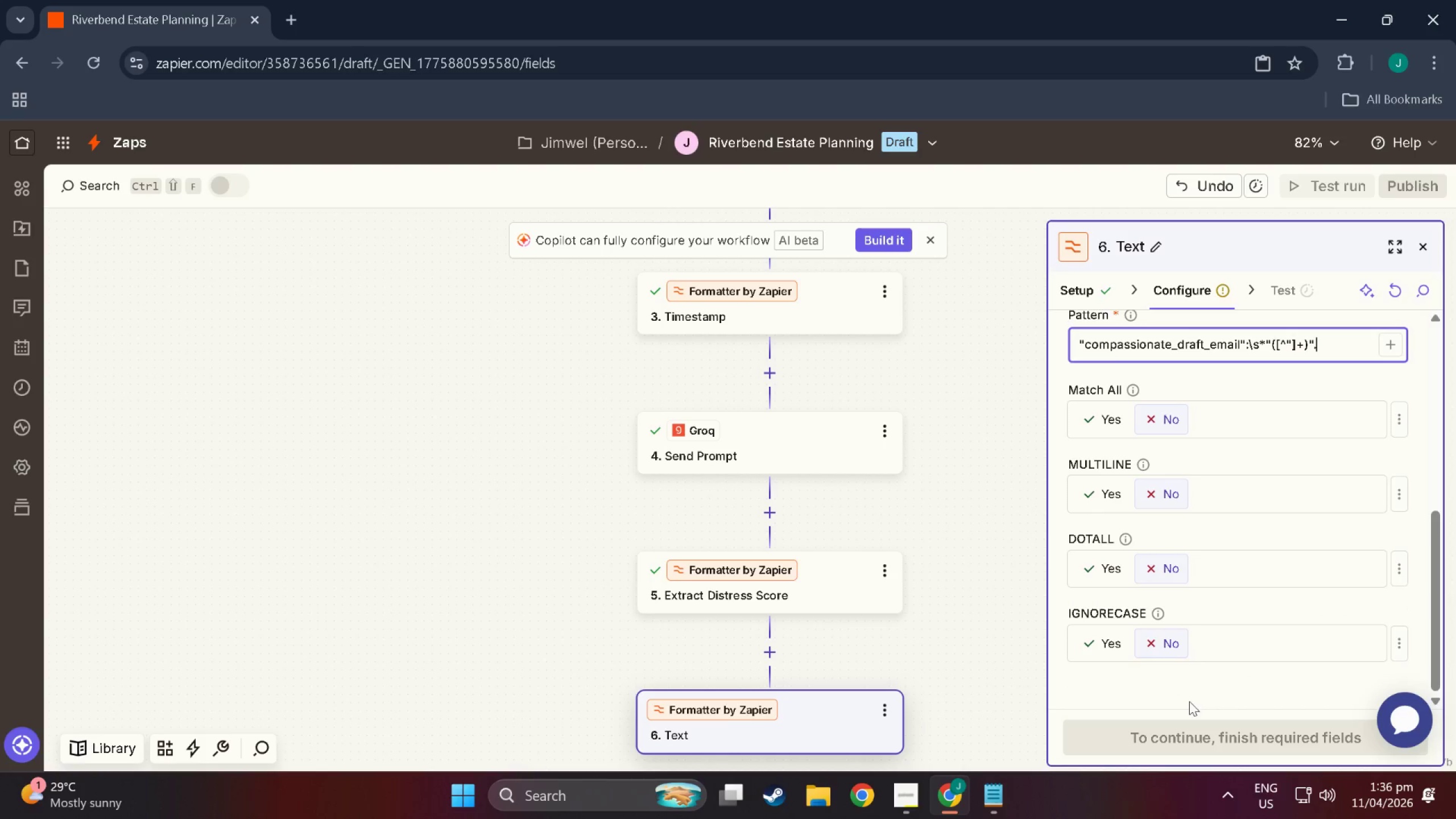 
left_click([1209, 737])
 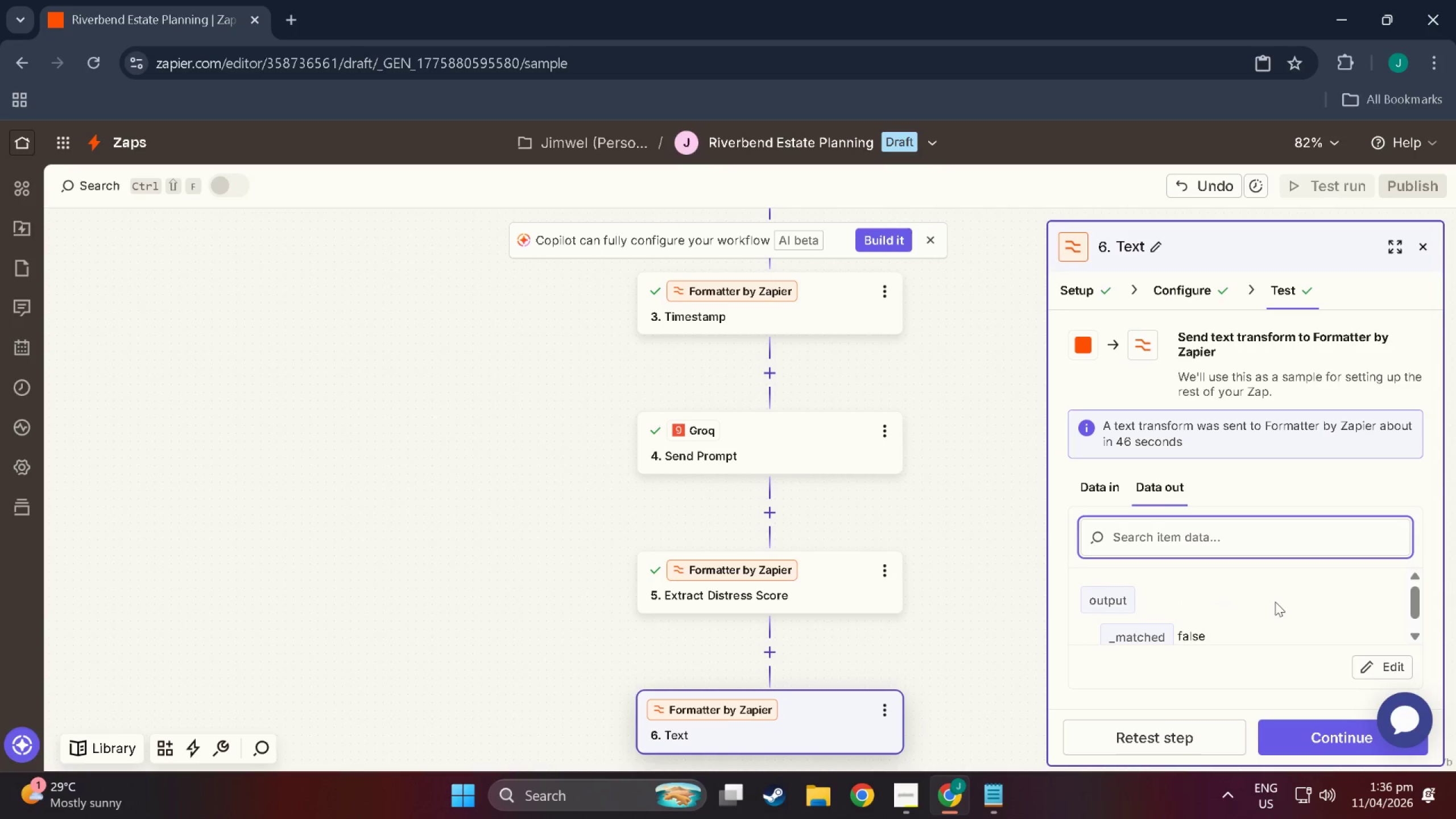 
wait(6.07)
 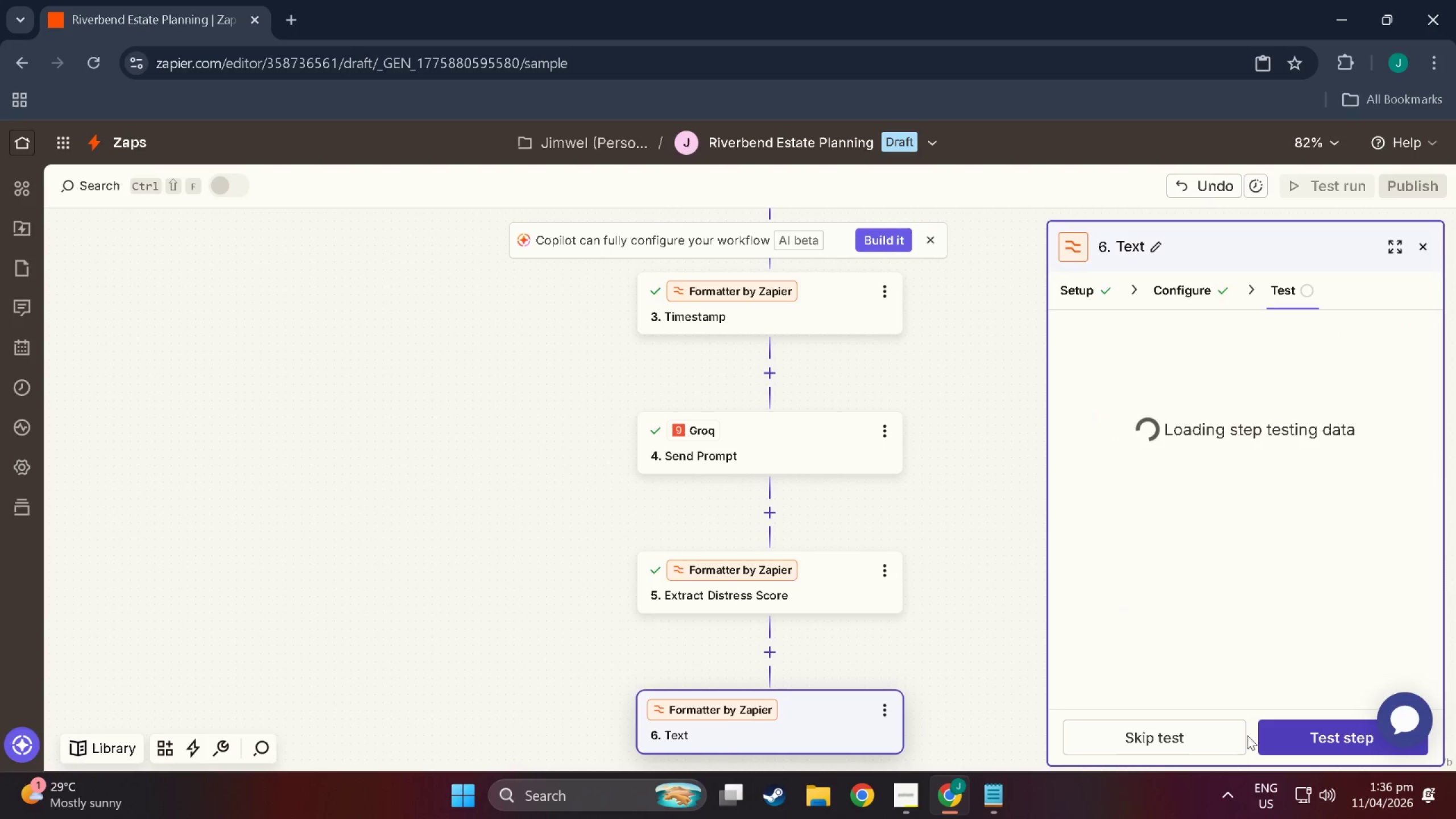 
scroll: coordinate [1239, 623], scroll_direction: down, amount: 2.0
 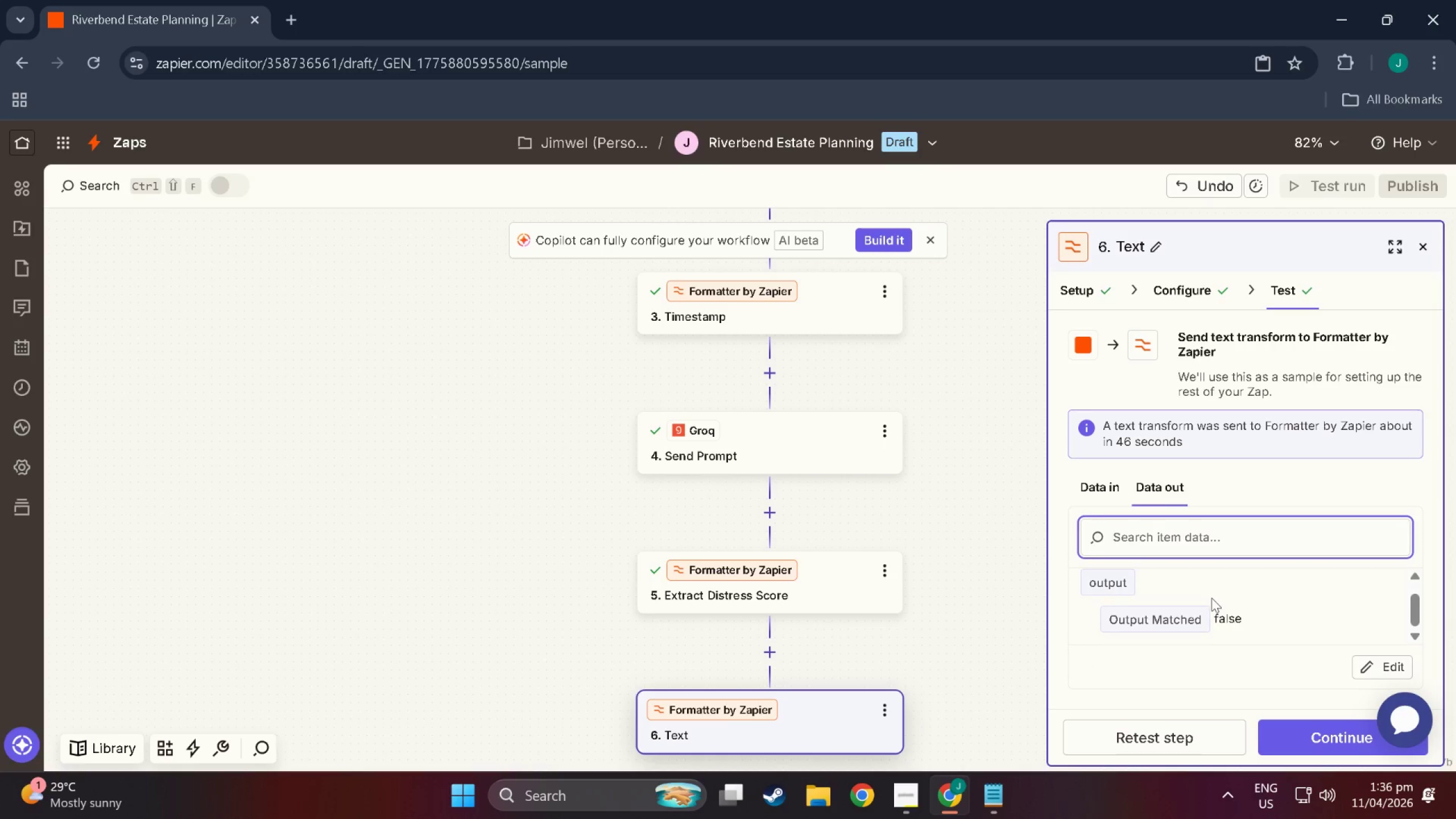 
scroll: coordinate [1211, 598], scroll_direction: up, amount: 2.0
 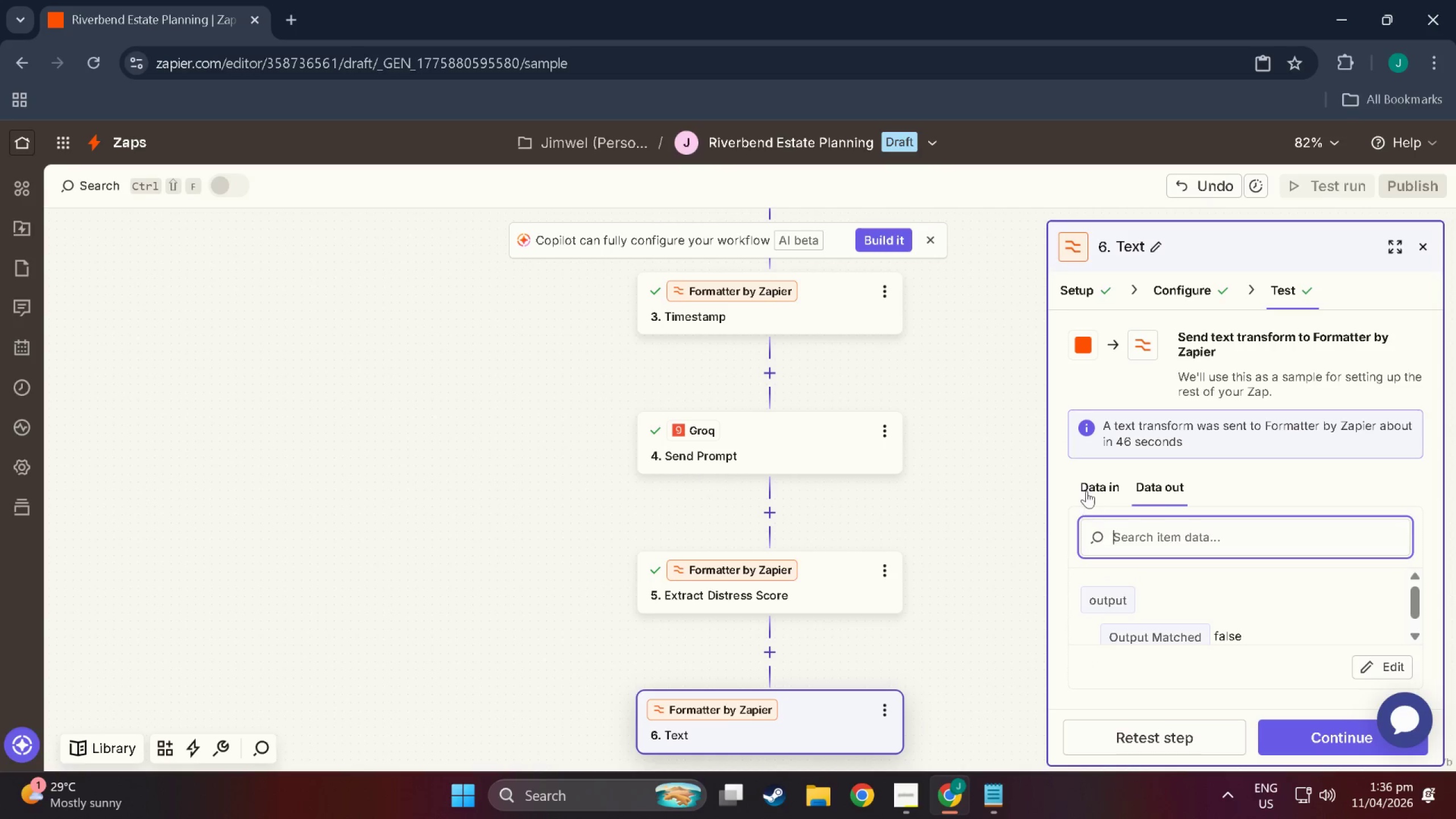 
left_click([1086, 490])
 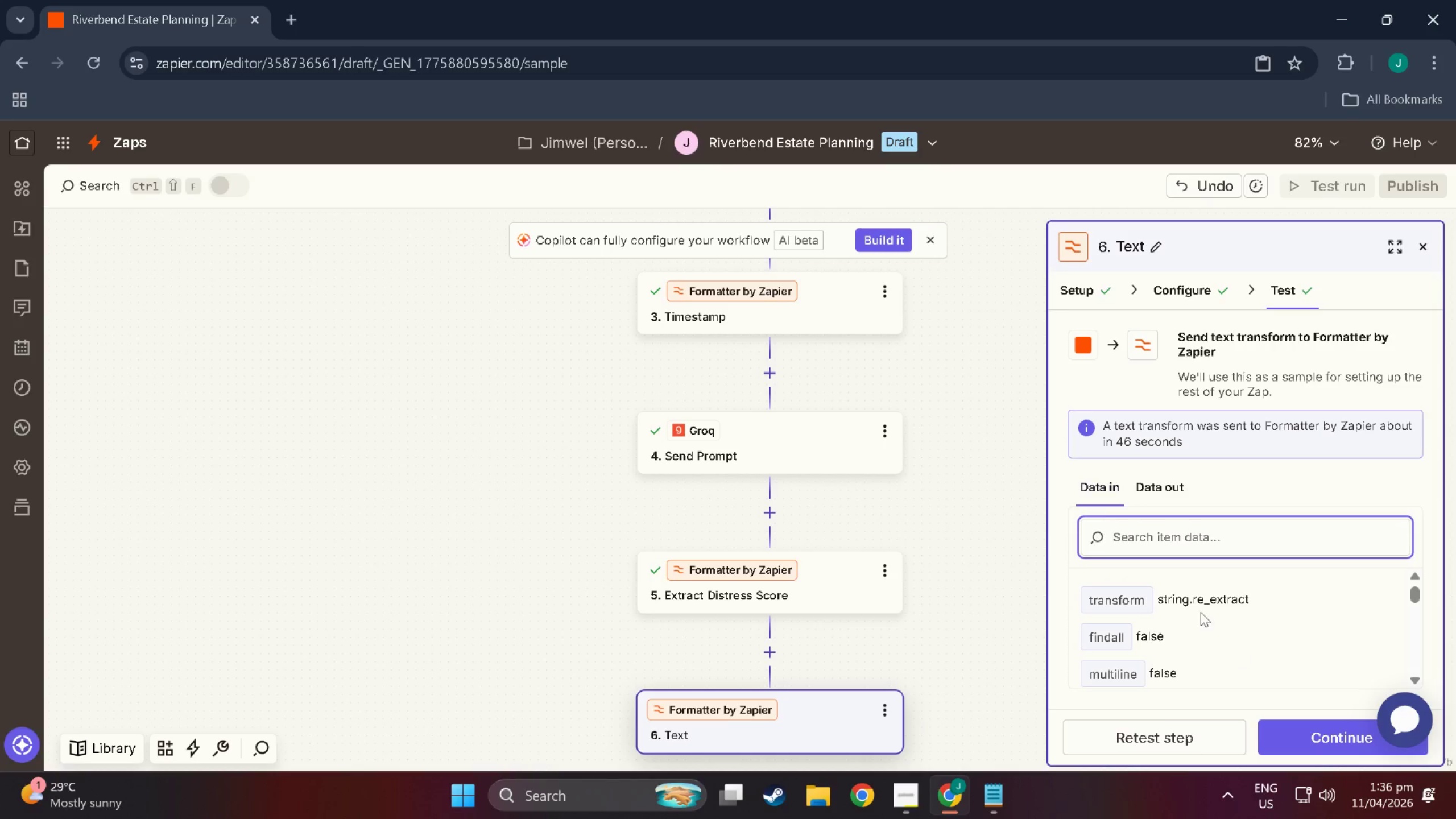 
scroll: coordinate [1194, 630], scroll_direction: down, amount: 11.0
 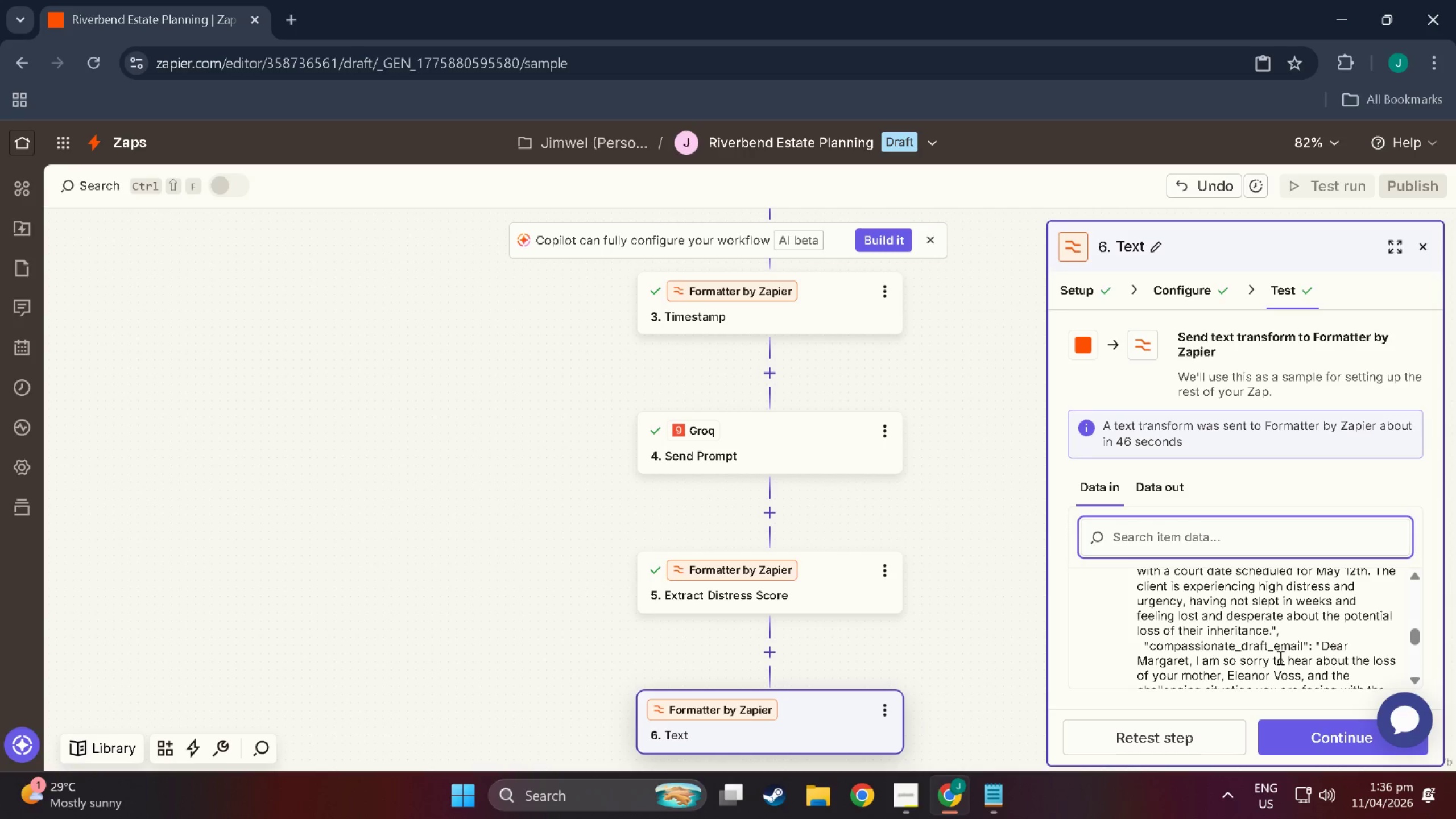 
wait(6.47)
 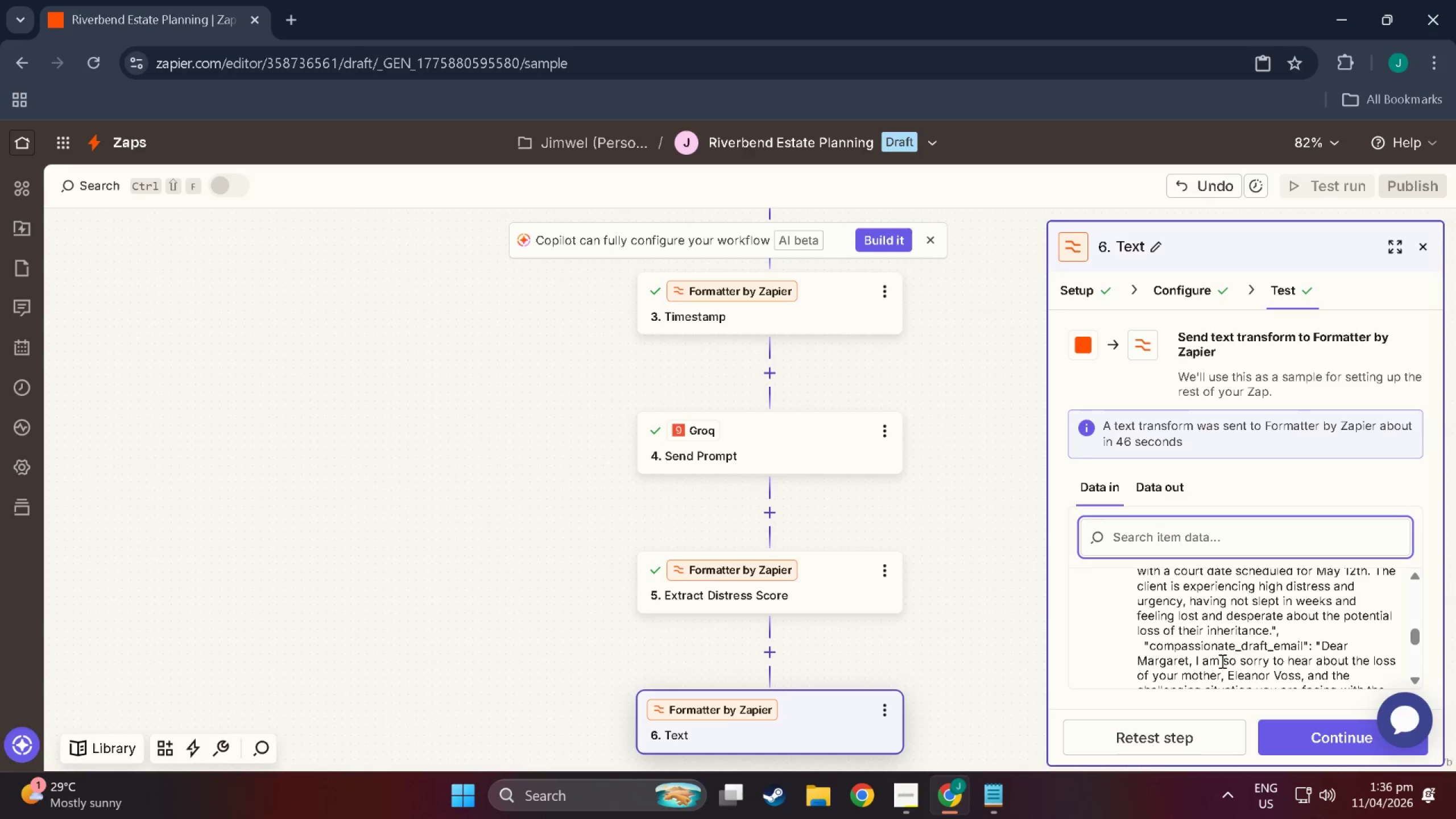 
scroll: coordinate [1312, 652], scroll_direction: down, amount: 2.0
 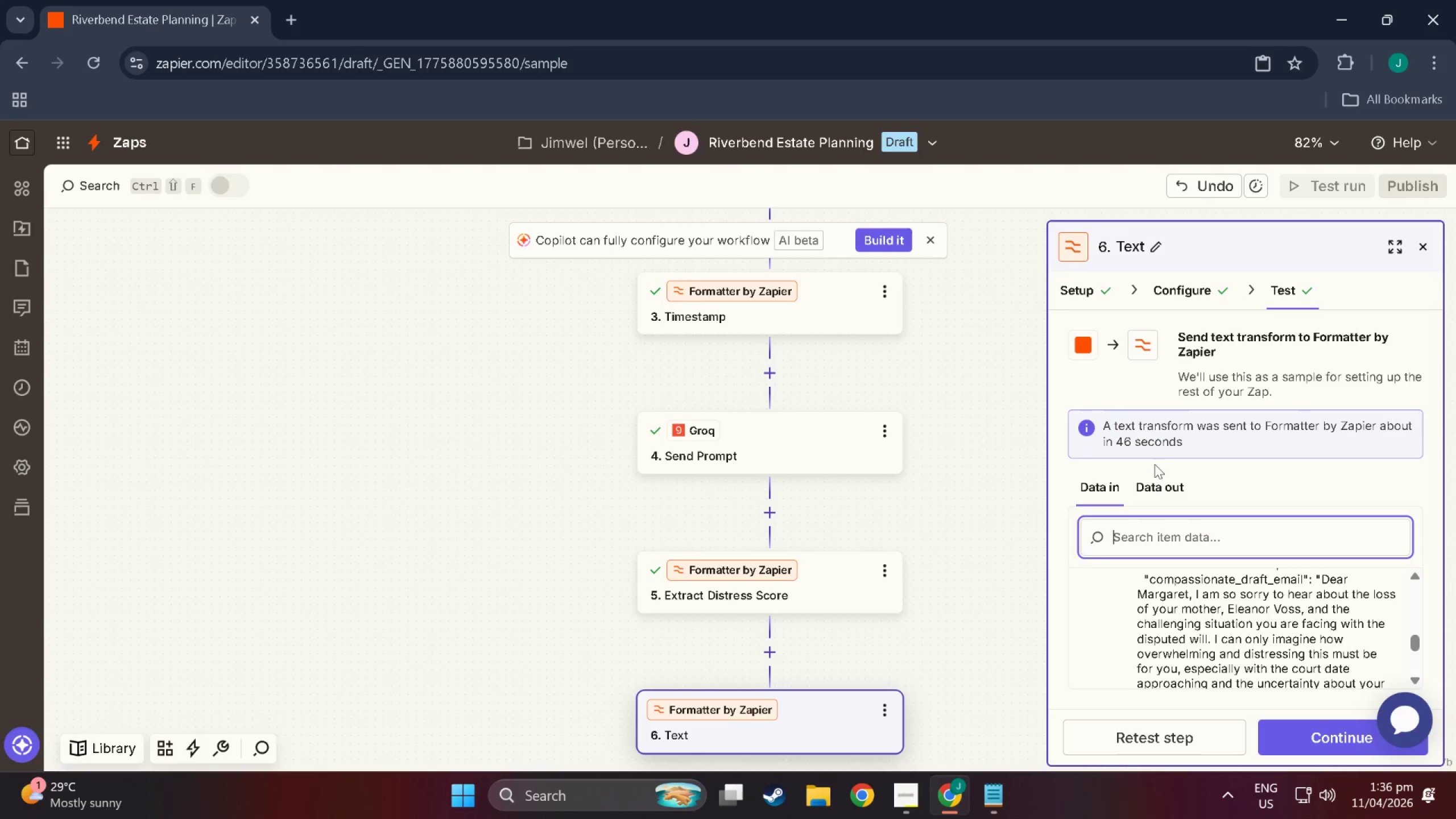 
double_click([1162, 491])
 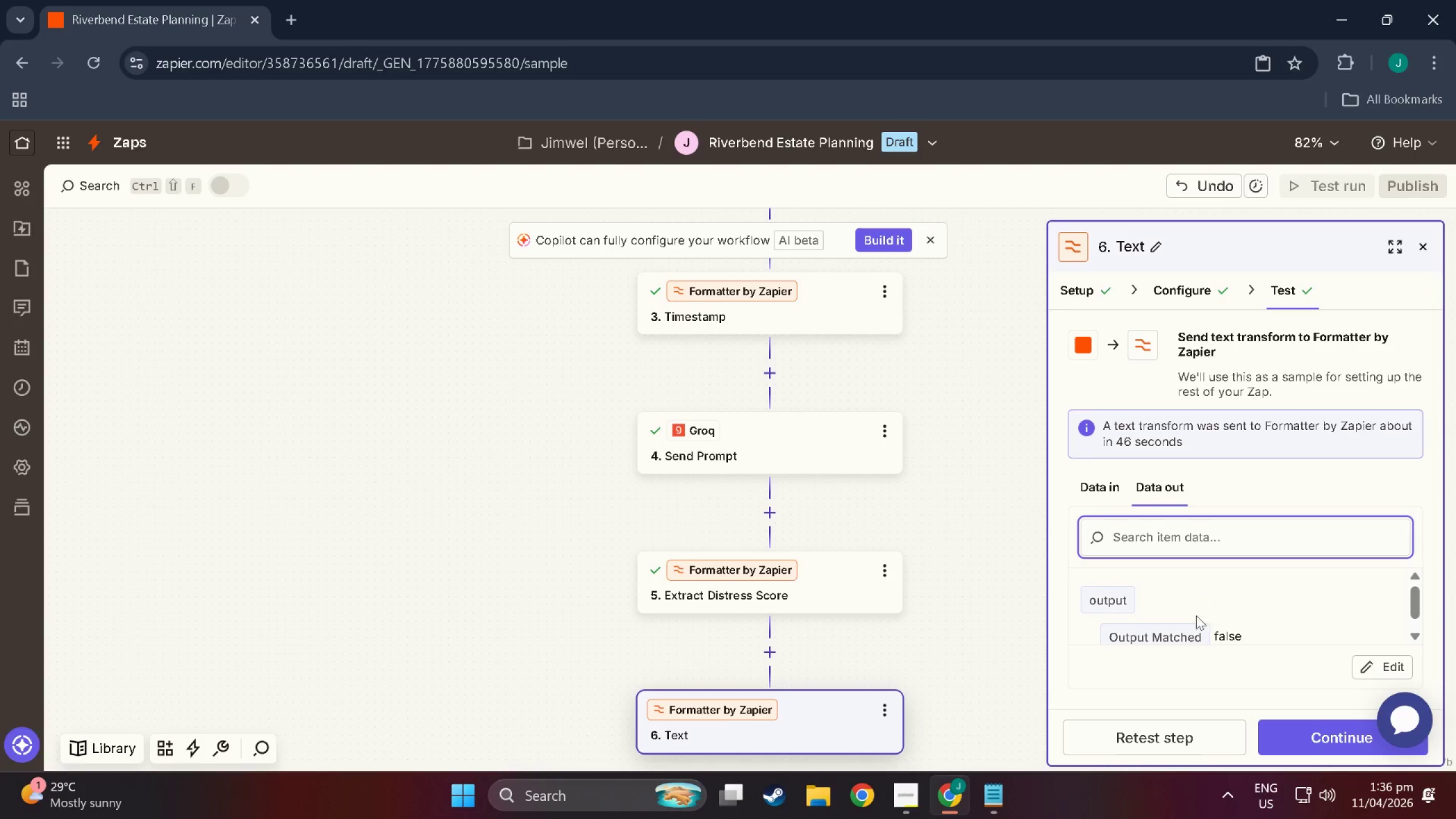 
scroll: coordinate [1304, 652], scroll_direction: none, amount: 0.0
 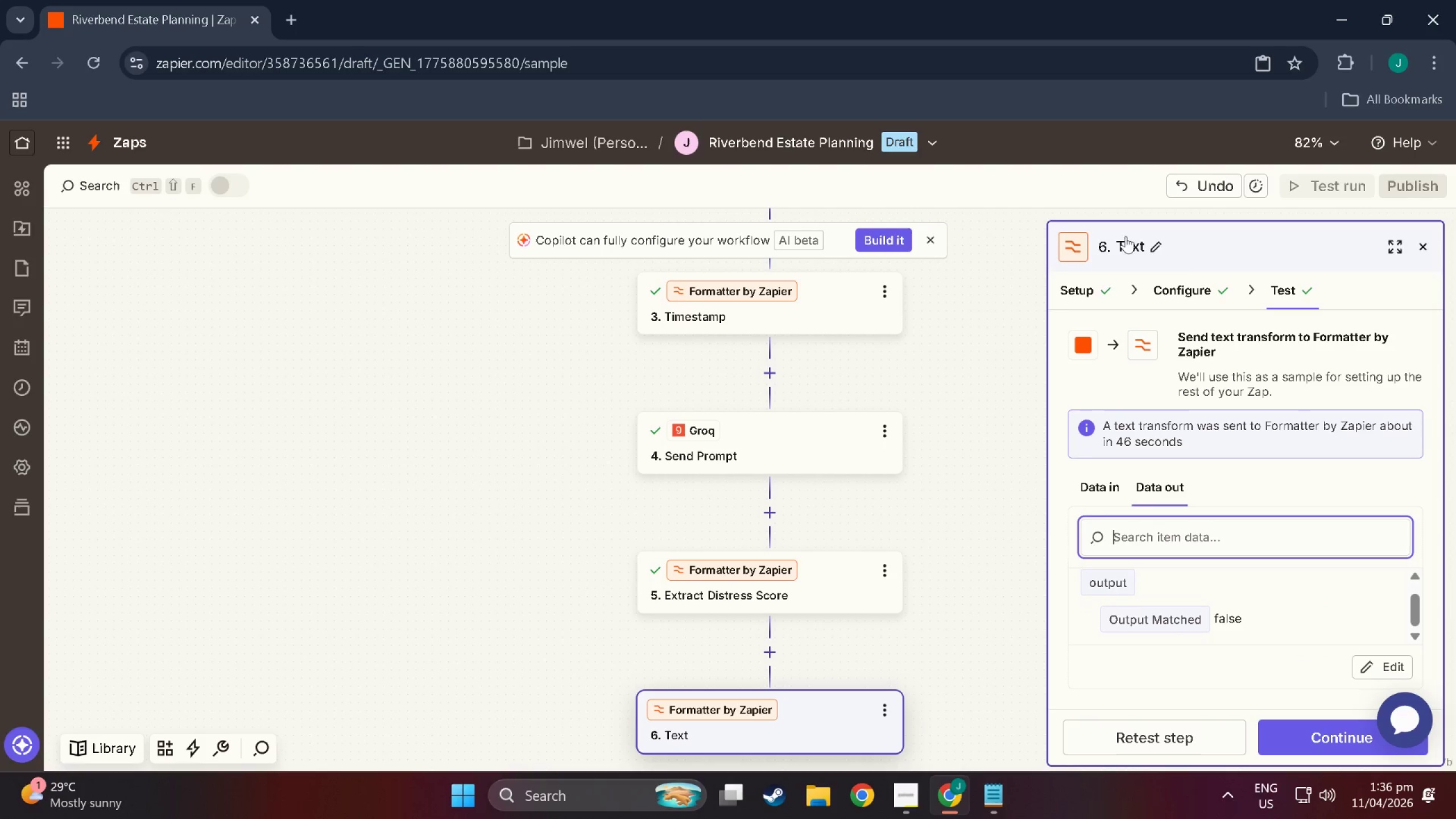 
left_click([1196, 294])
 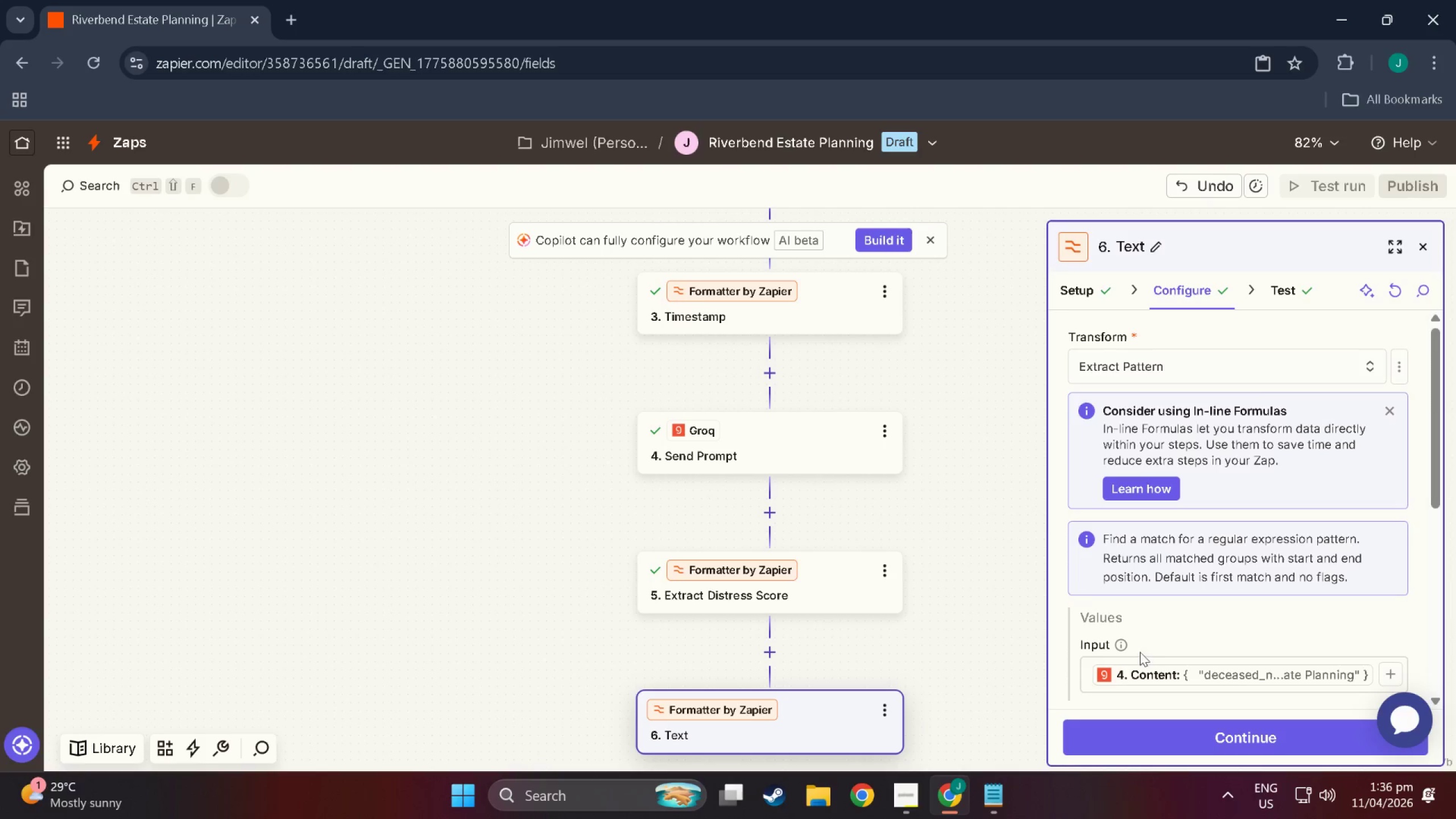 
scroll: coordinate [1238, 644], scroll_direction: down, amount: 4.0
 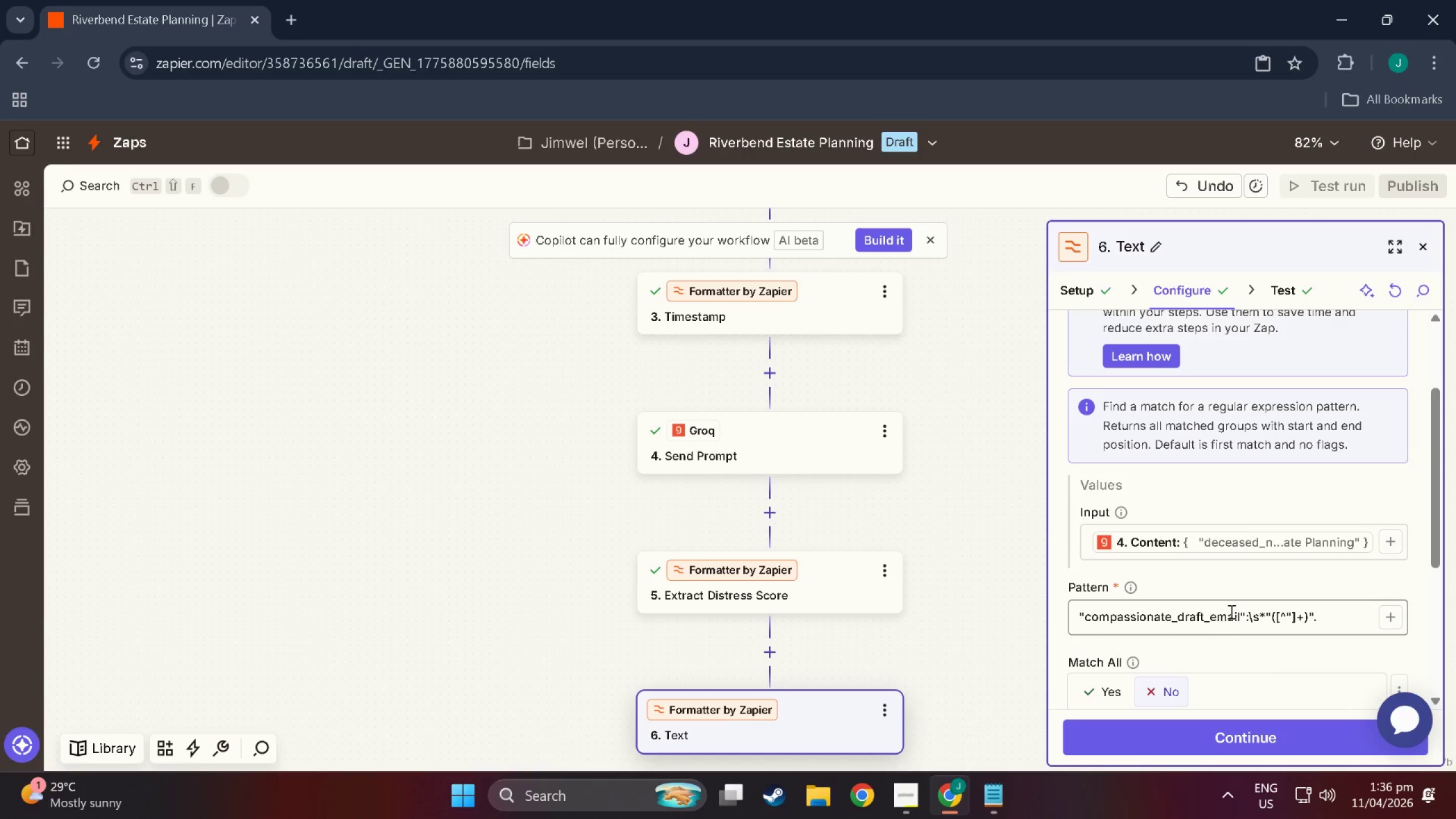 
scroll: coordinate [1236, 521], scroll_direction: up, amount: 3.0
 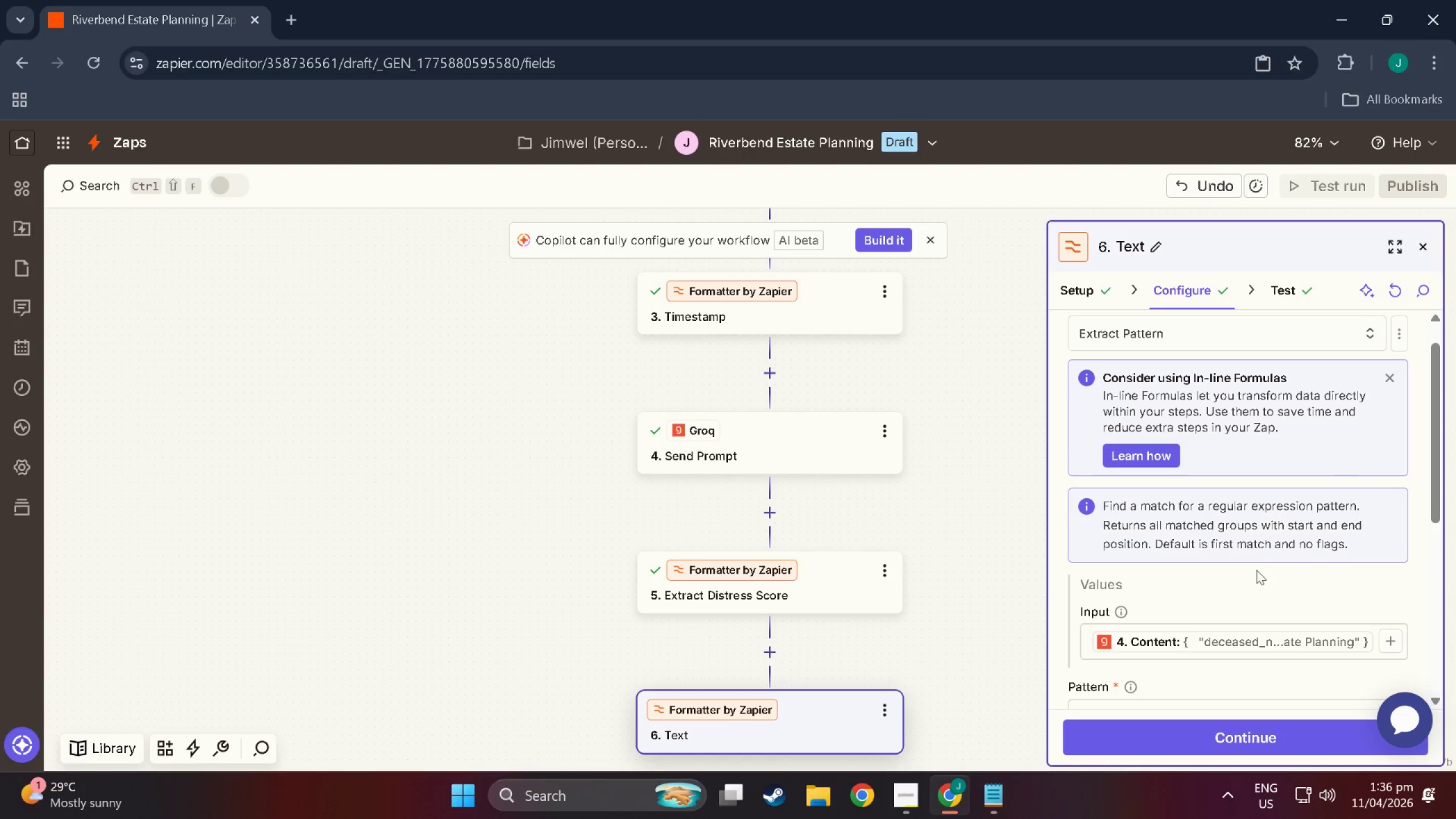 
scroll: coordinate [1256, 572], scroll_direction: down, amount: 2.0
 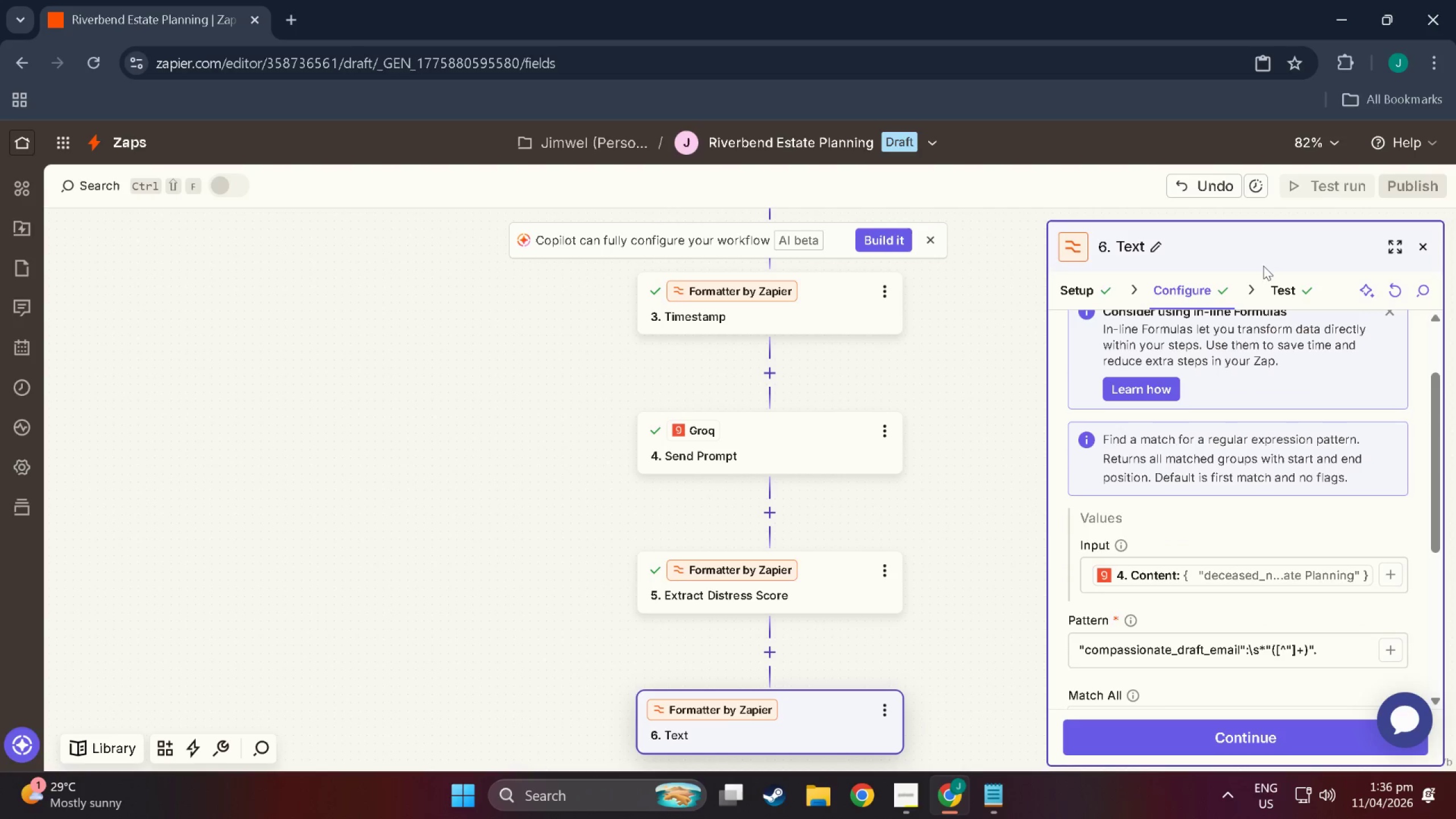 
left_click([1269, 300])
 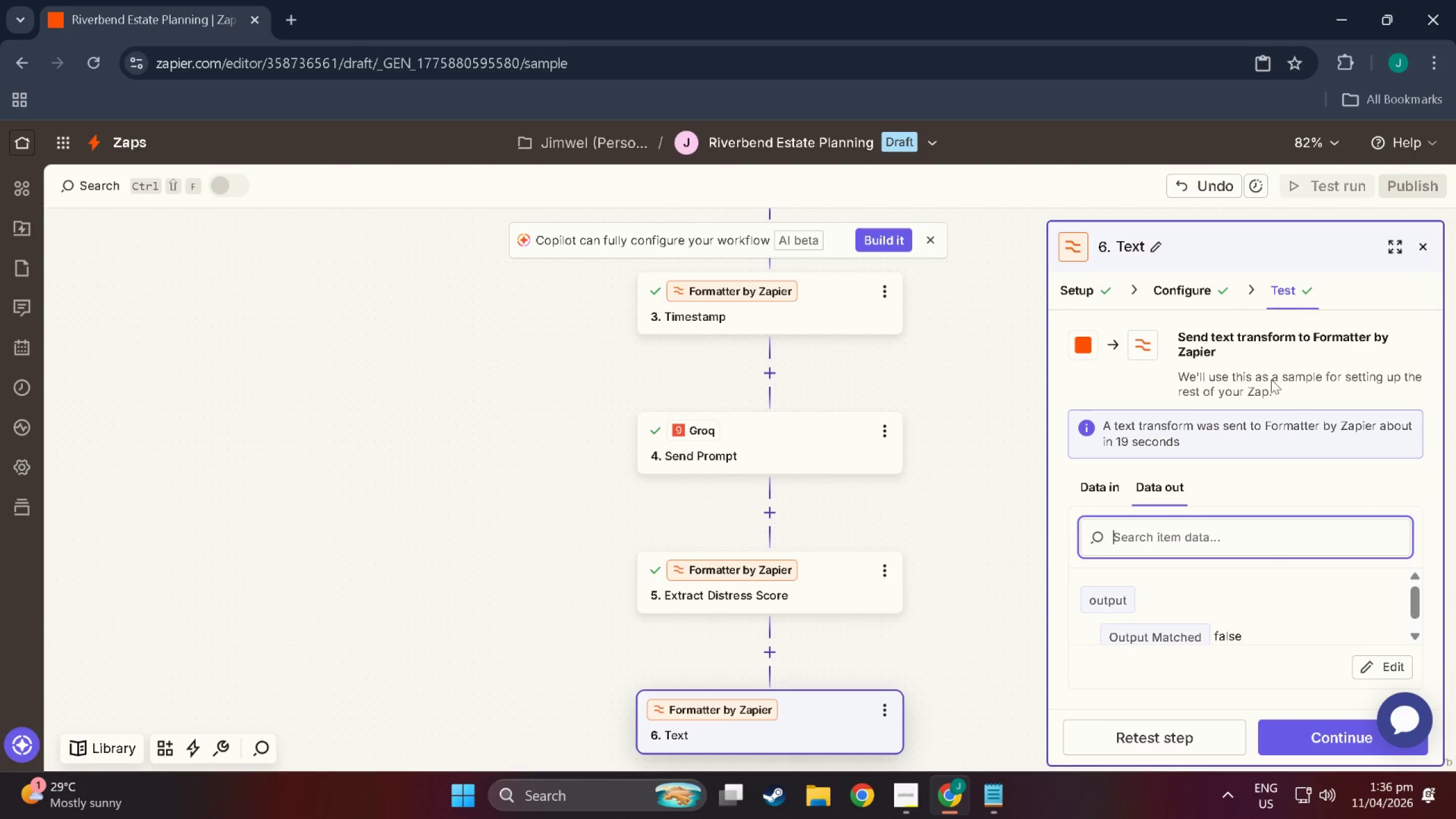 
scroll: coordinate [1272, 626], scroll_direction: down, amount: 7.0
 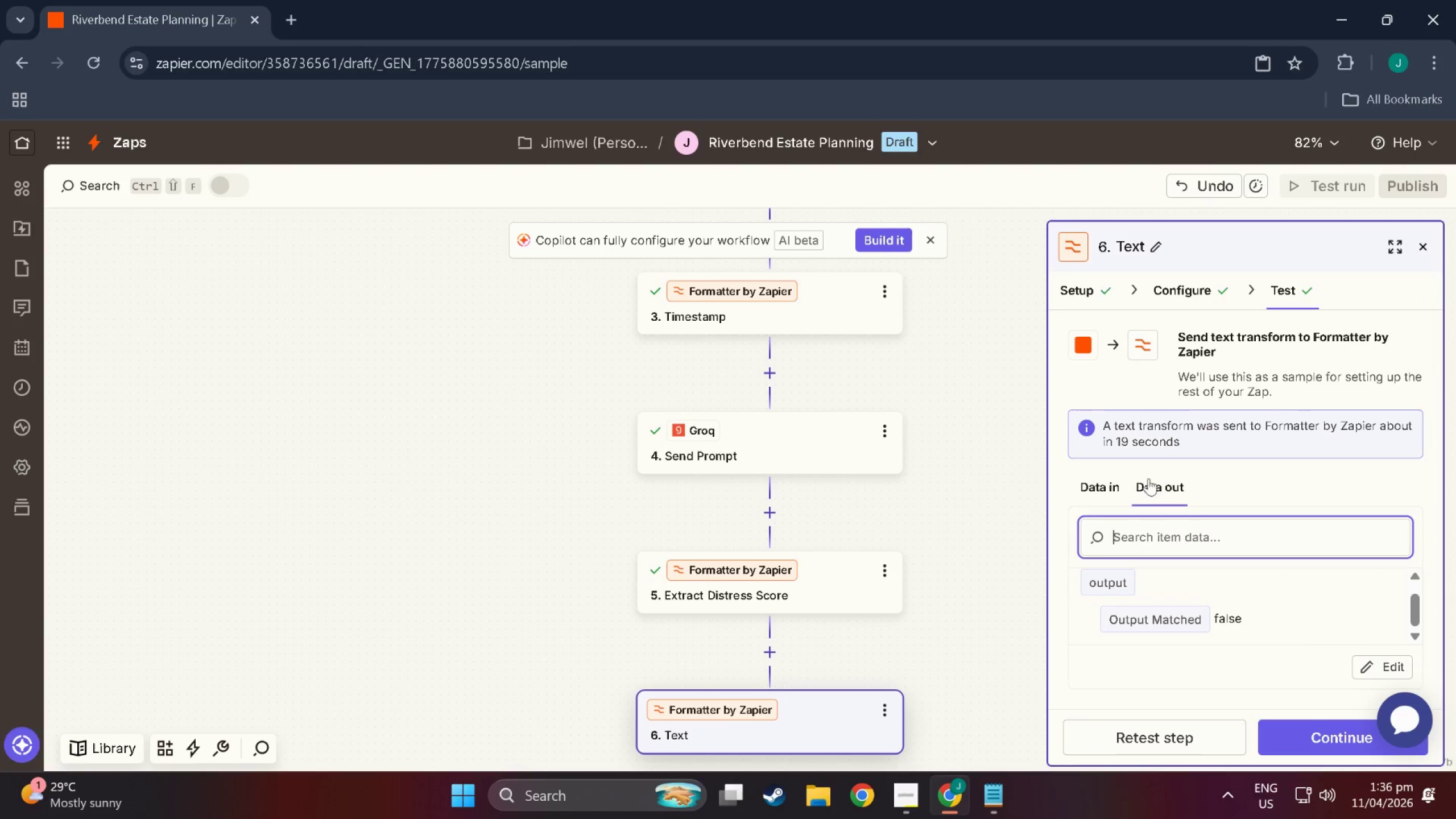 
left_click([1070, 491])
 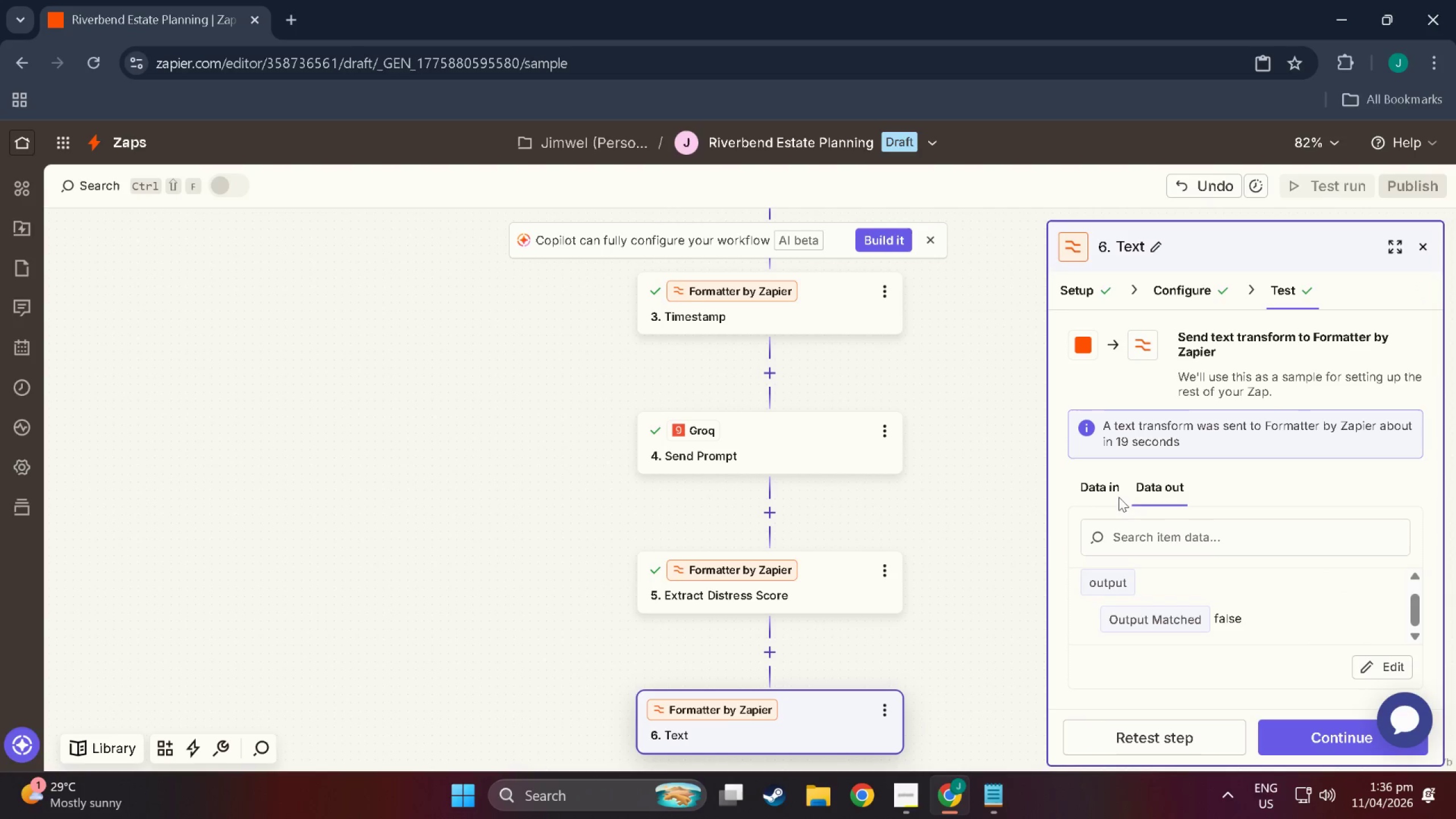 
left_click([1085, 471])
 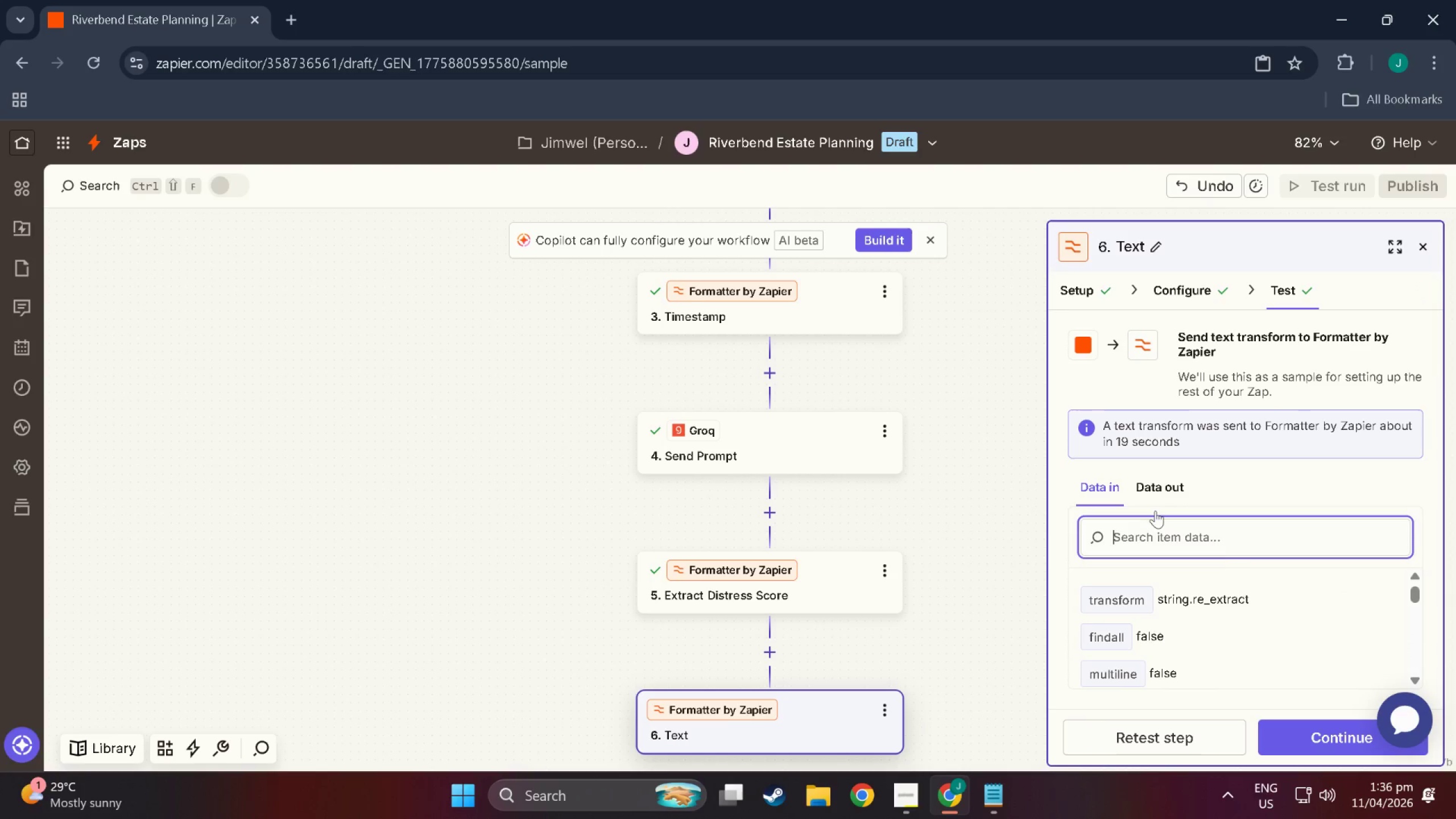 
scroll: coordinate [1174, 650], scroll_direction: down, amount: 18.0
 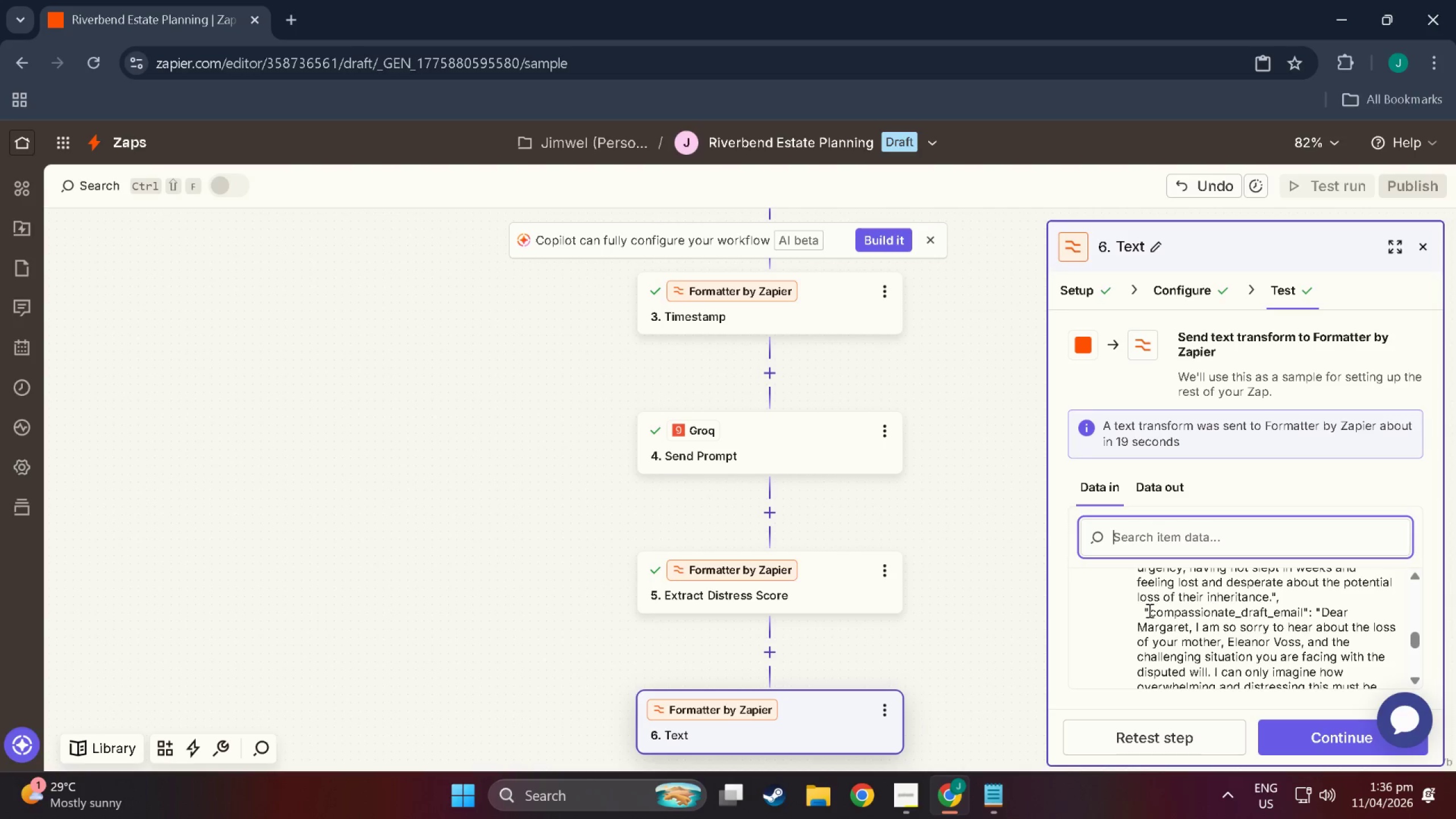 
left_click_drag(start_coordinate=[1152, 610], to_coordinate=[1304, 613])
 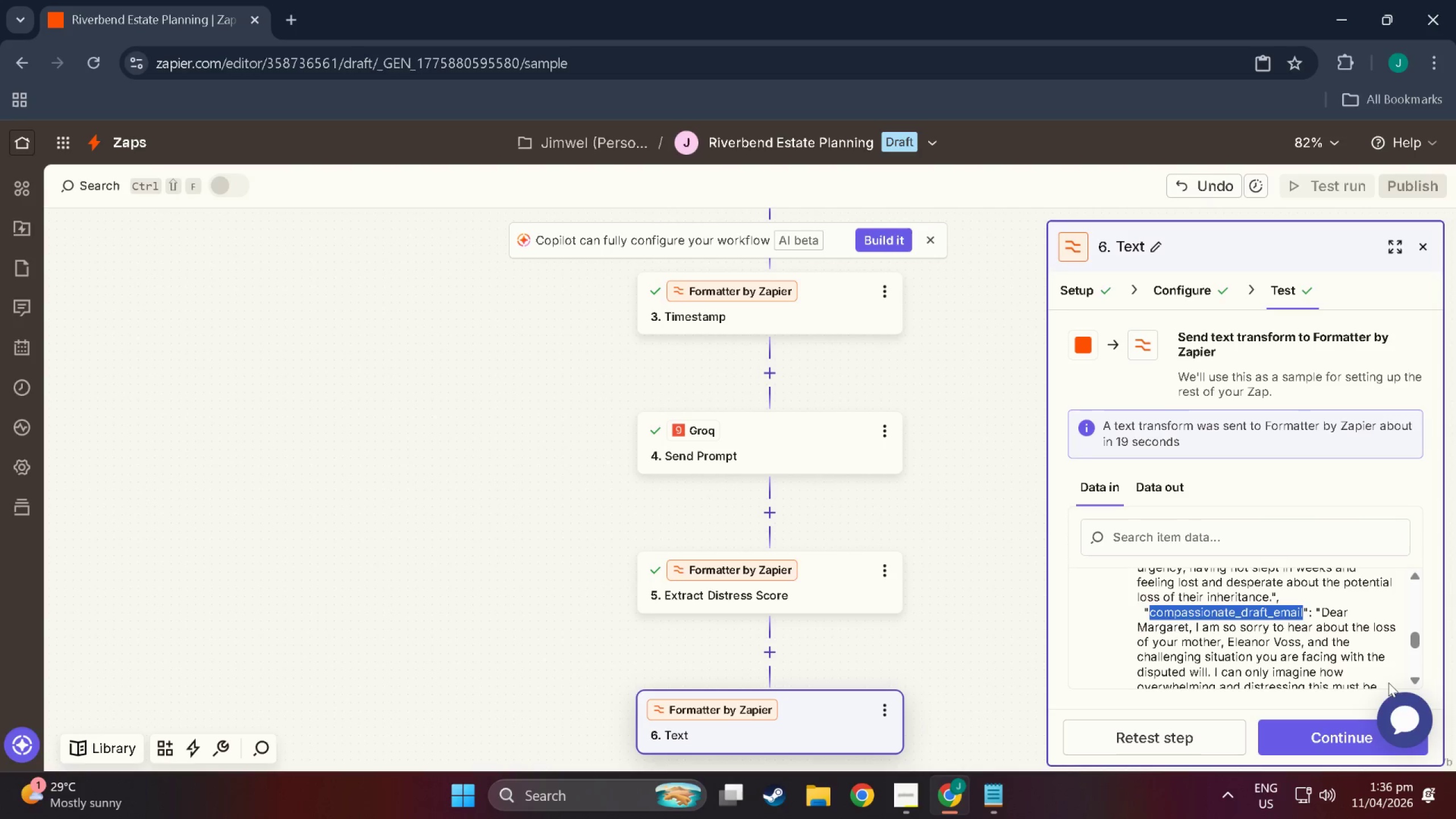 
key(Control+C)
 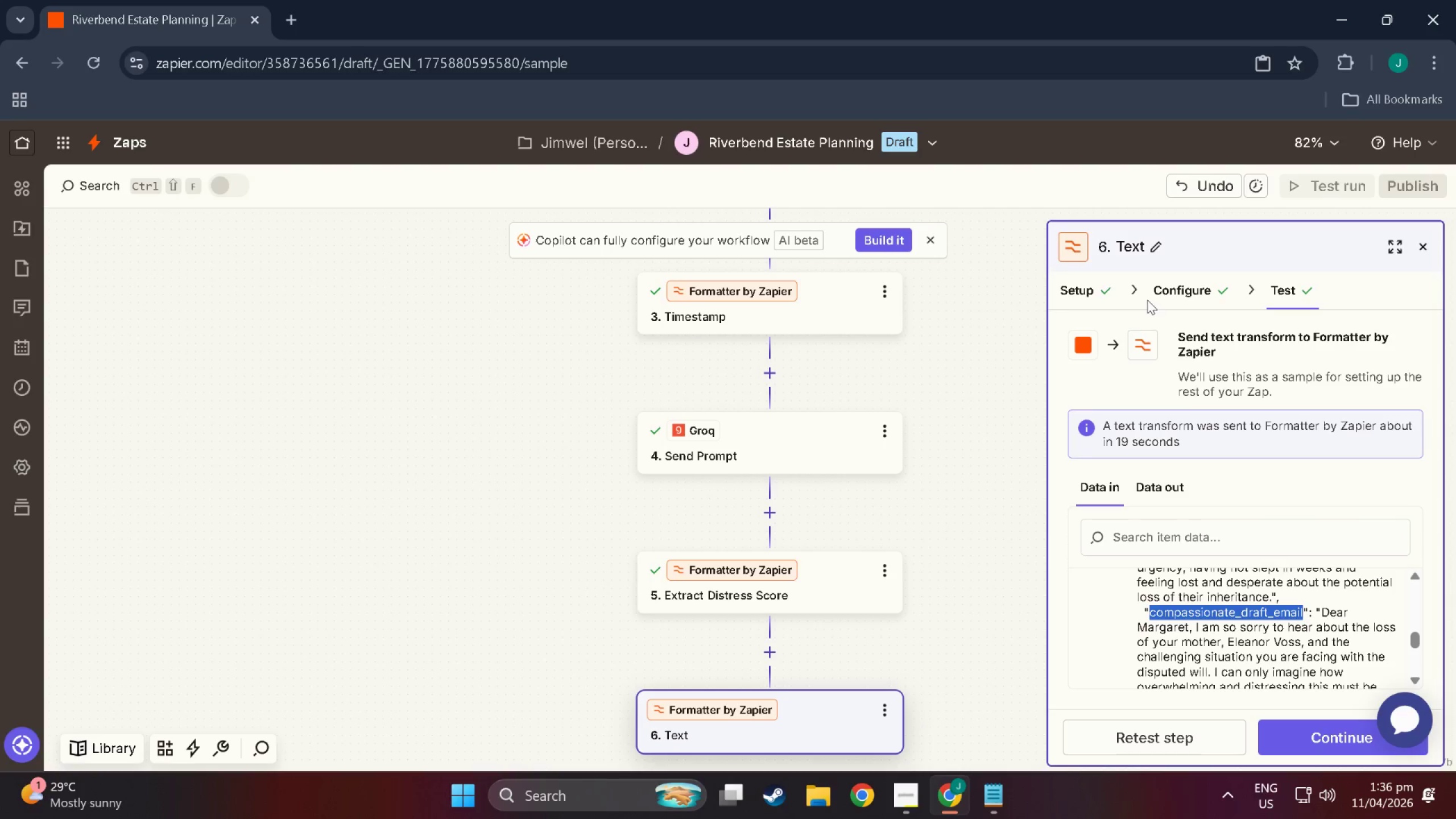 
left_click([1179, 292])
 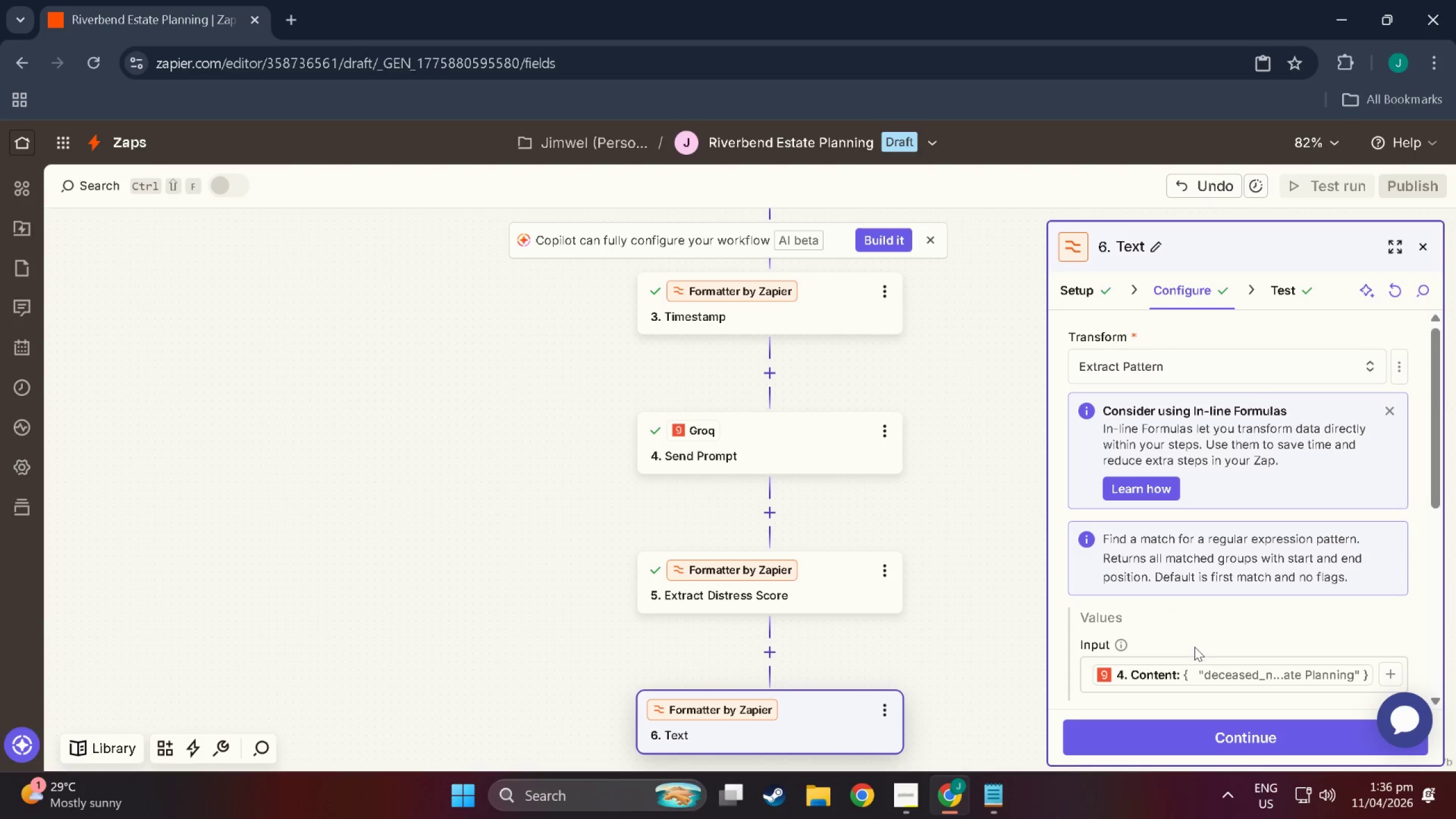 
scroll: coordinate [1182, 615], scroll_direction: down, amount: 8.0
 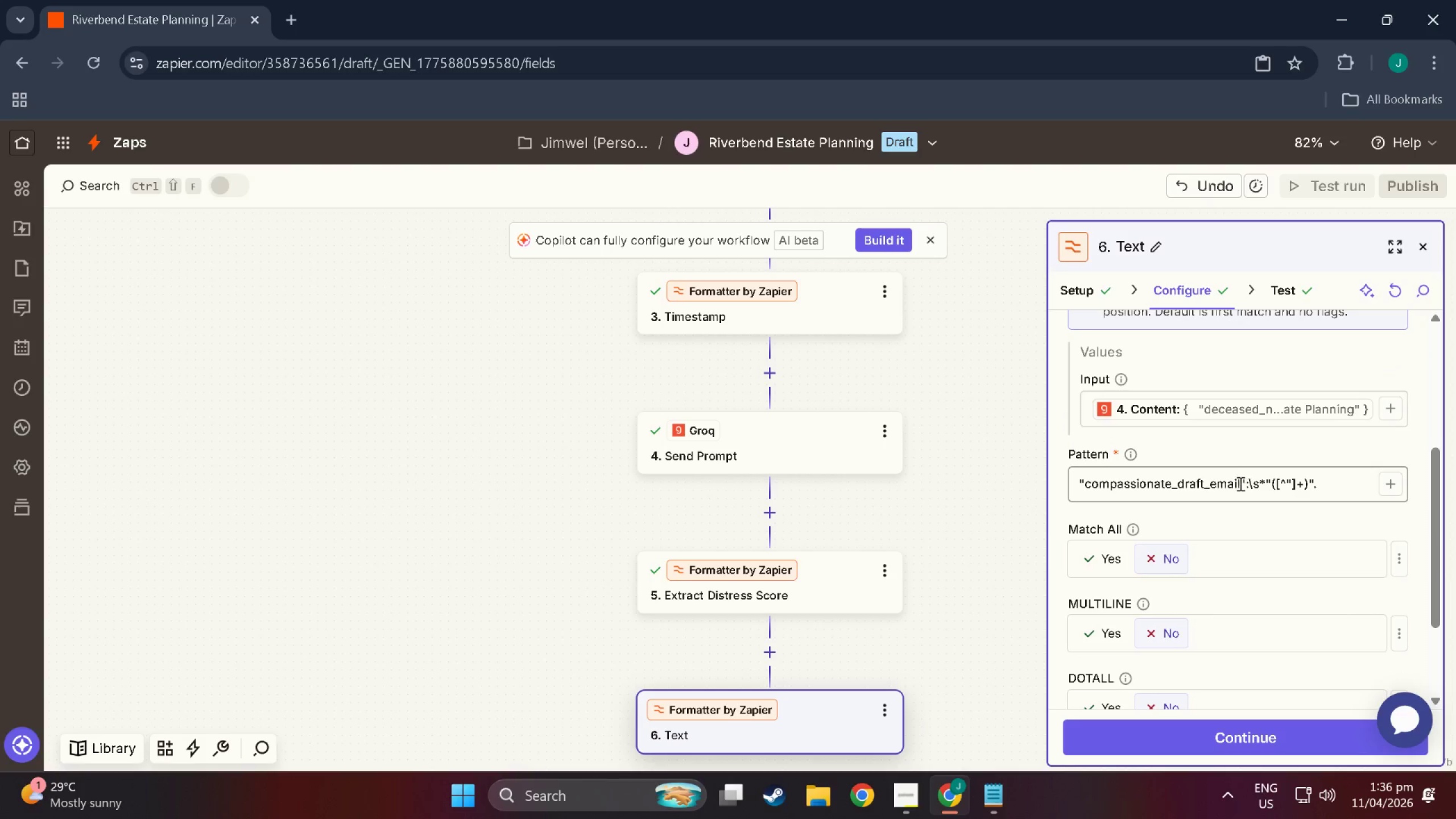 
left_click_drag(start_coordinate=[1239, 483], to_coordinate=[1086, 495])
 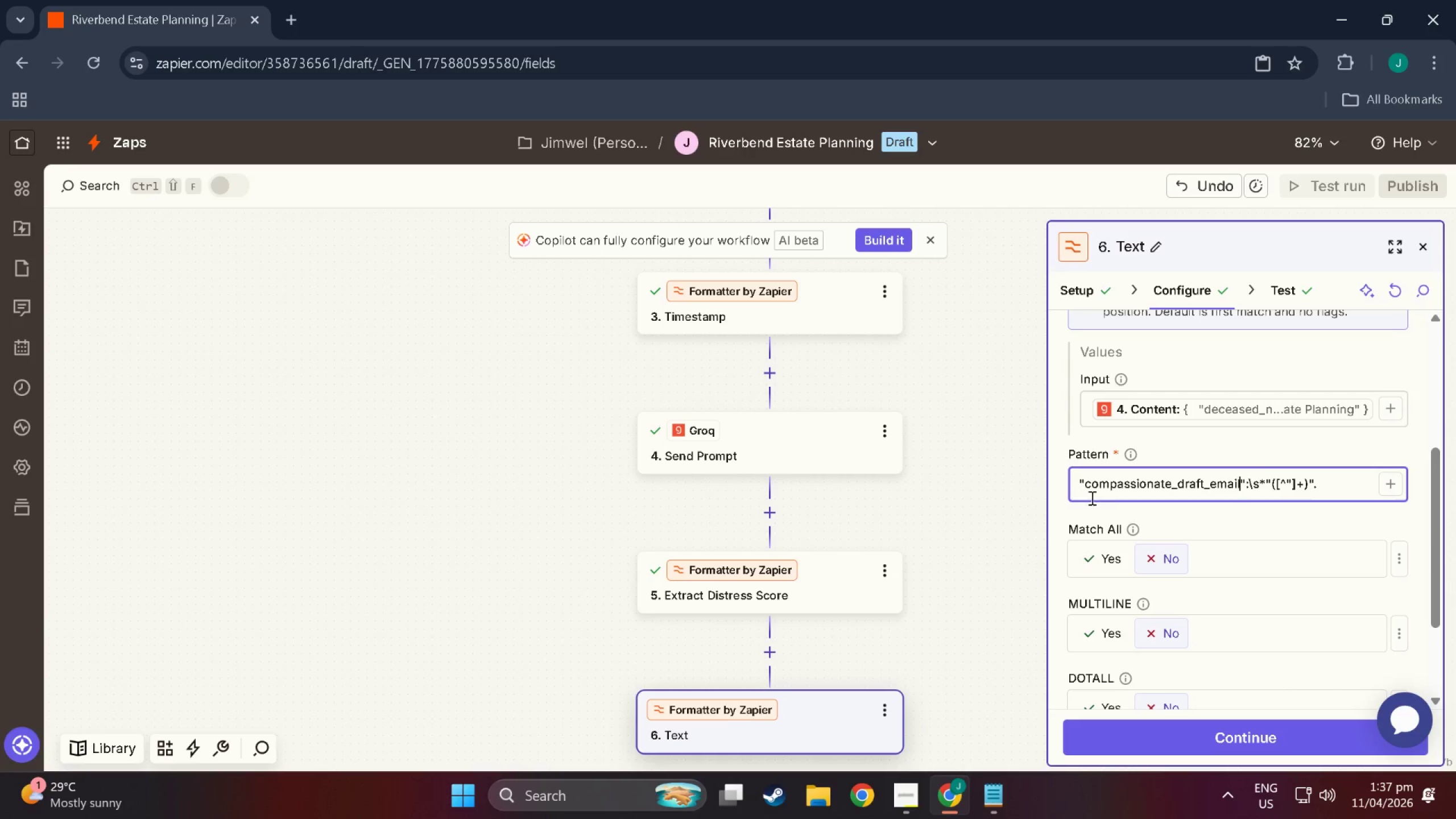 
key(Control+V)
 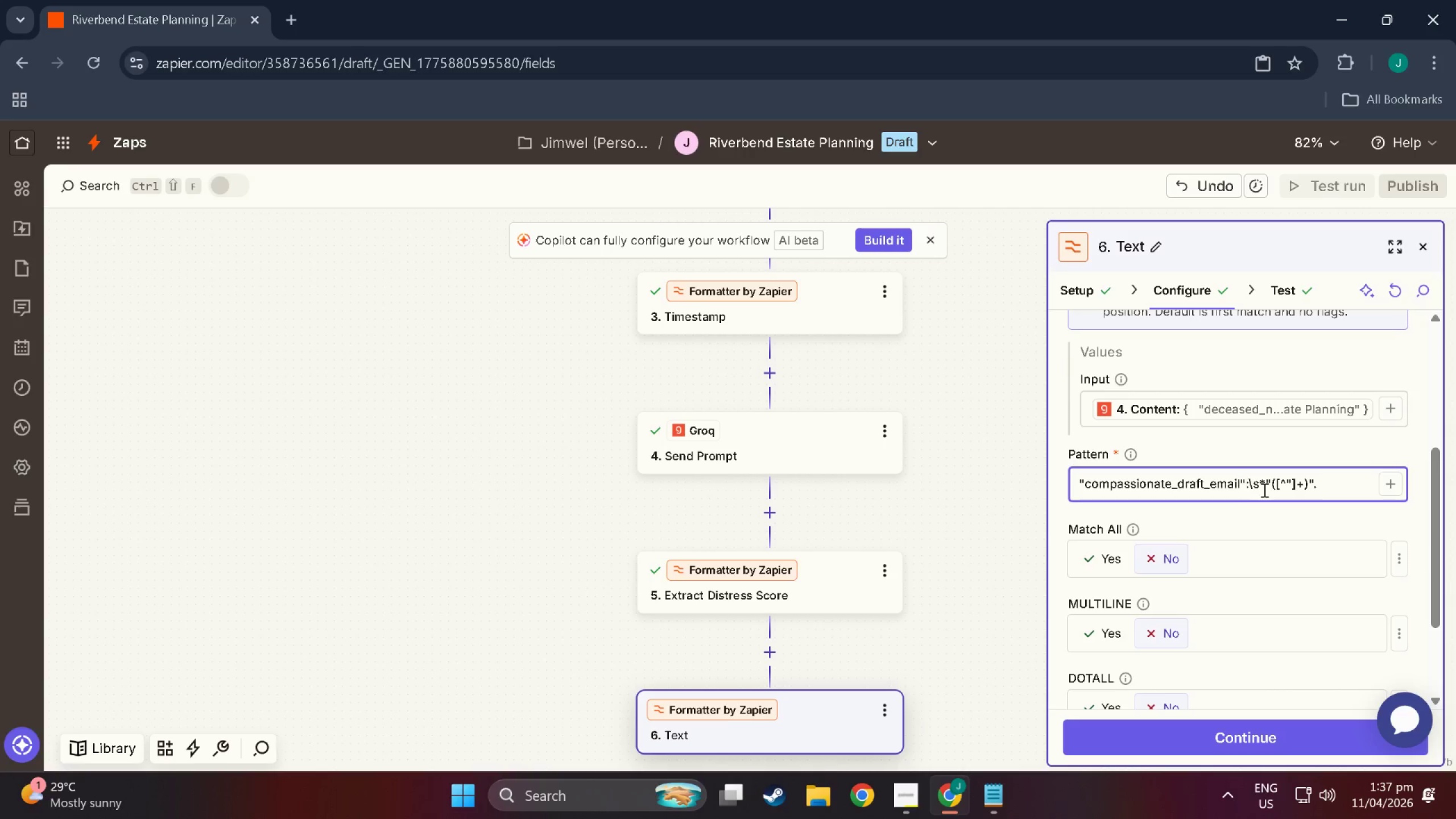 
wait(16.11)
 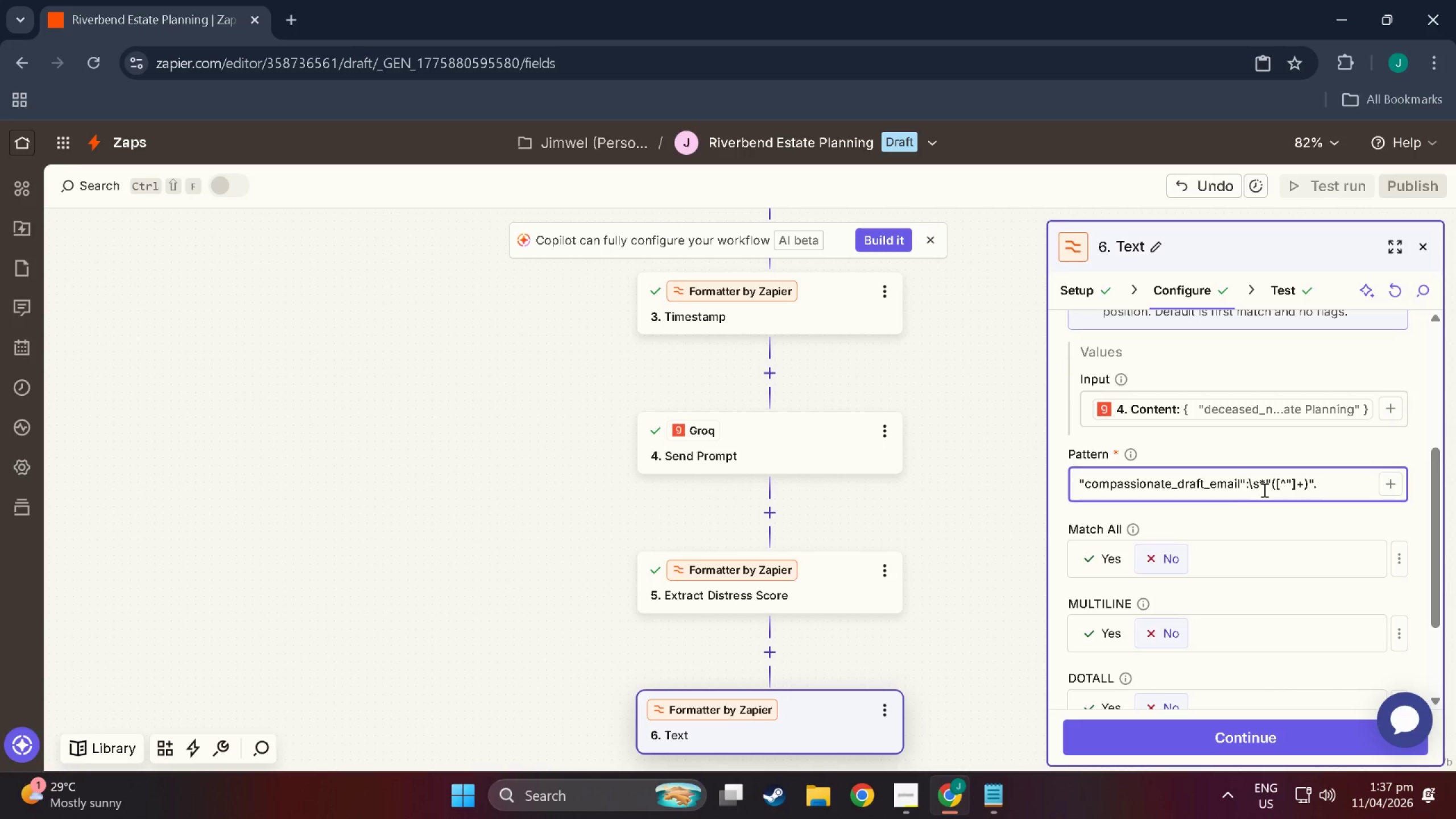 
left_click([1444, 69])
 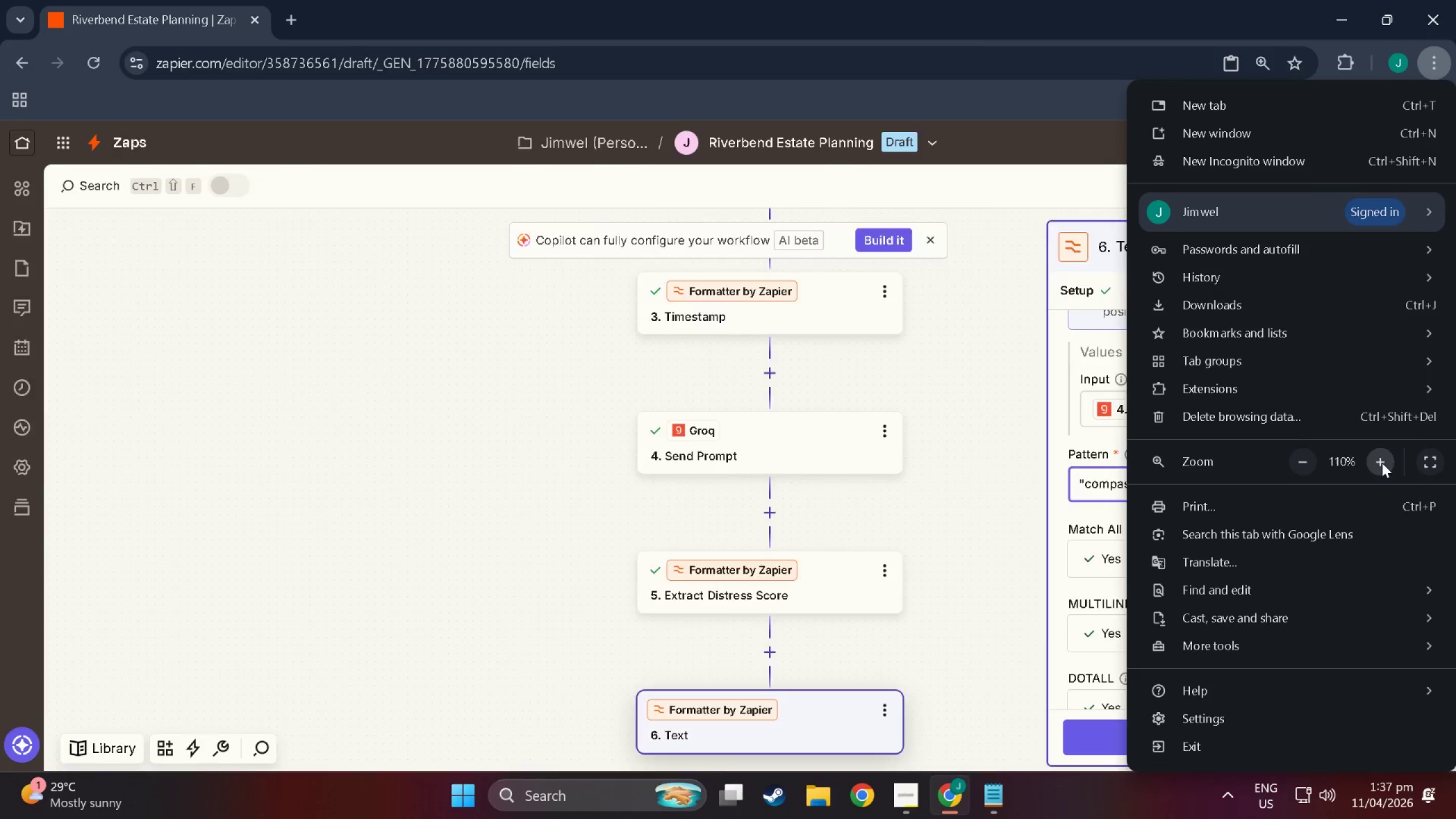 
left_click([1382, 463])
 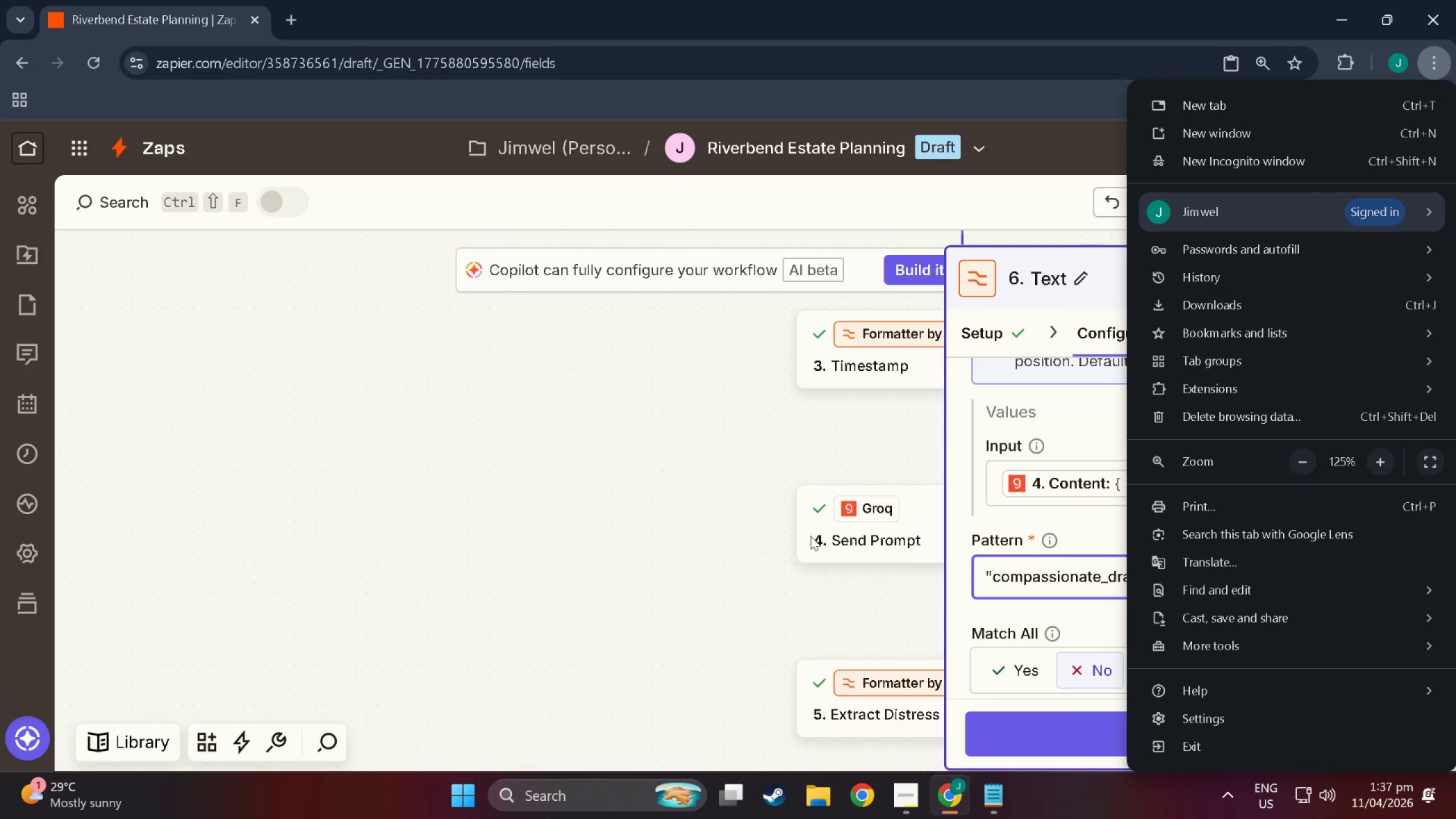 
left_click([687, 533])
 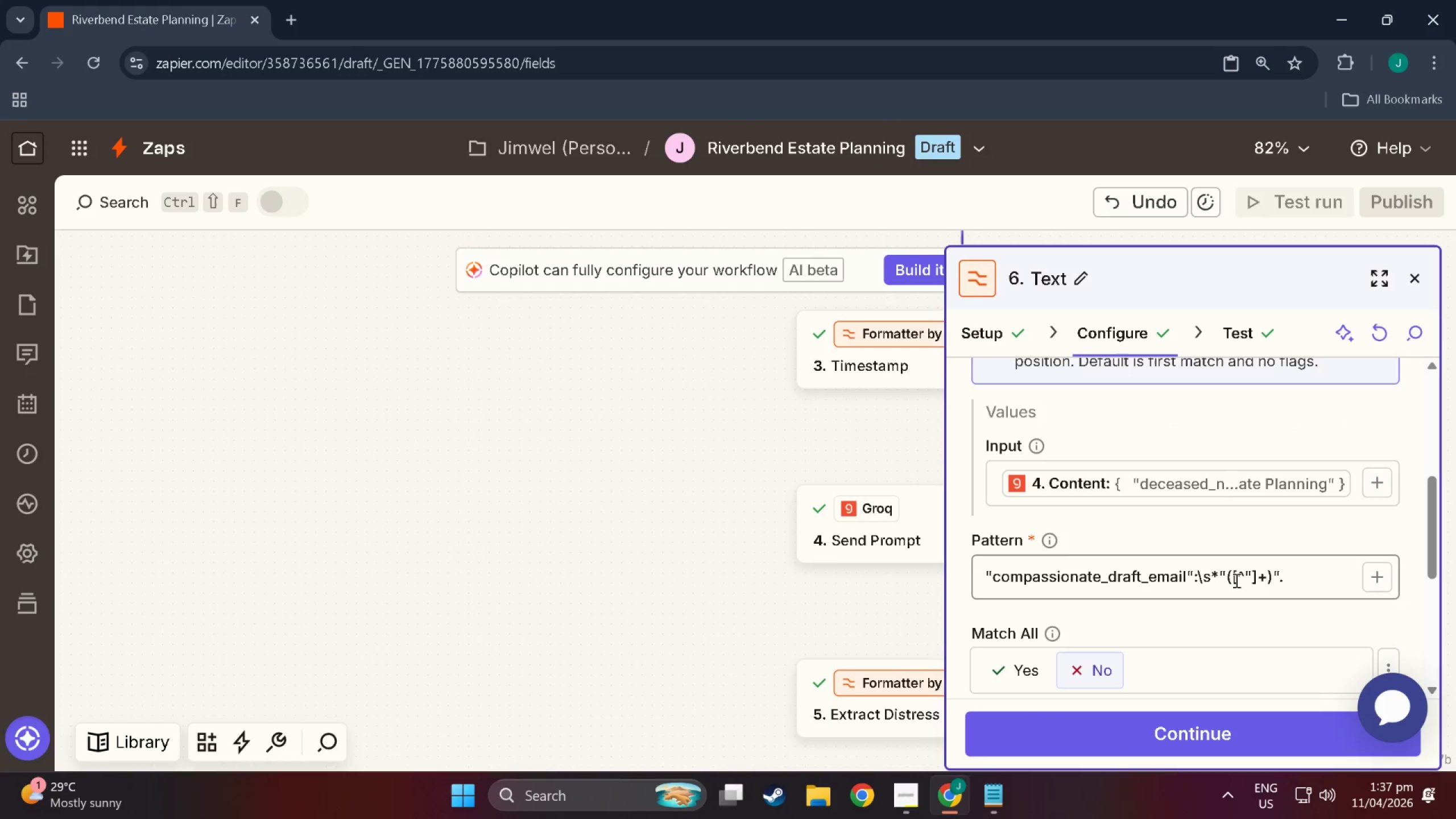 
left_click([1225, 580])
 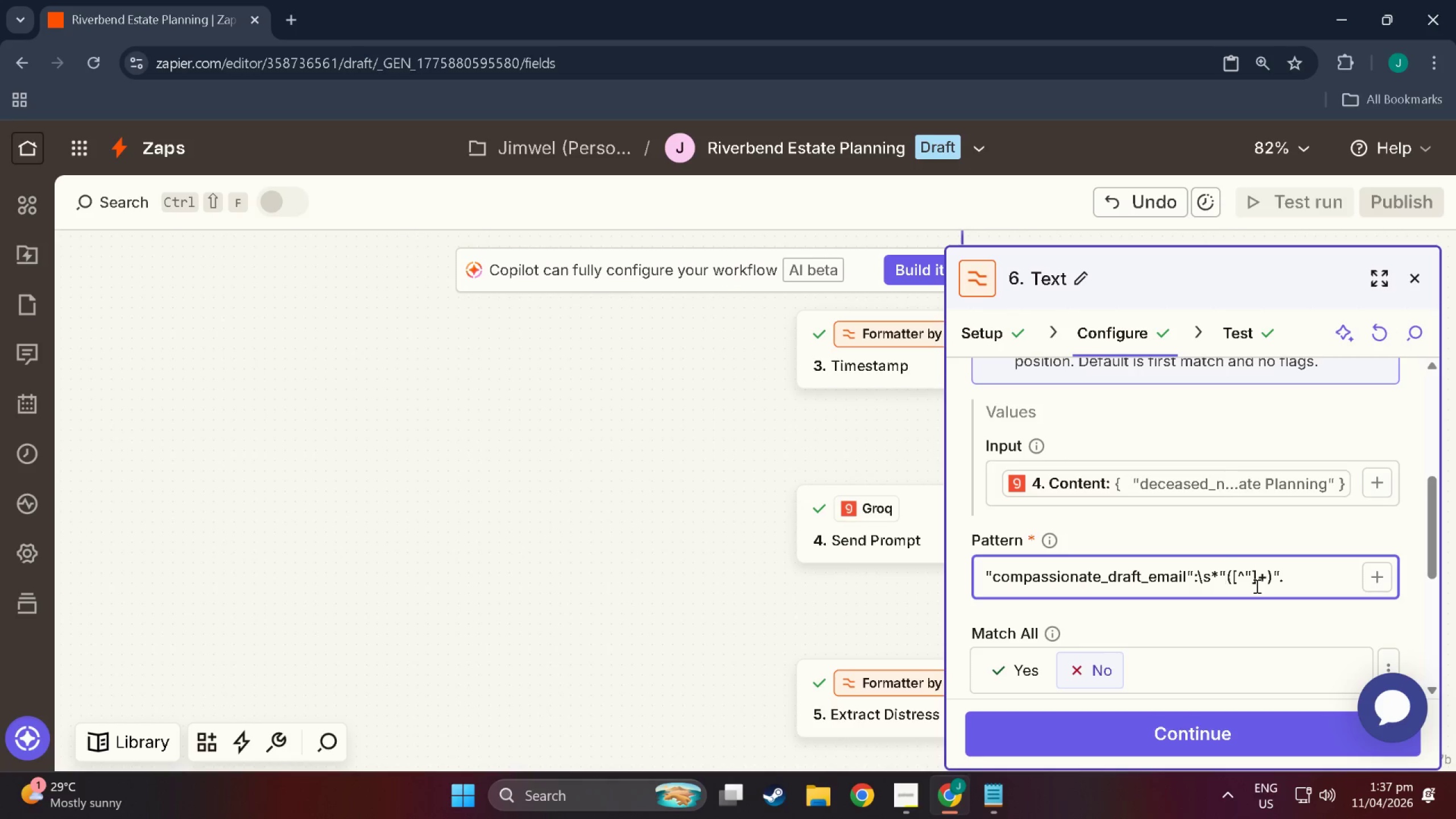 
wait(9.74)
 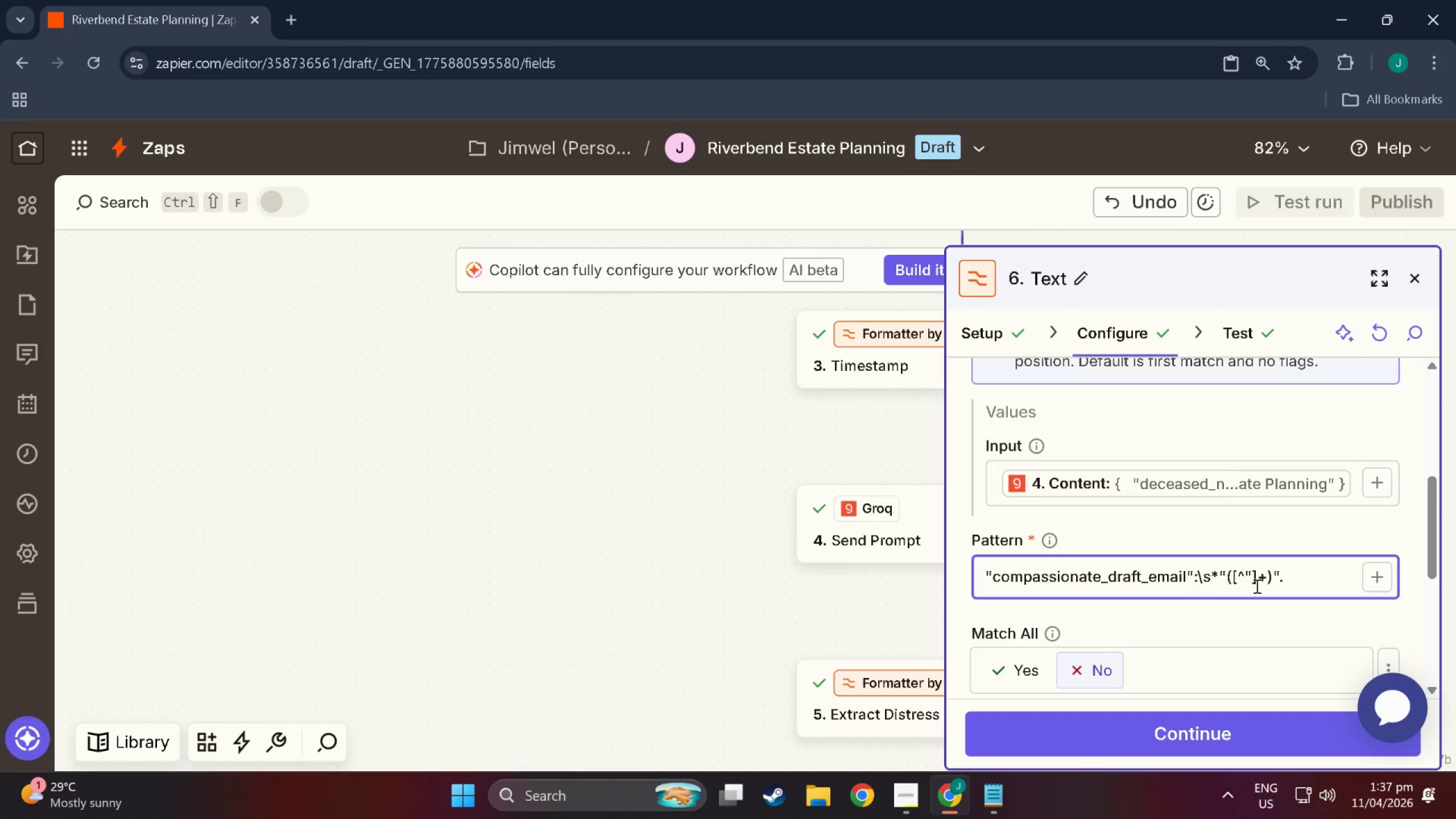 
left_click([1301, 580])
 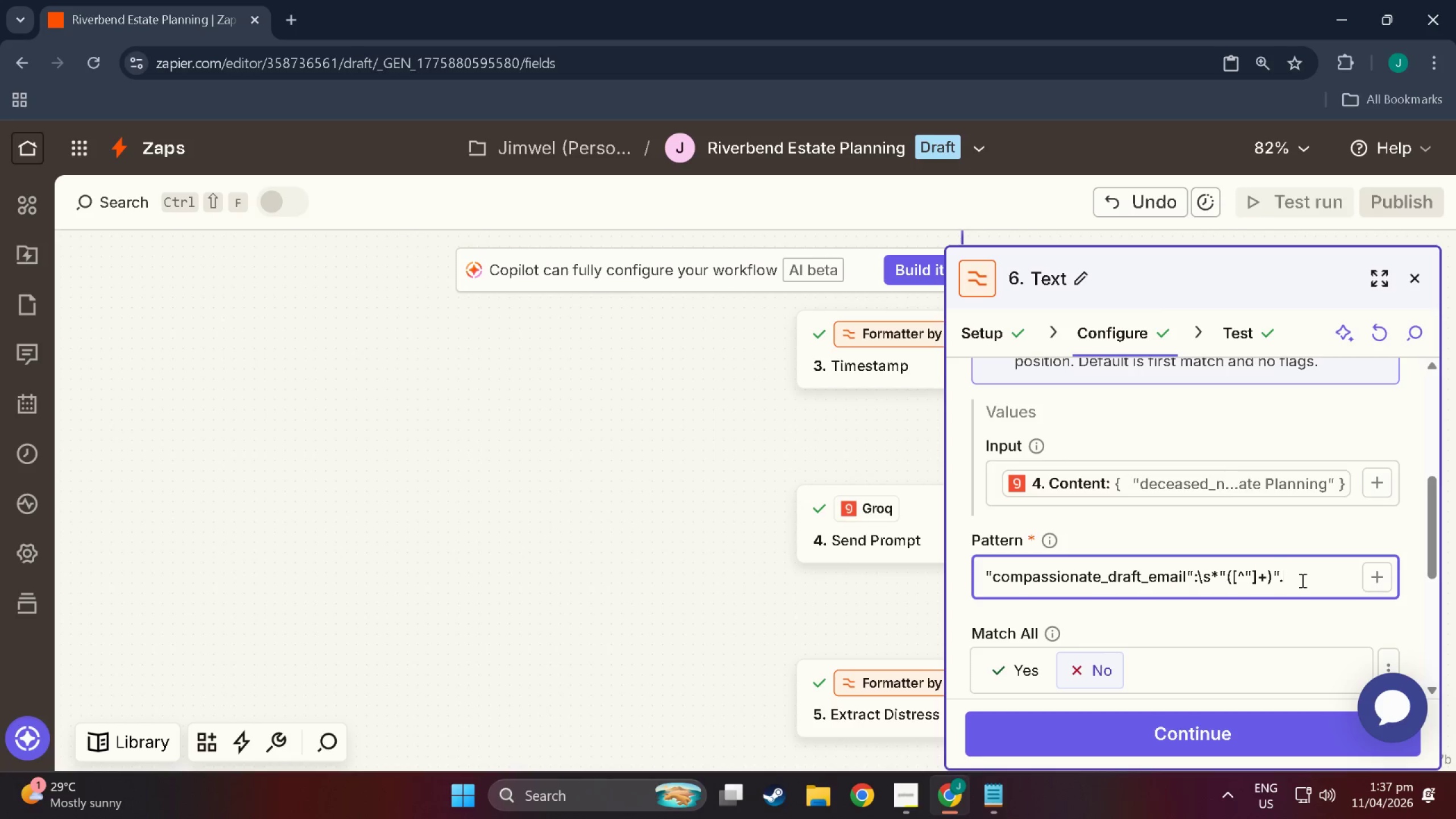 
key(Backspace)
 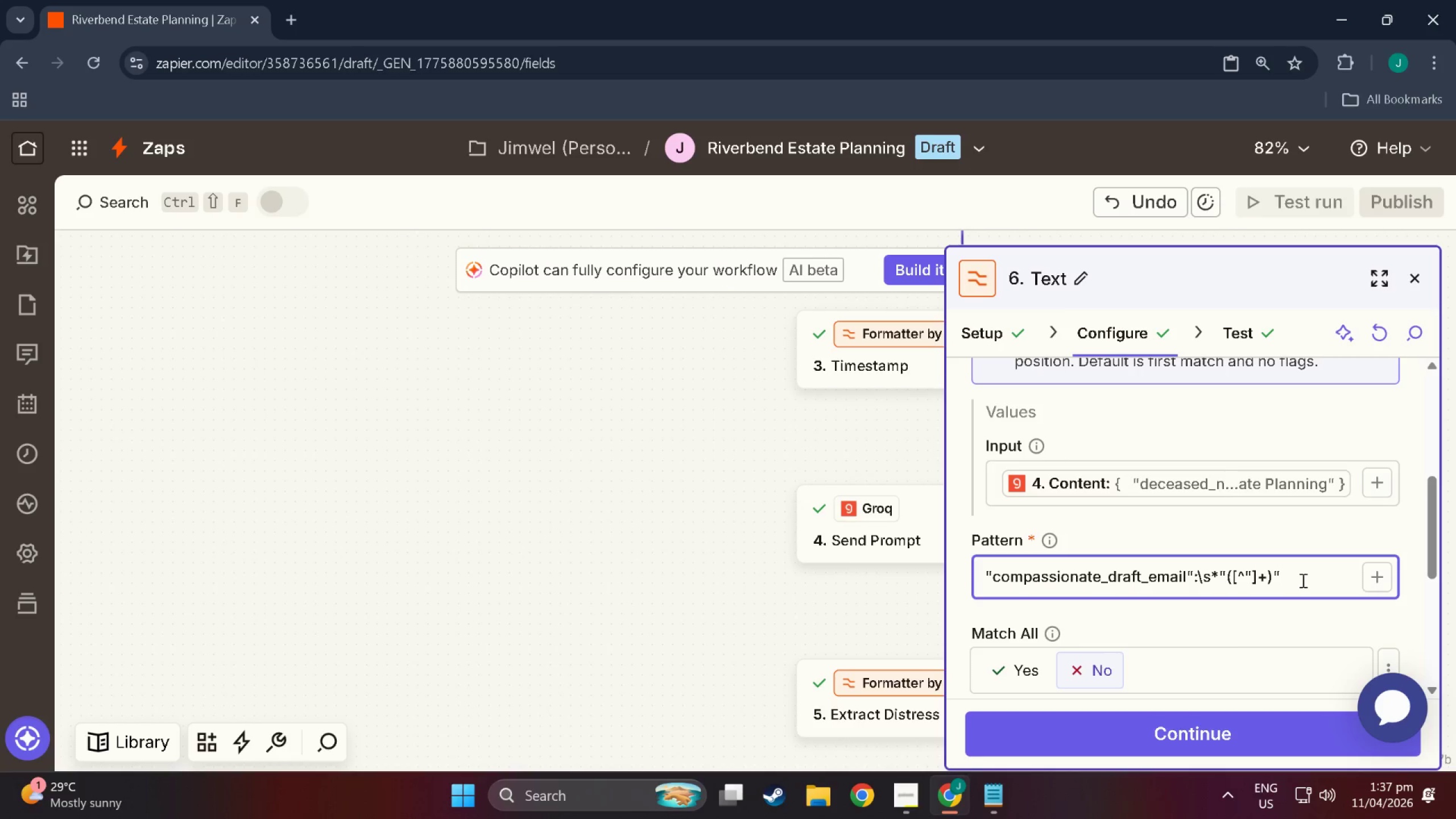 
scroll: coordinate [1223, 648], scroll_direction: down, amount: 1.0
 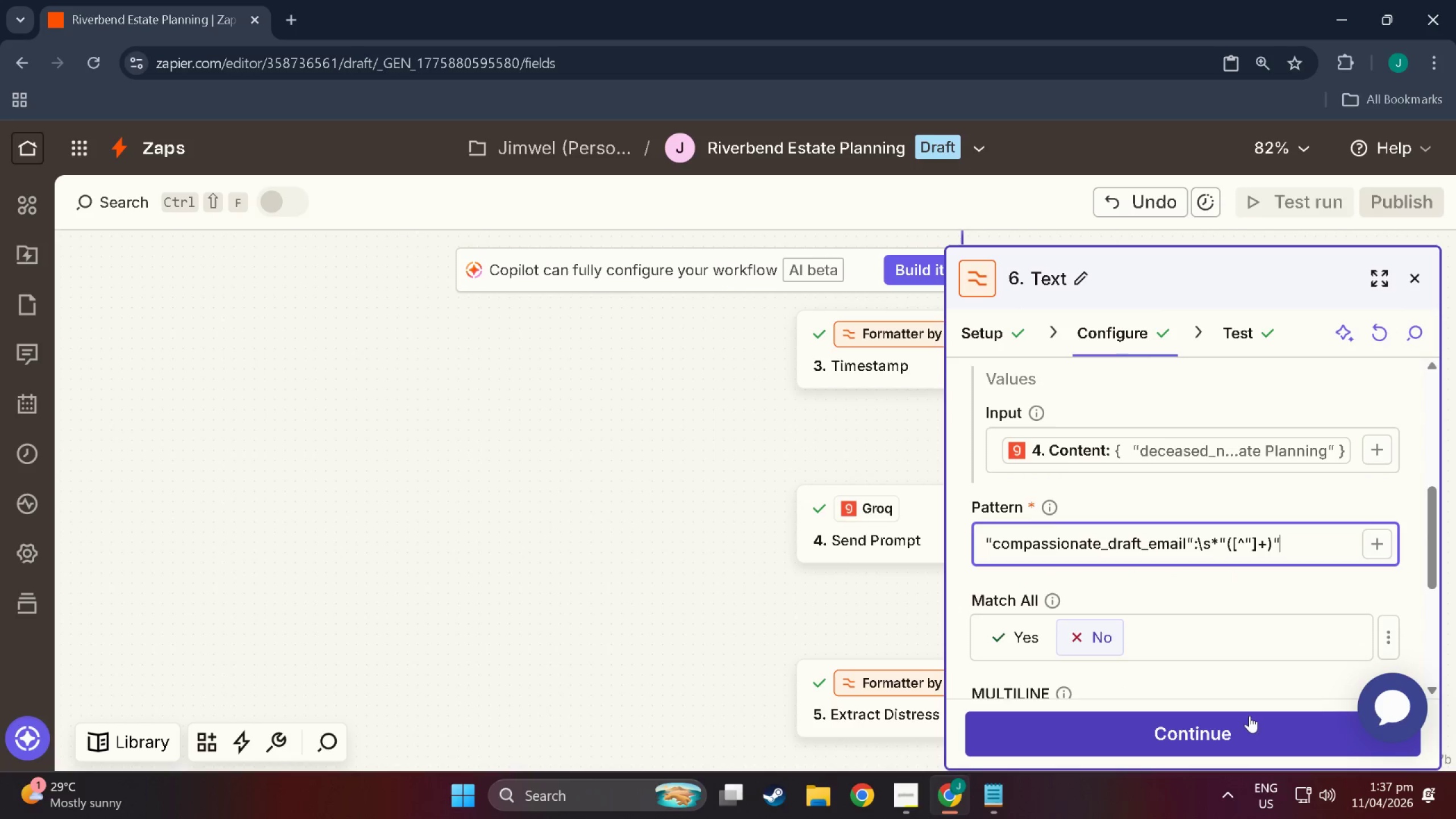 
left_click([1250, 728])
 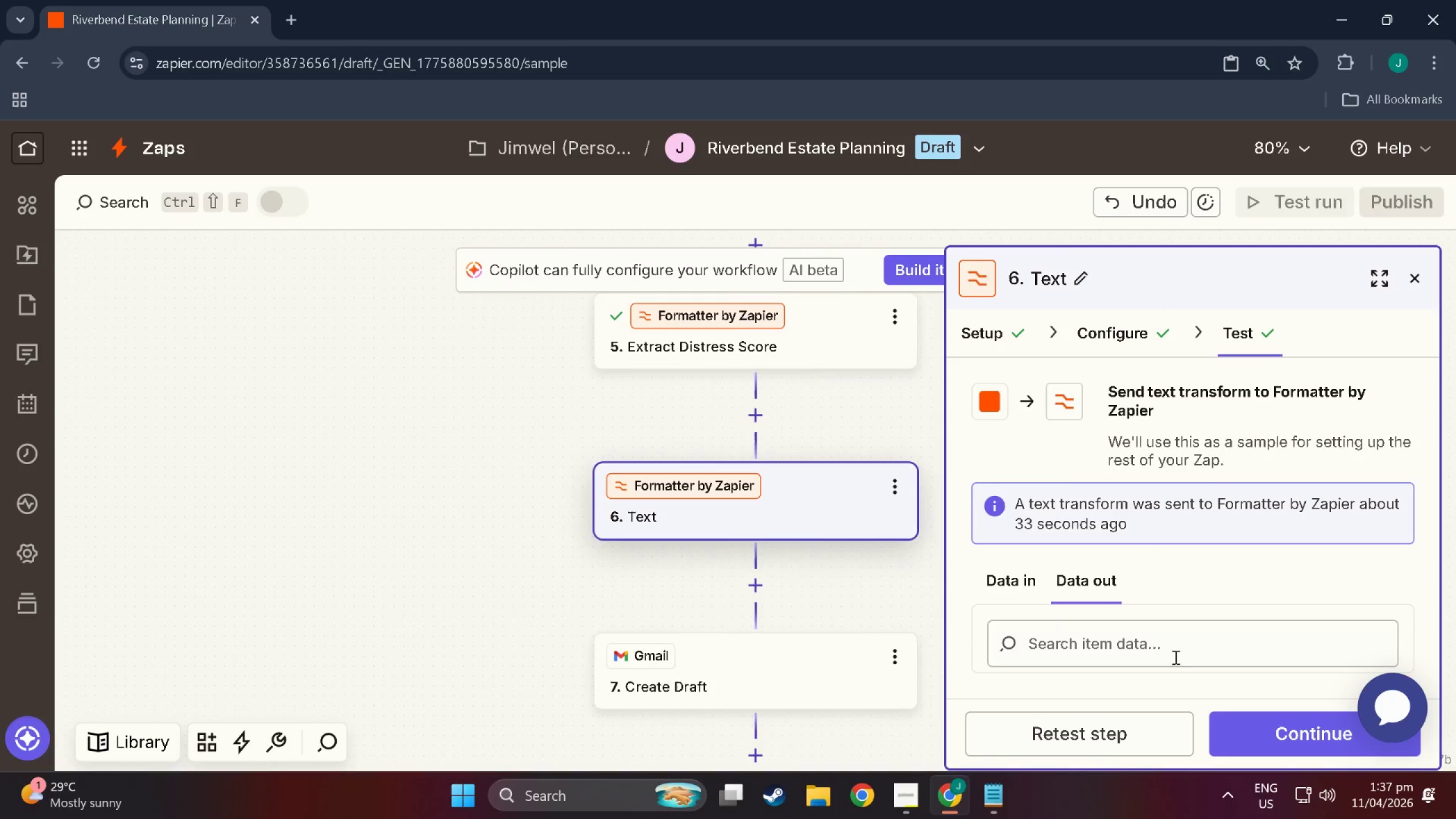 
left_click([1132, 733])
 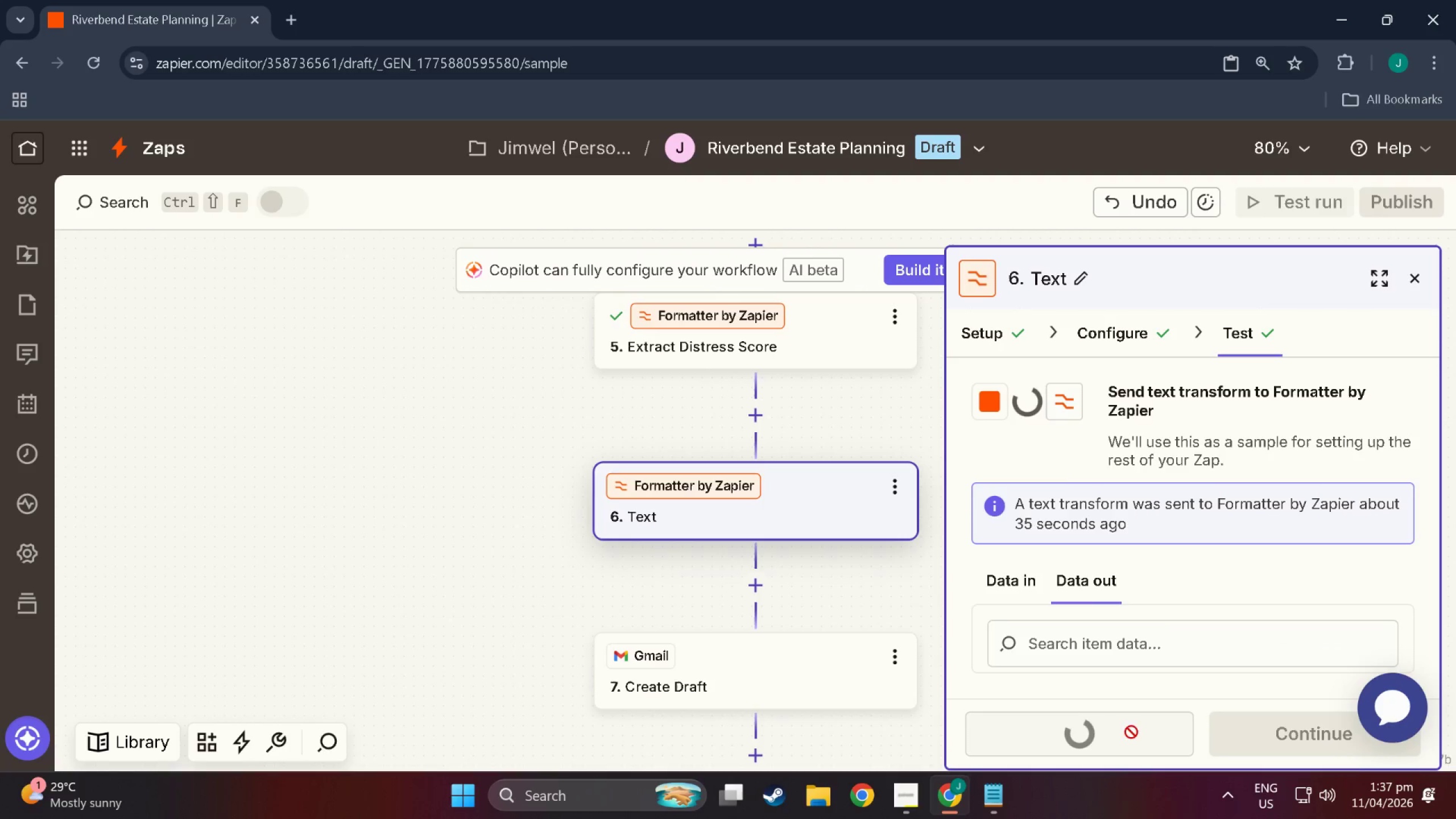 
scroll: coordinate [1241, 524], scroll_direction: down, amount: 16.0
 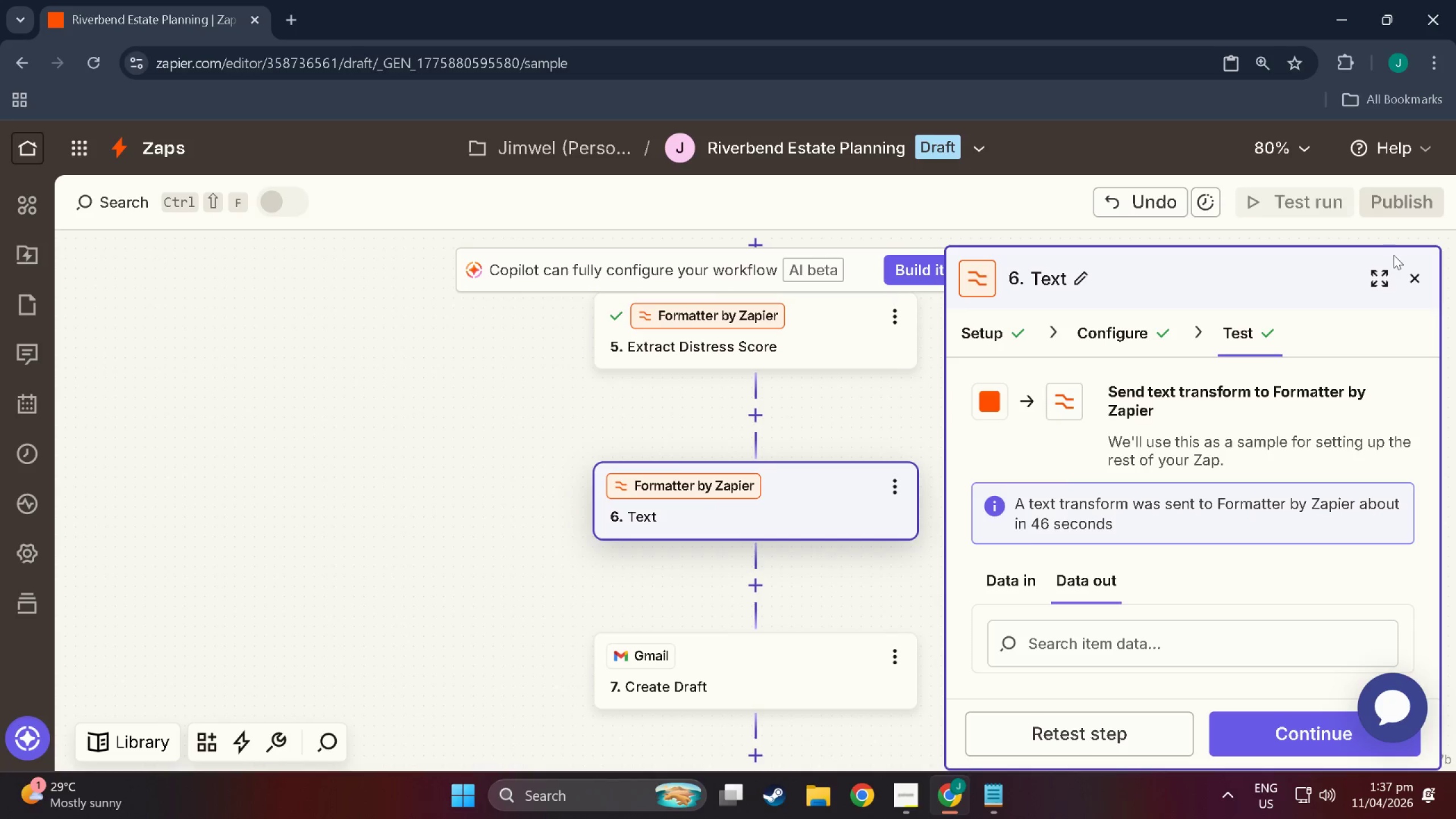 
left_click([1384, 278])
 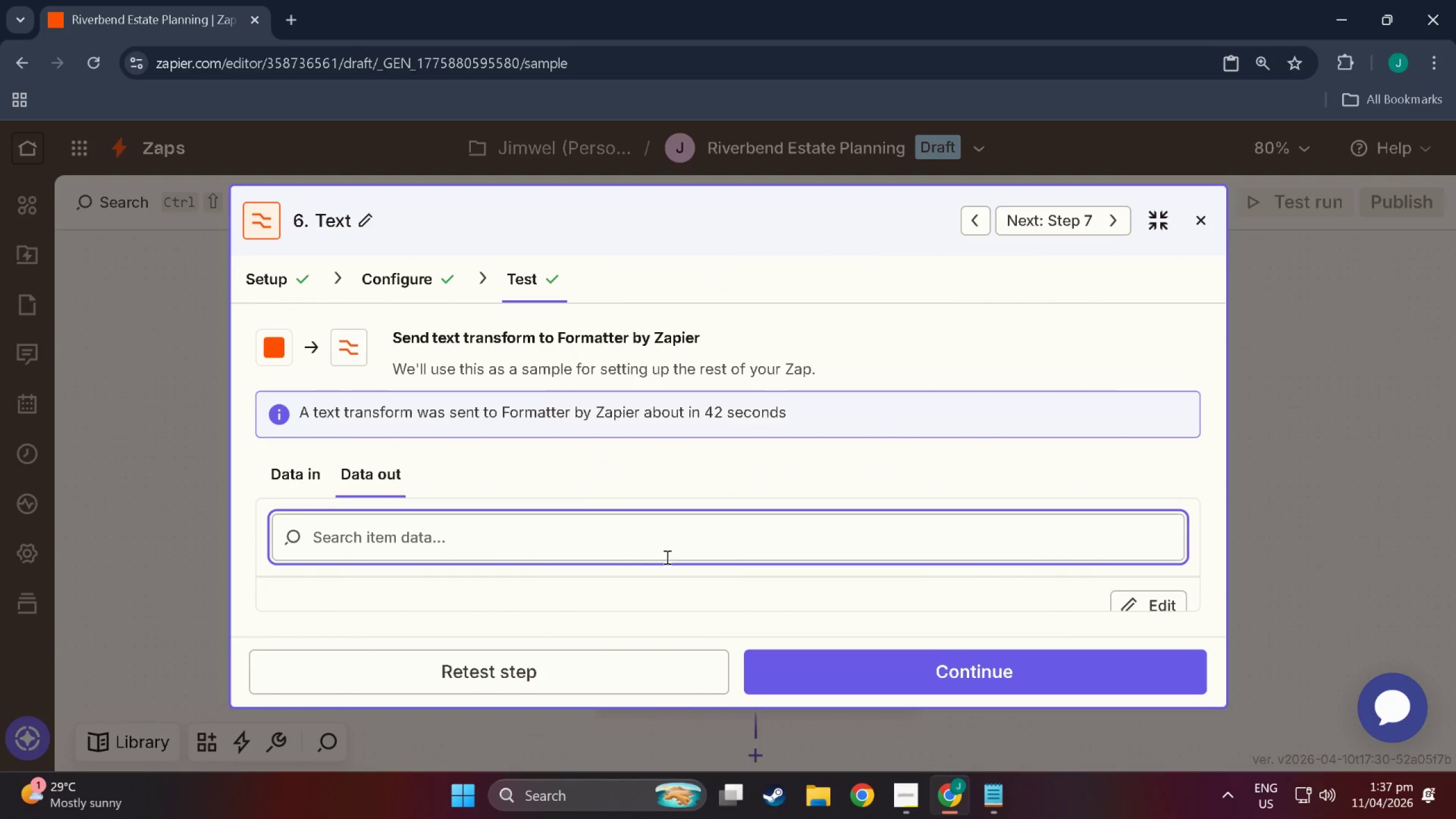 
scroll: coordinate [624, 561], scroll_direction: down, amount: 4.0
 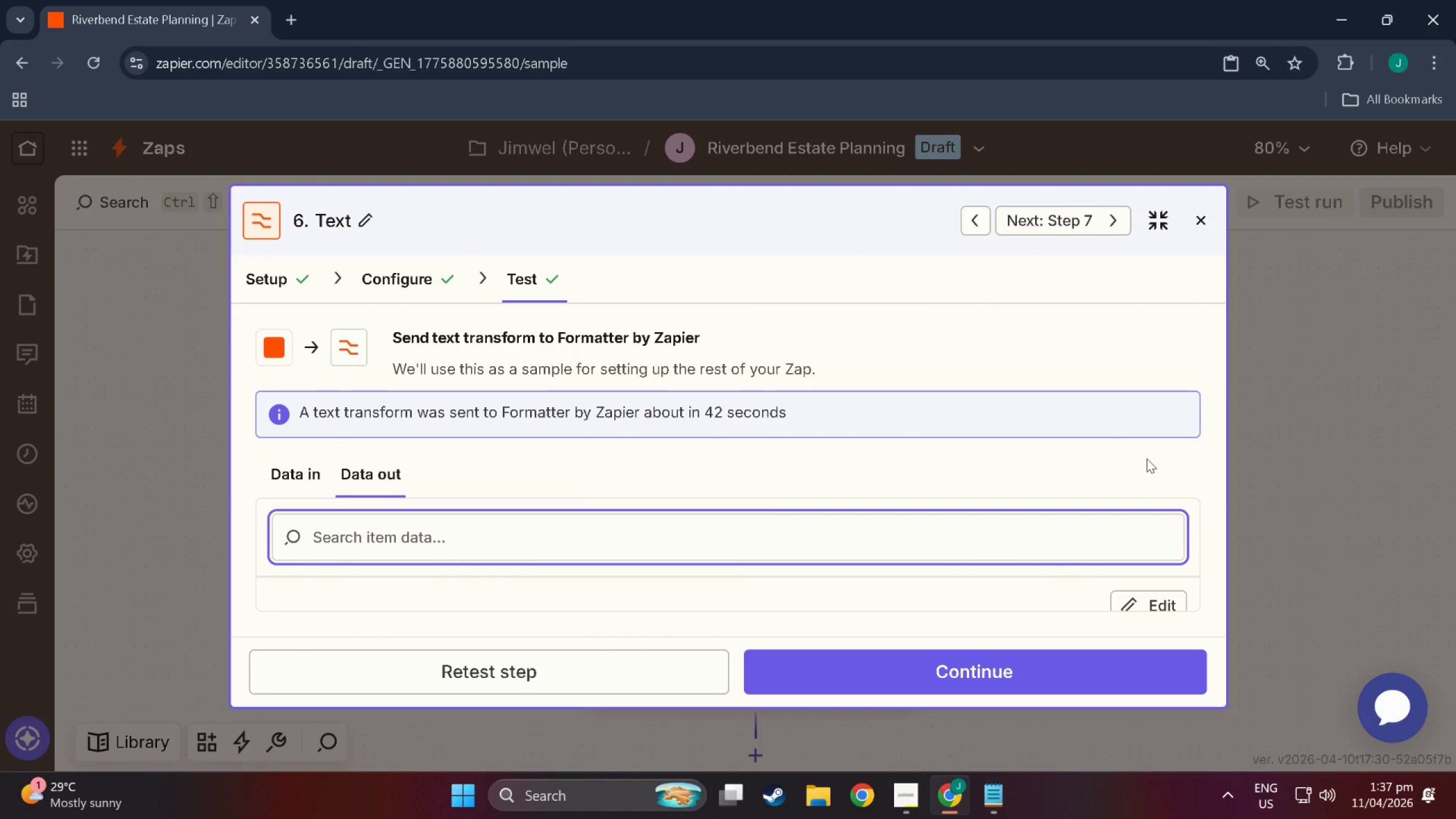 
scroll: coordinate [1102, 358], scroll_direction: up, amount: 2.0
 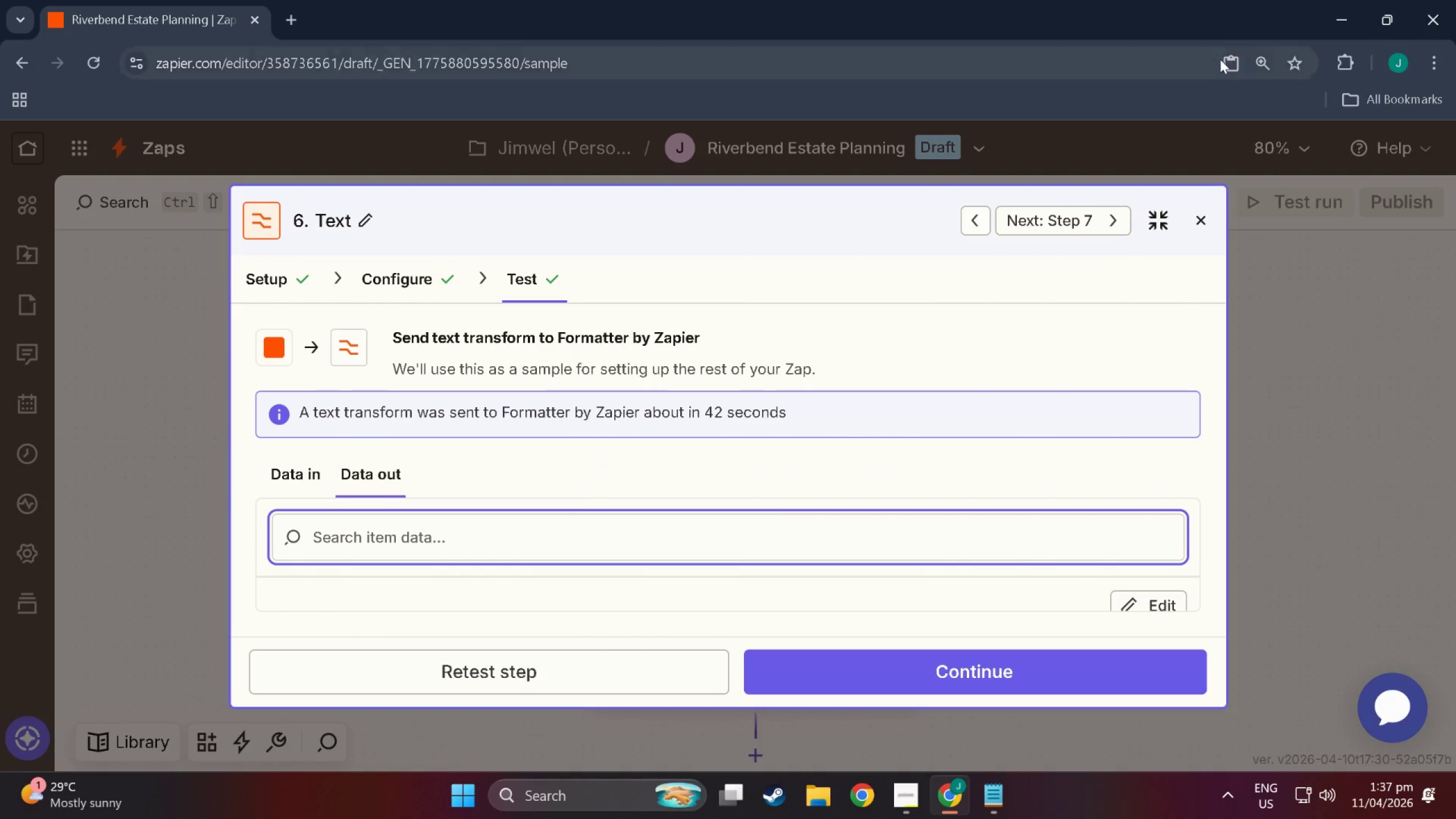 
left_click([1432, 68])
 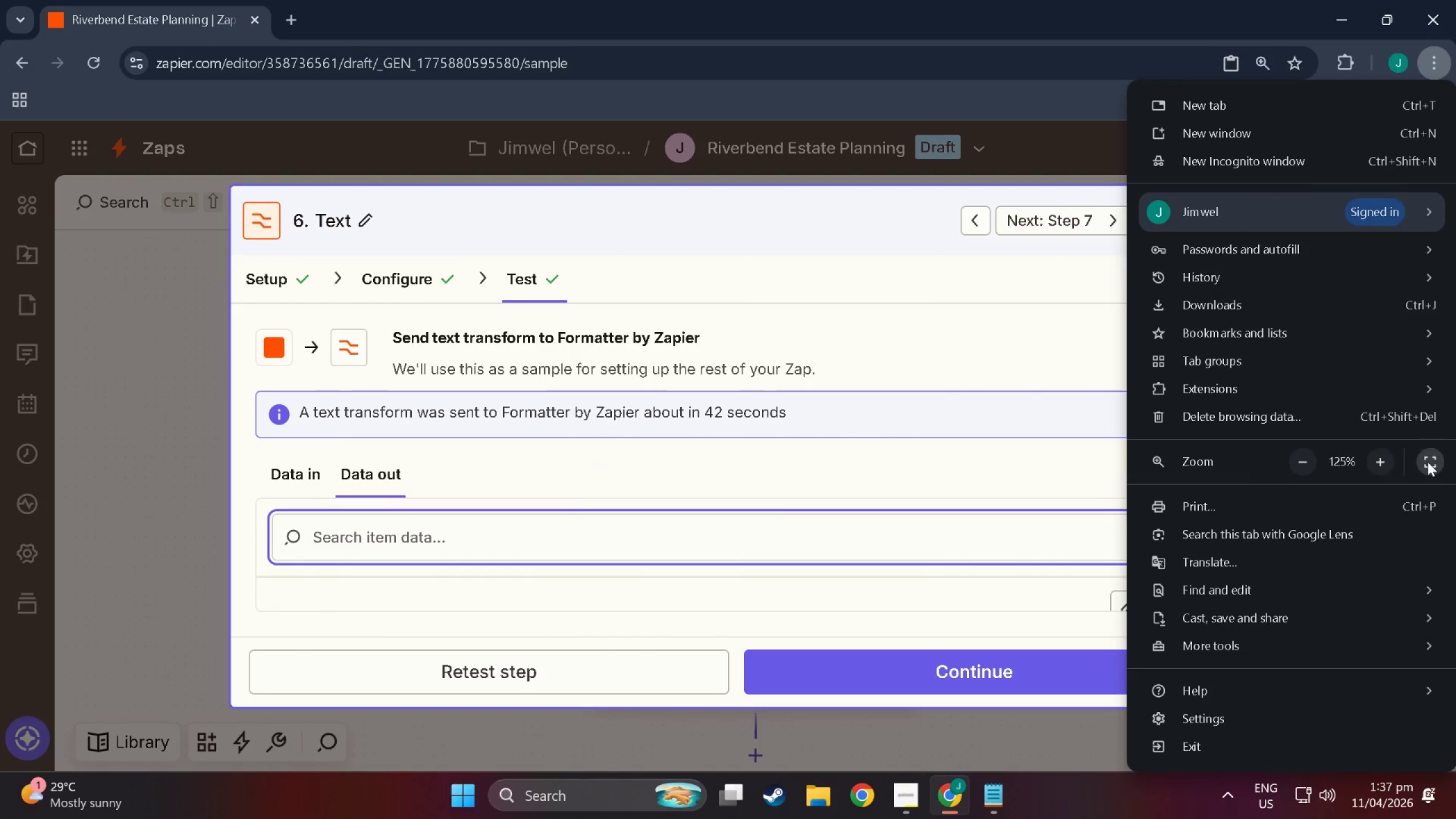 
left_click([1297, 467])
 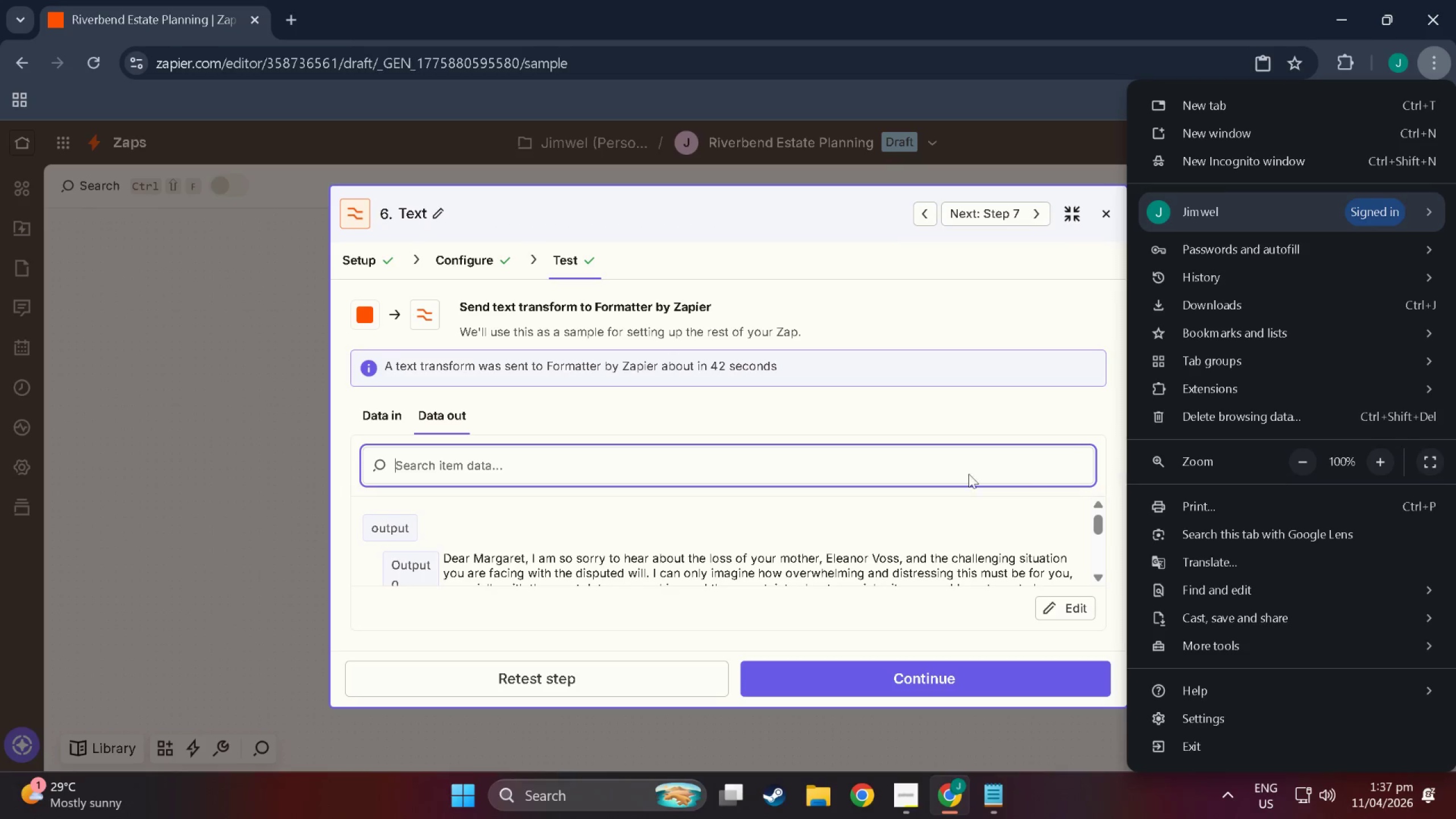 
left_click([927, 460])
 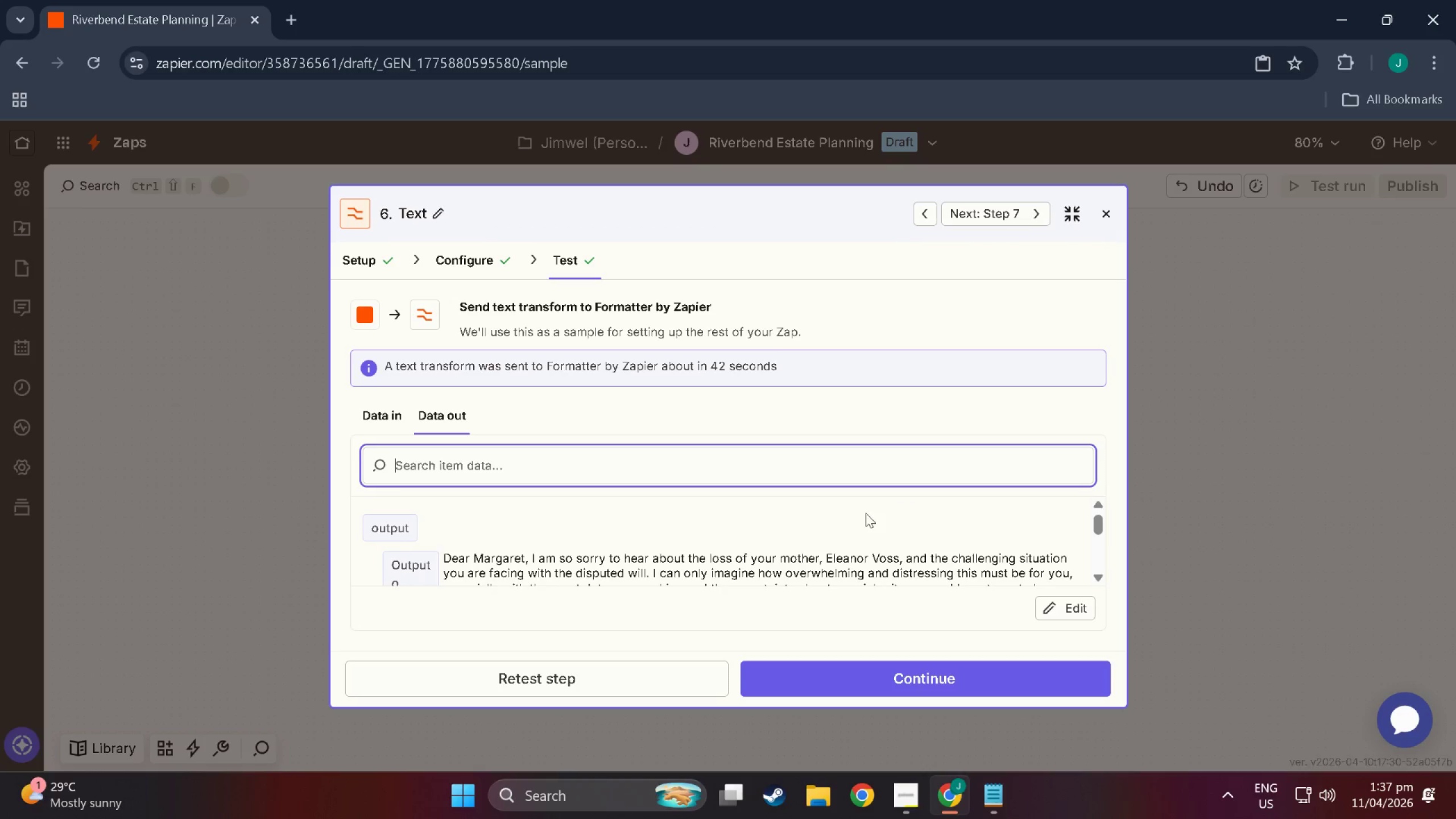 
scroll: coordinate [824, 560], scroll_direction: down, amount: 5.0
 